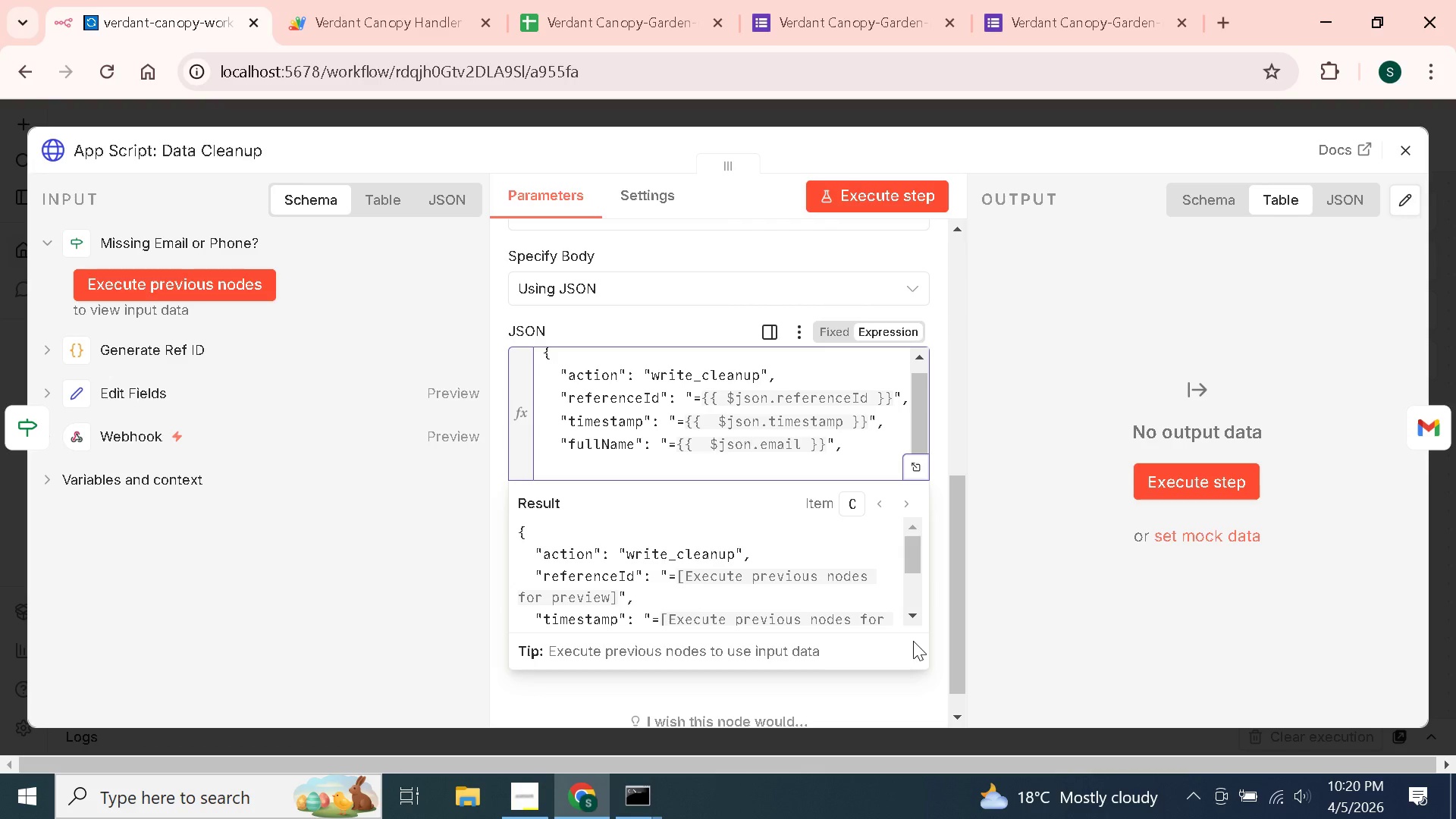 
key(Backspace)
key(Backspace)
key(Backspace)
key(Backspace)
key(Backspace)
type(fullName)
 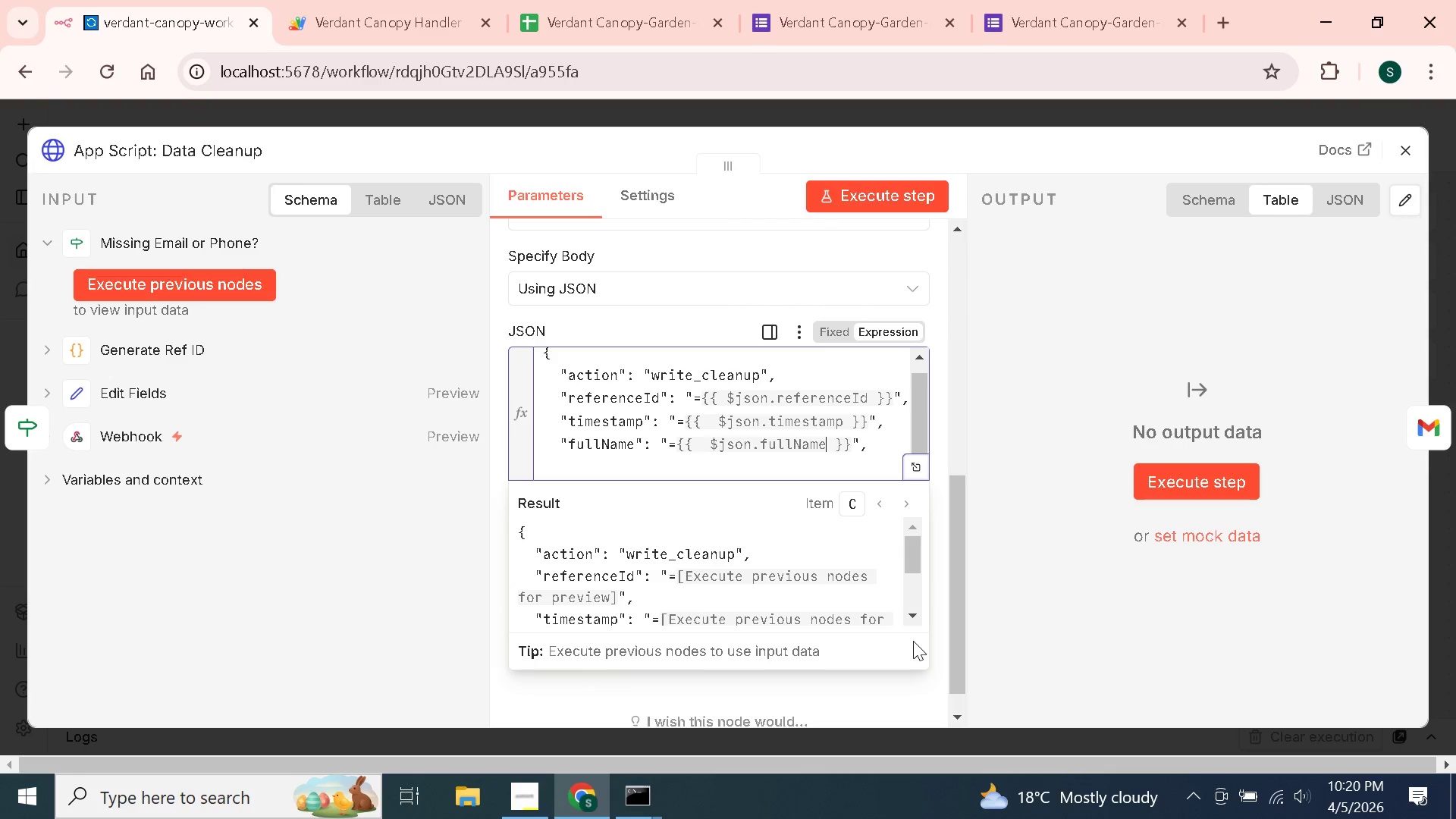 
key(ArrowDown)
 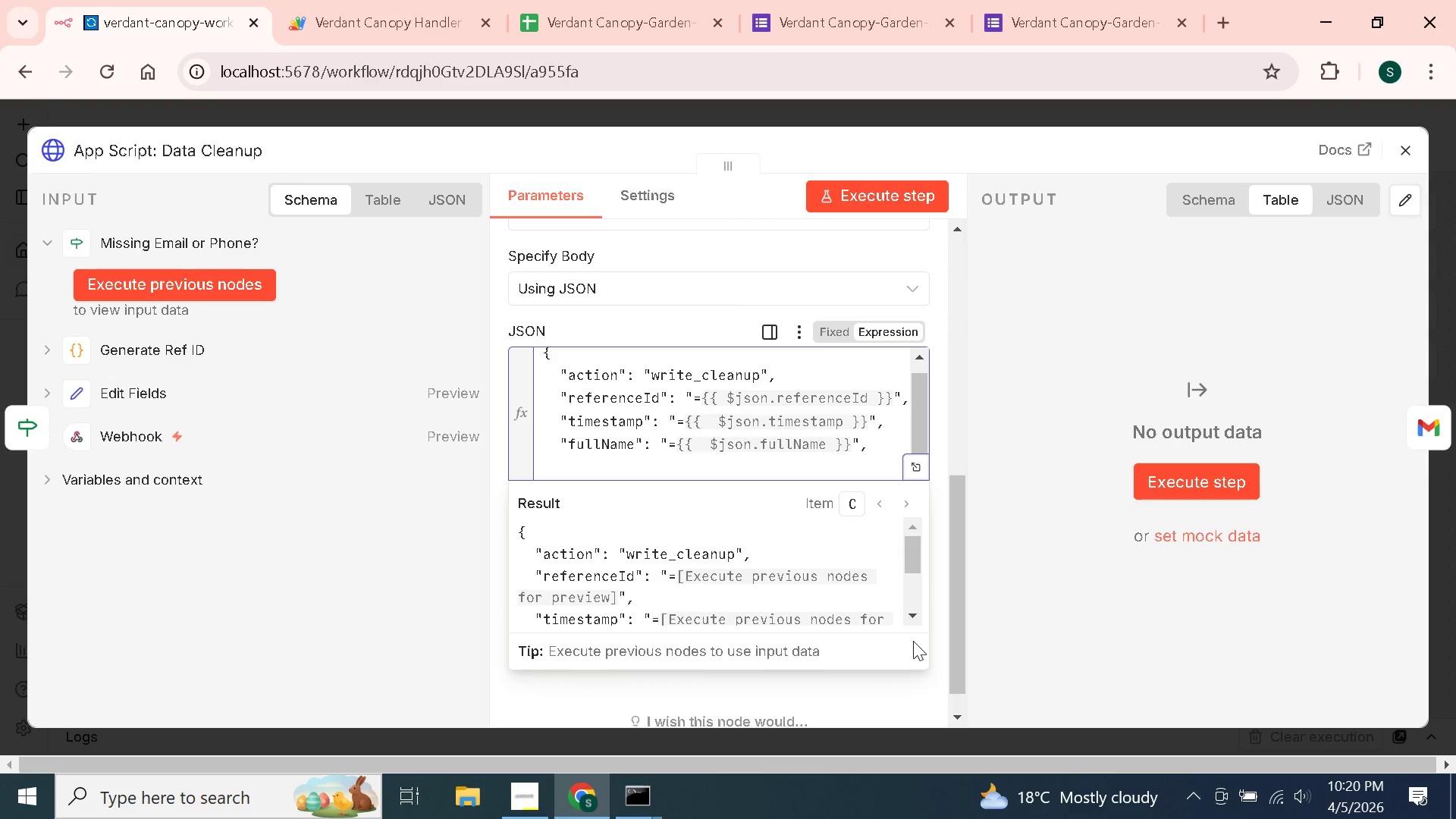 
key(Tab)
type("email:)
key(Backspace)
type(": "={{)
 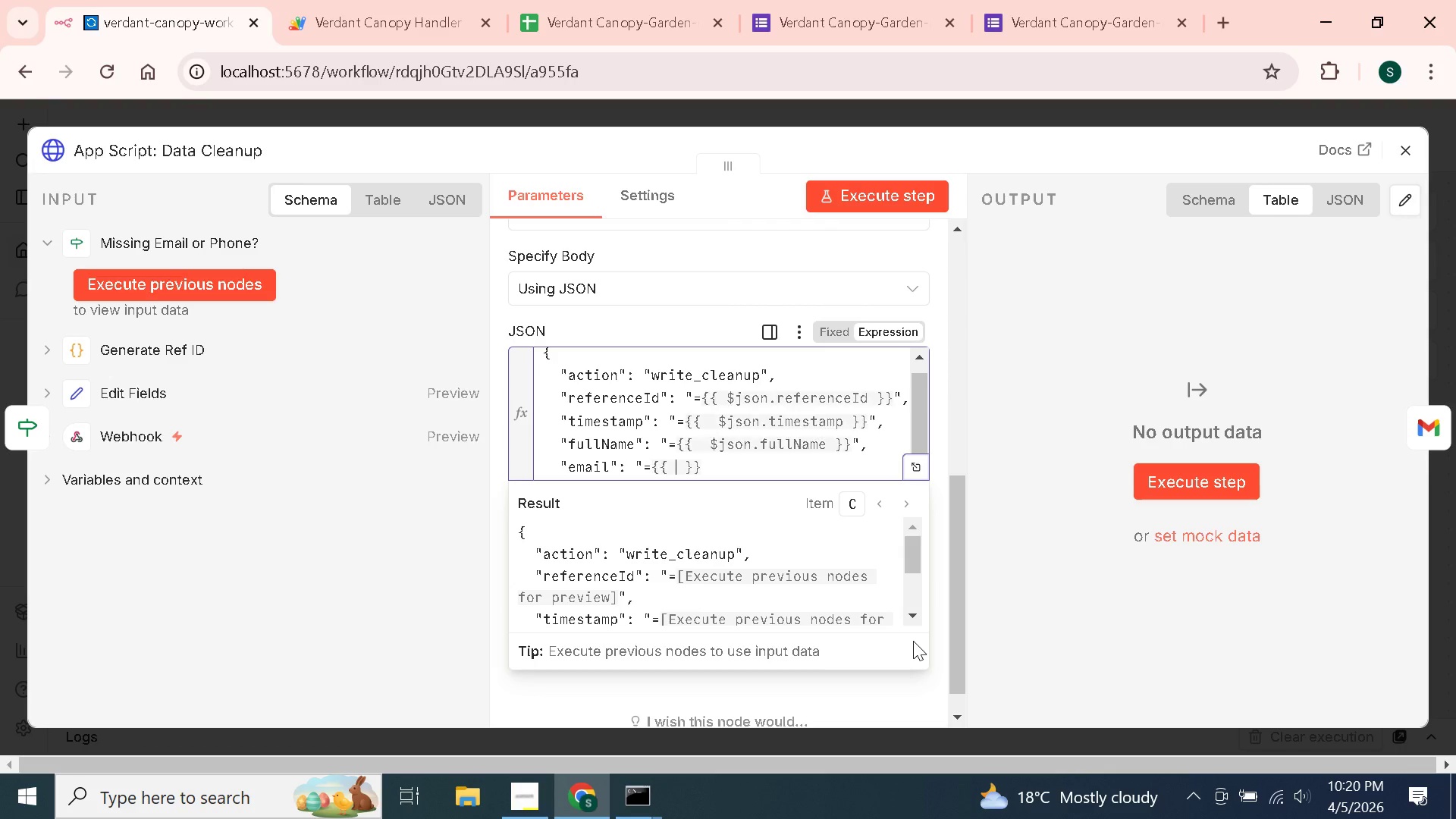 
type($json.email)
 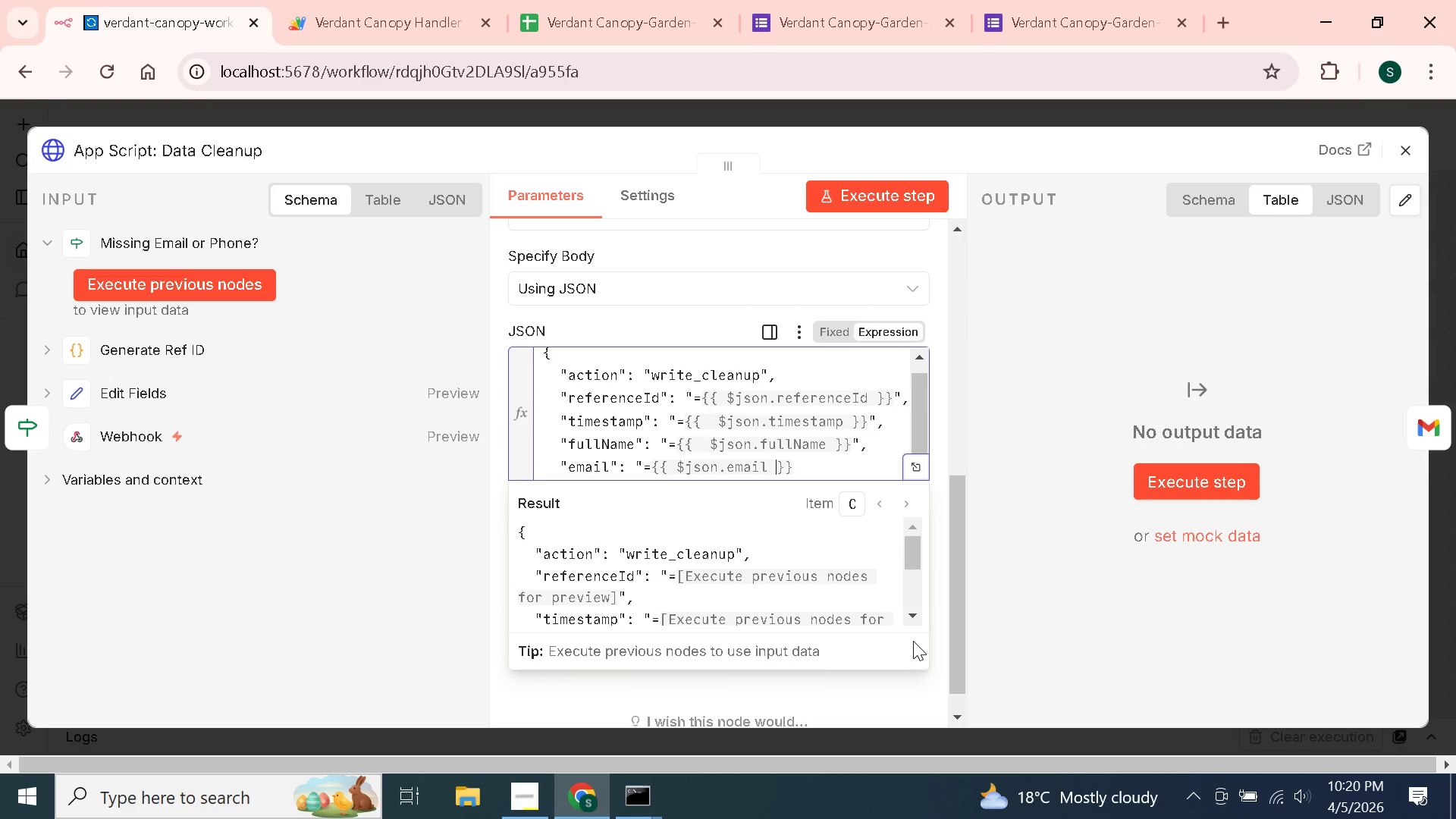 
key(ArrowRight)
 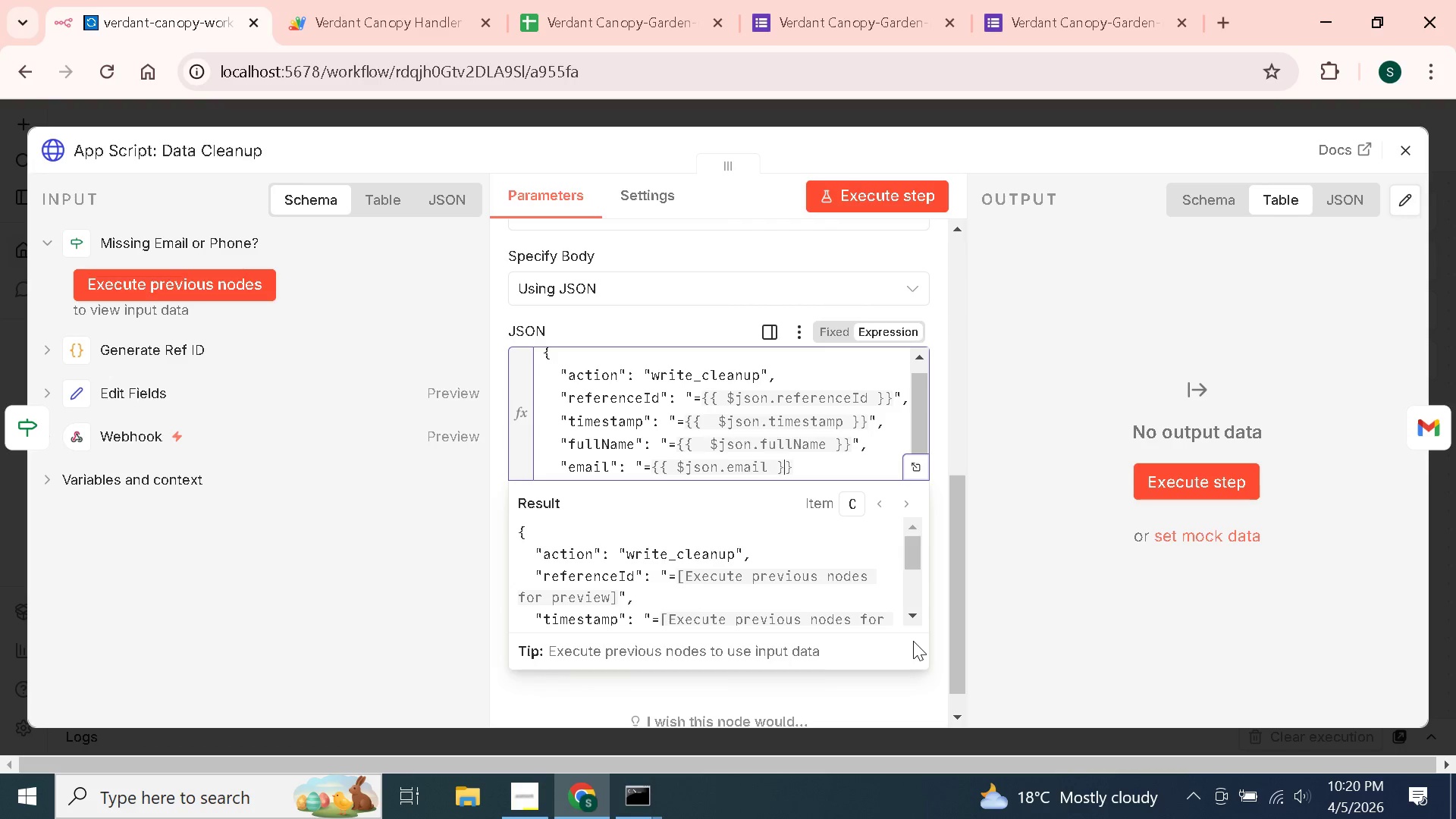 
key(ArrowRight)
 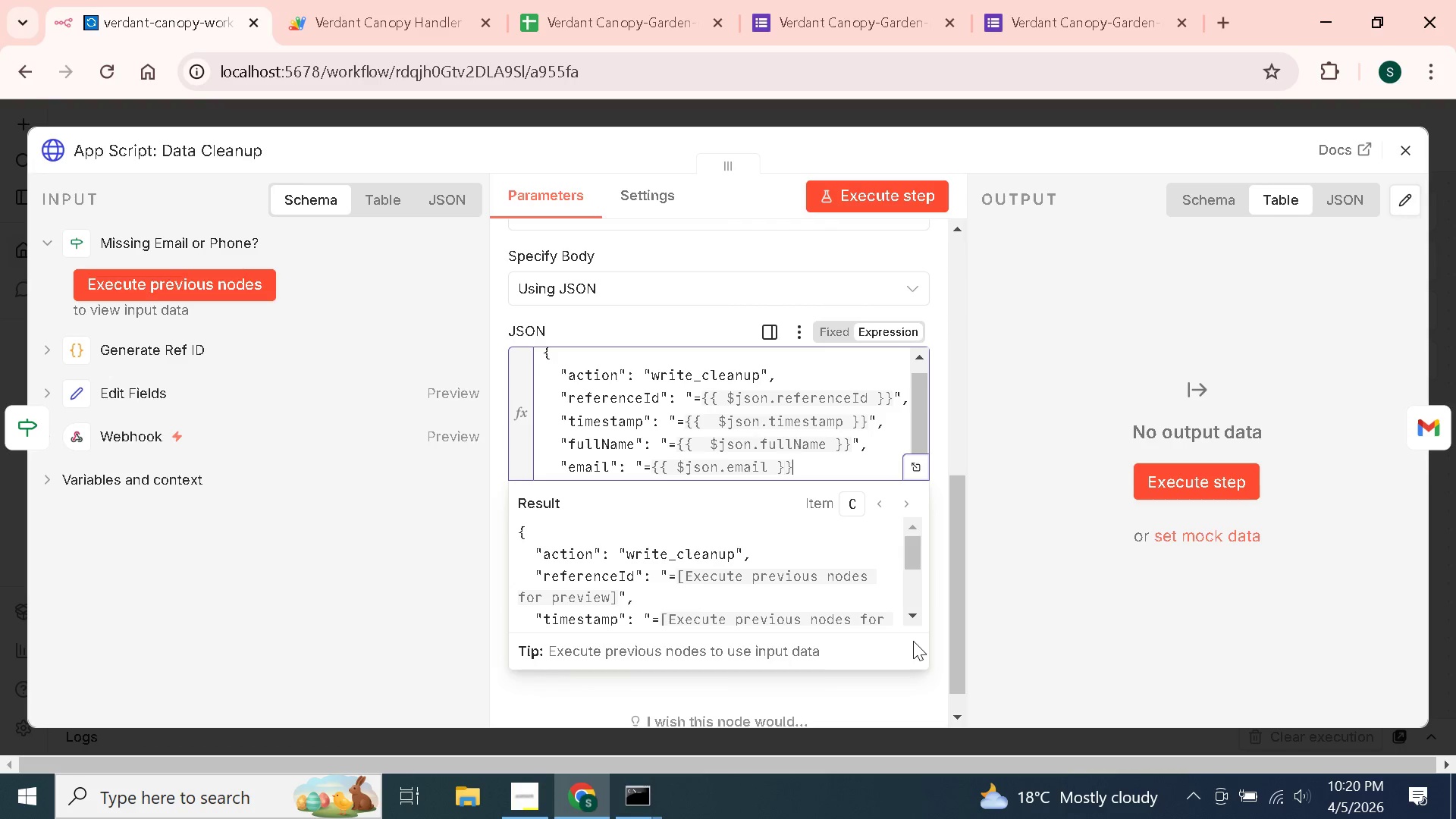 
key(ArrowRight)
 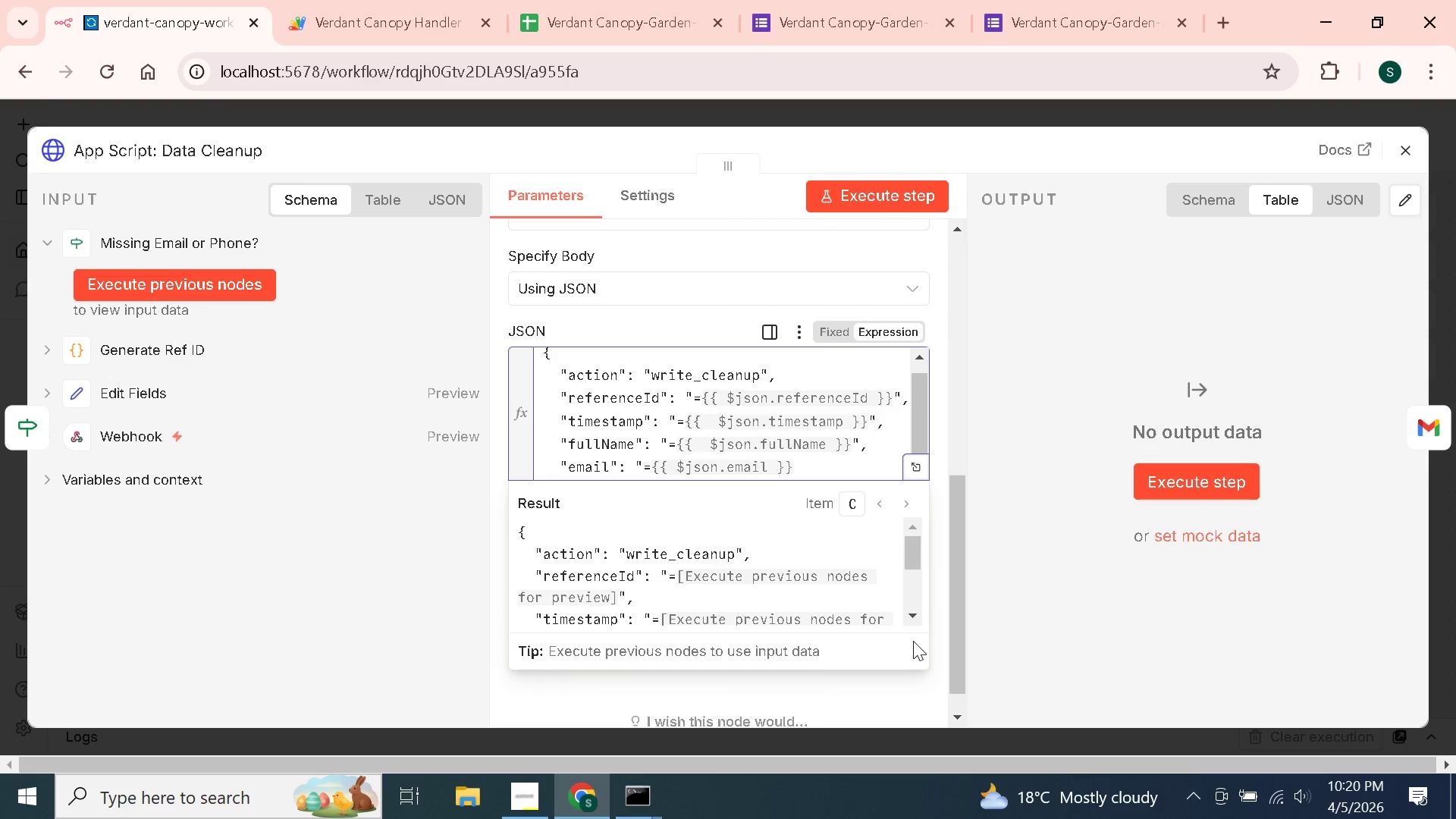 
key(Shift+Quote)
 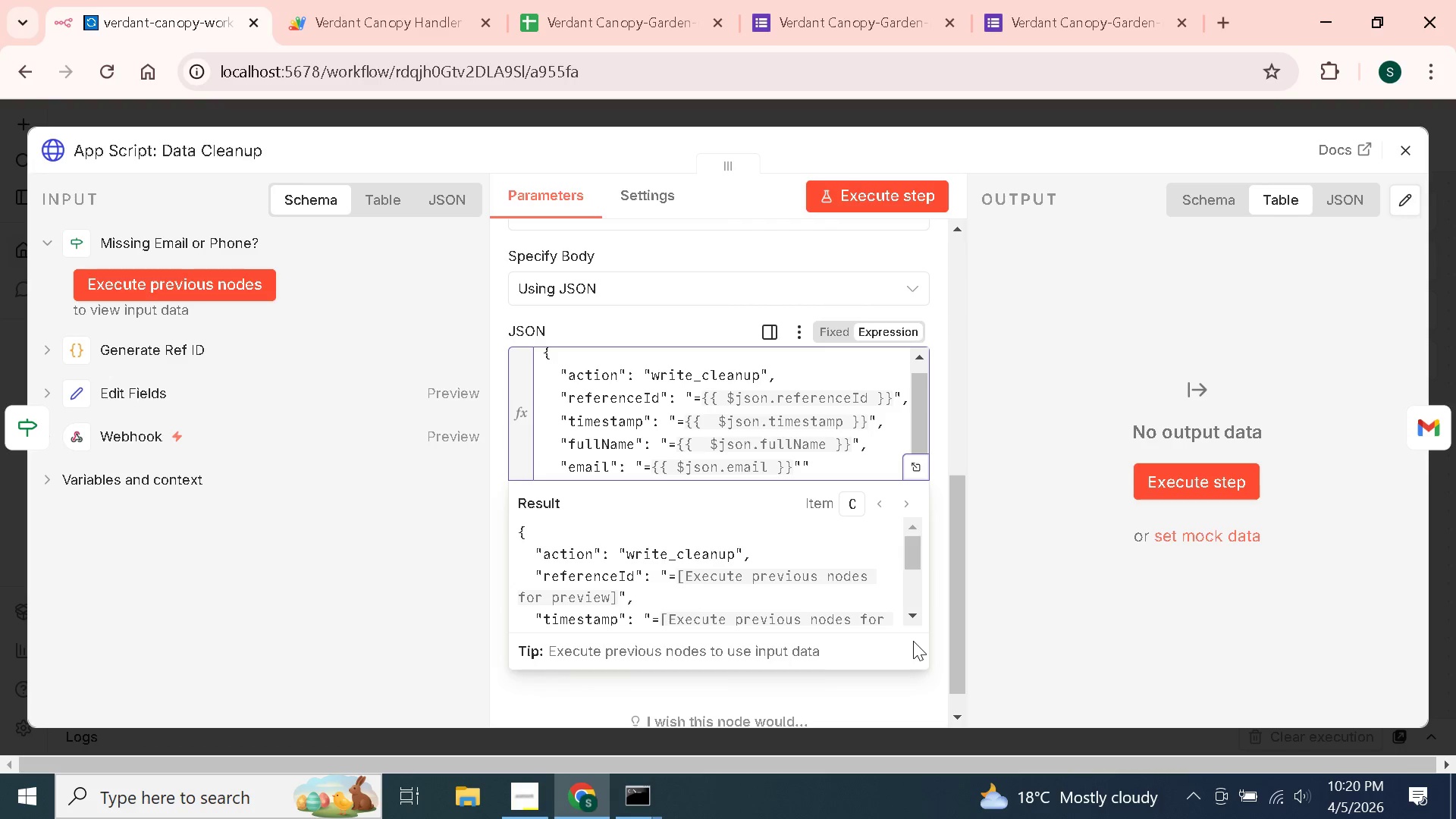 
key(ArrowRight)
 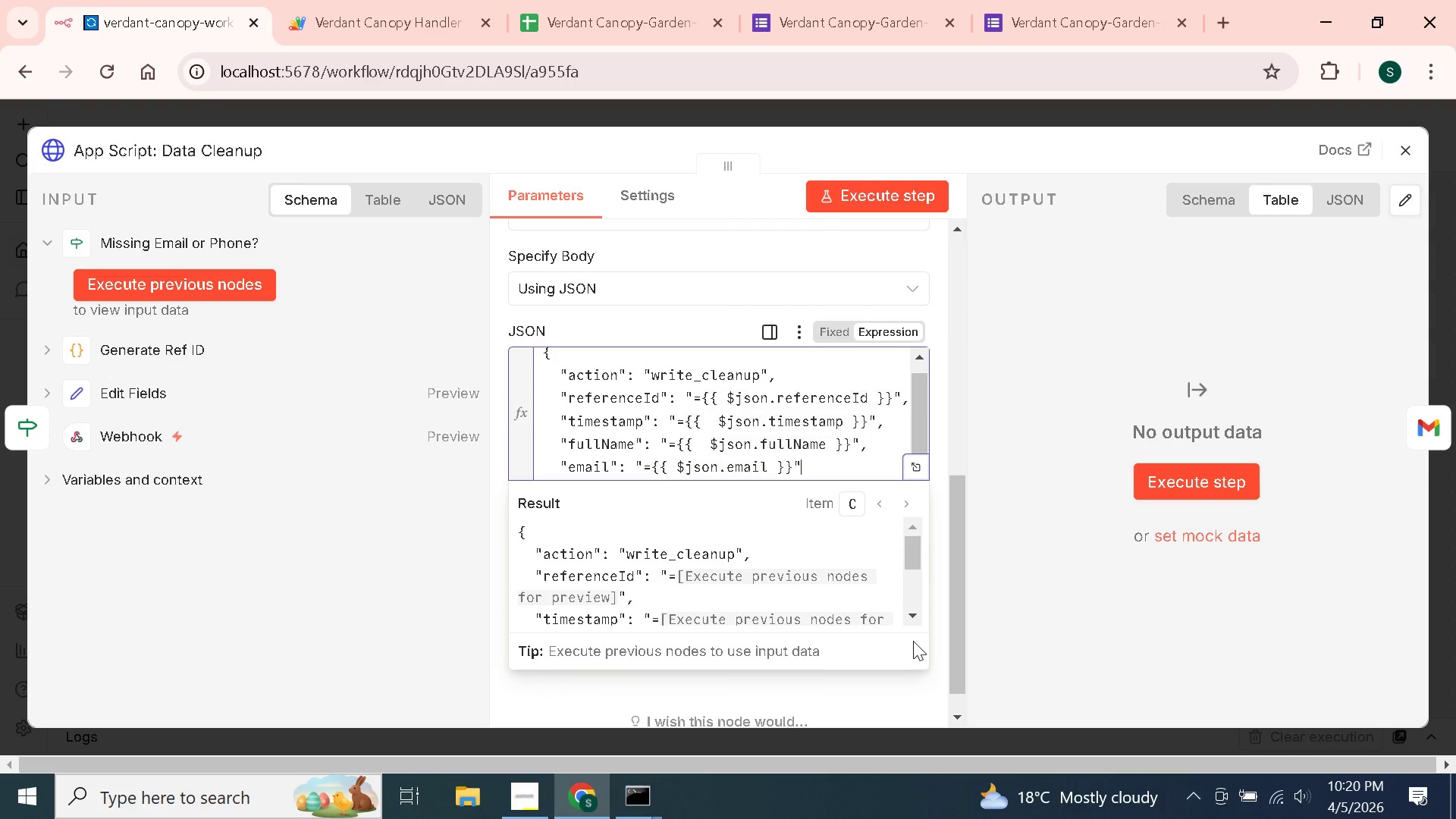 
key(Backspace)
 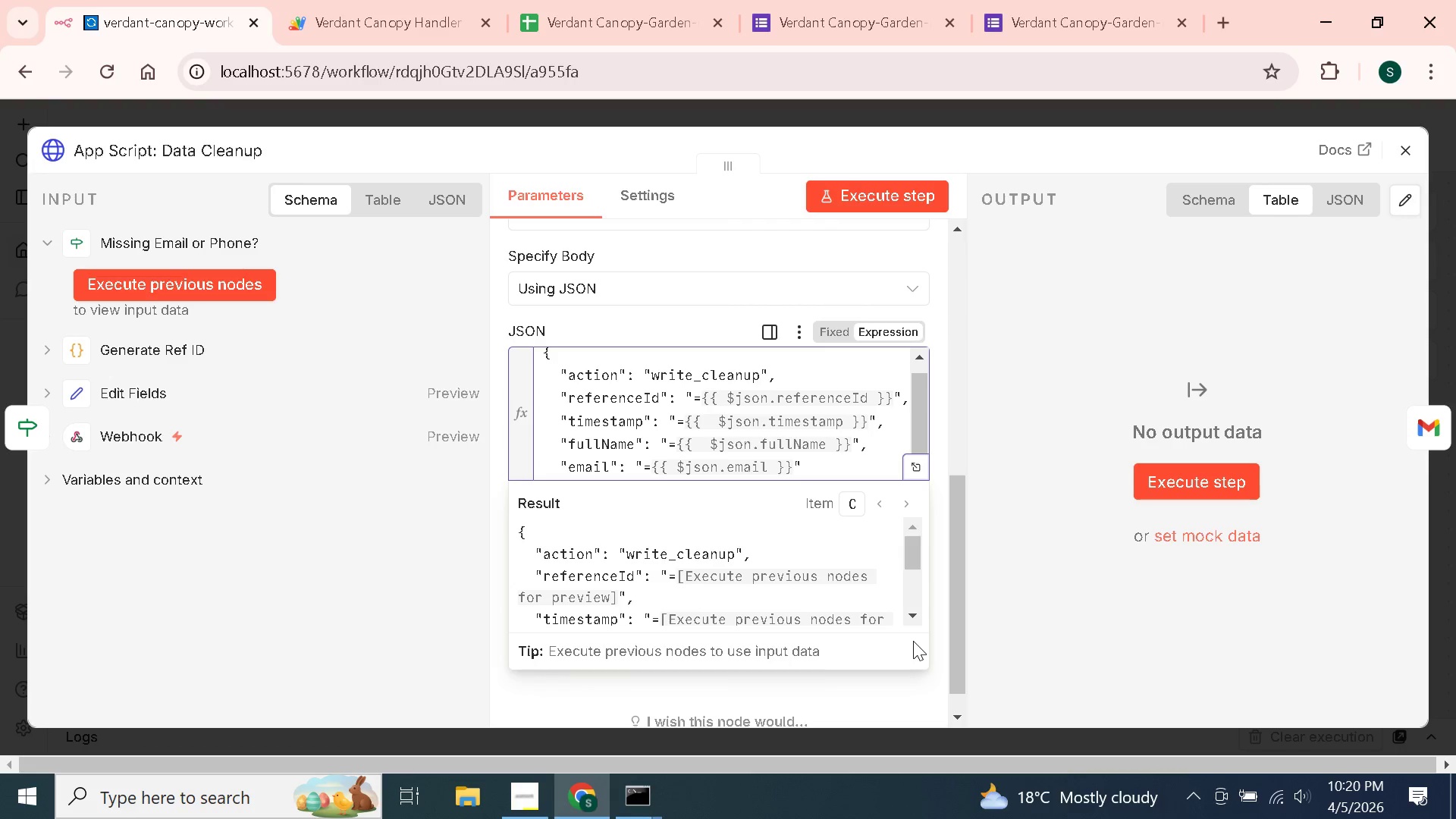 
key(Comma)
 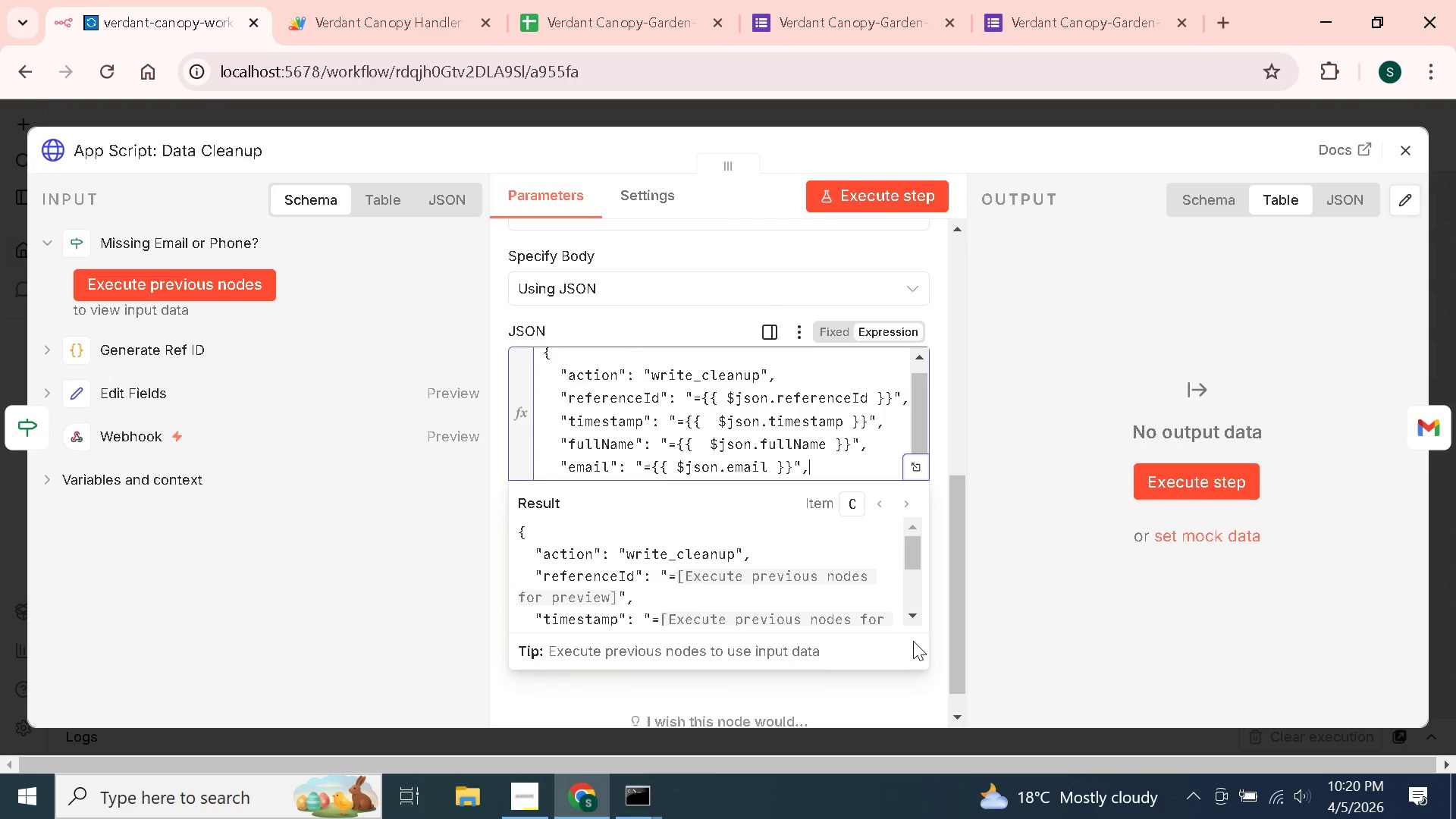 
key(Enter)
 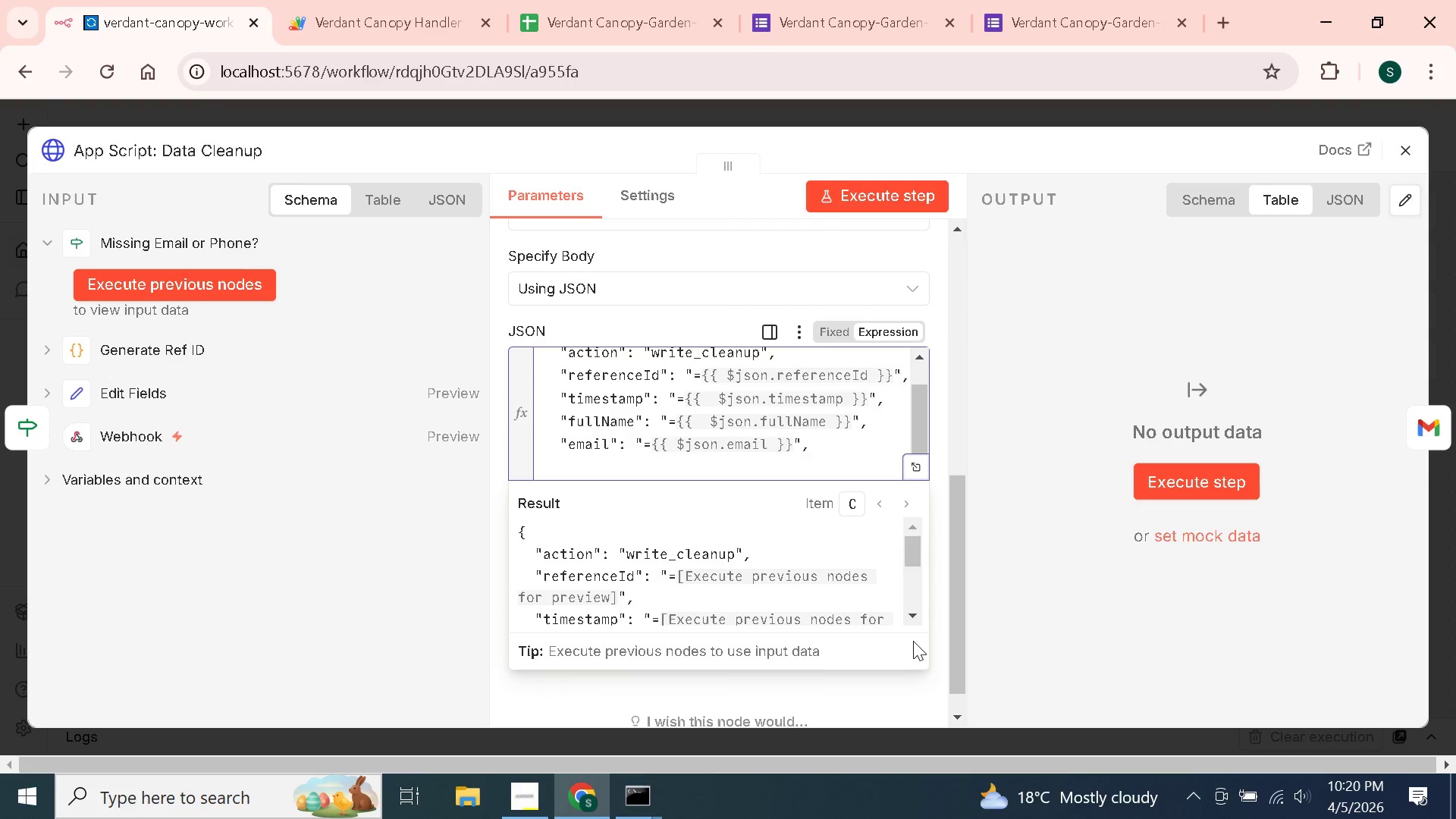 
key(Tab)
type("phone" )
key(Backspace)
type(L)
key(Backspace)
type(: "={{$)
 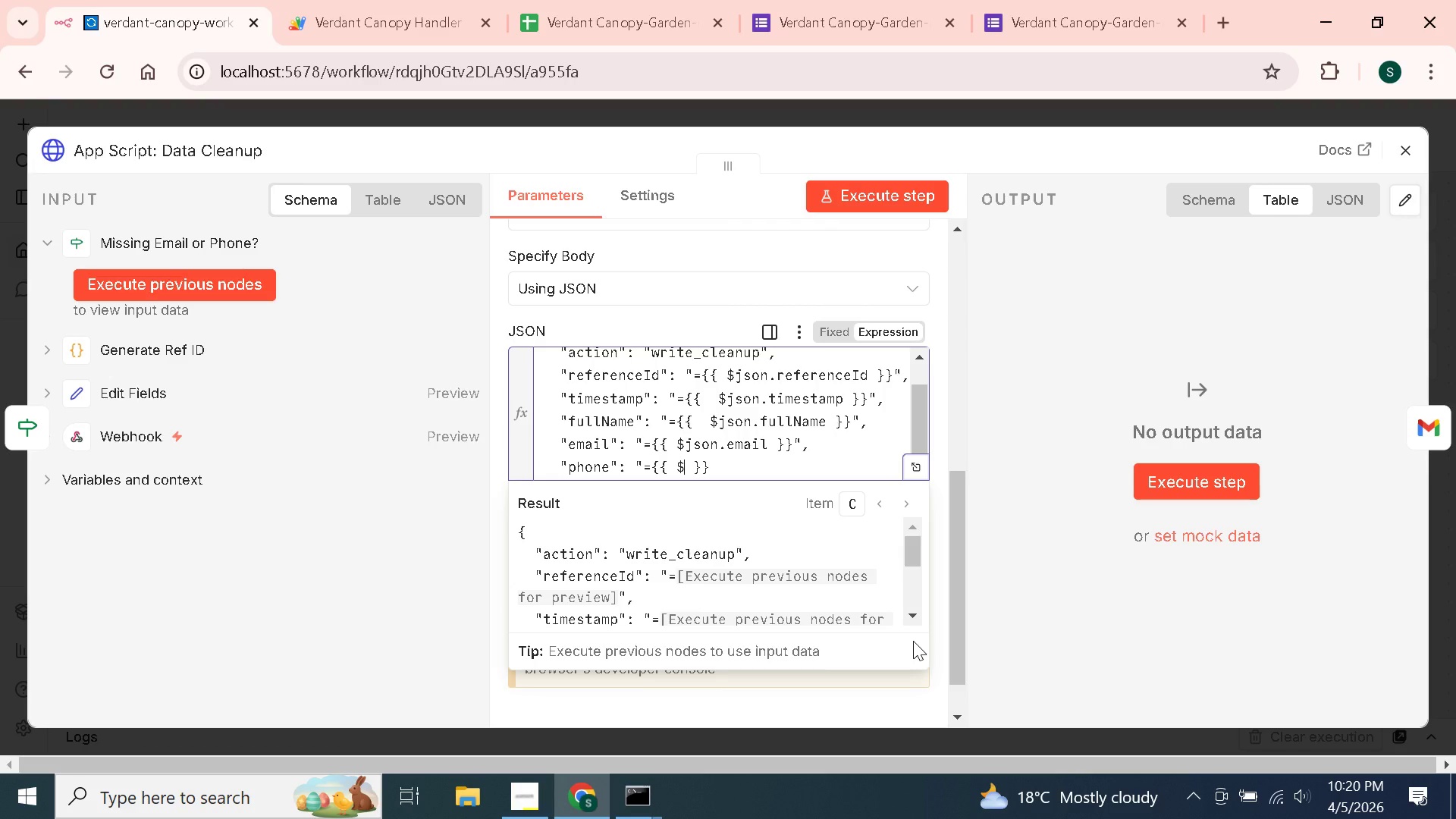 
type(json.pone)
 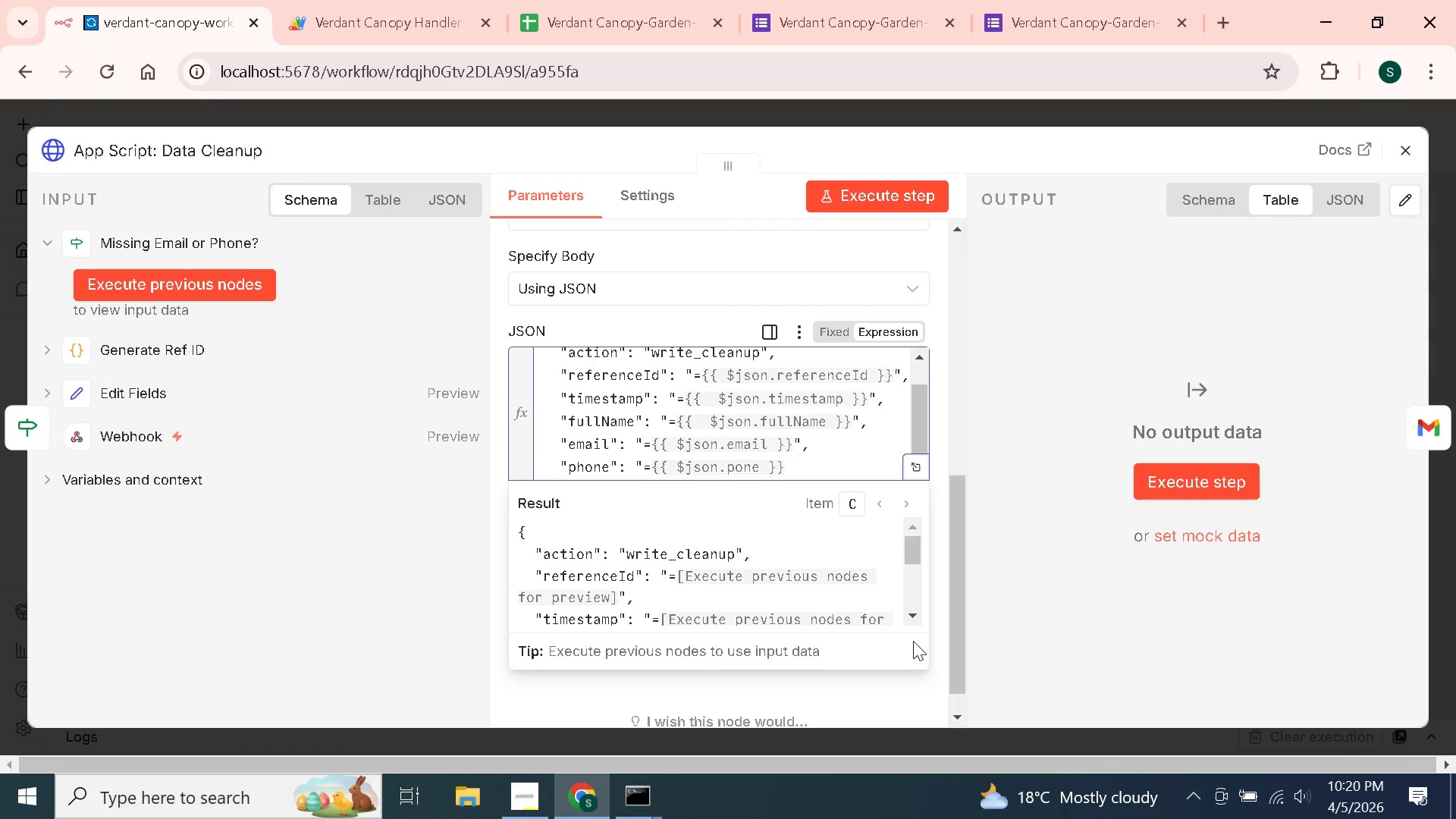 
key(ArrowRight)
 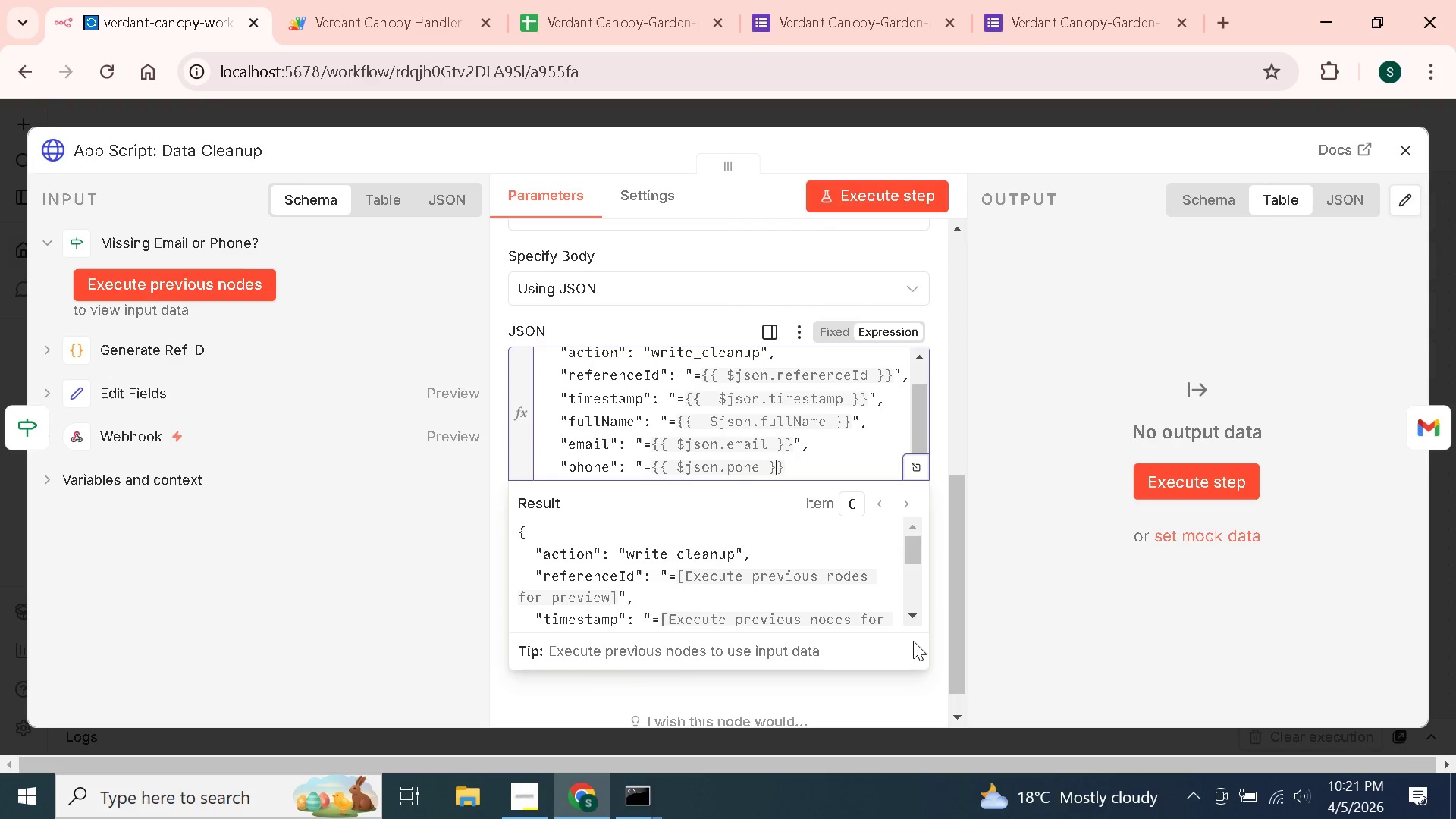 
key(ArrowRight)
 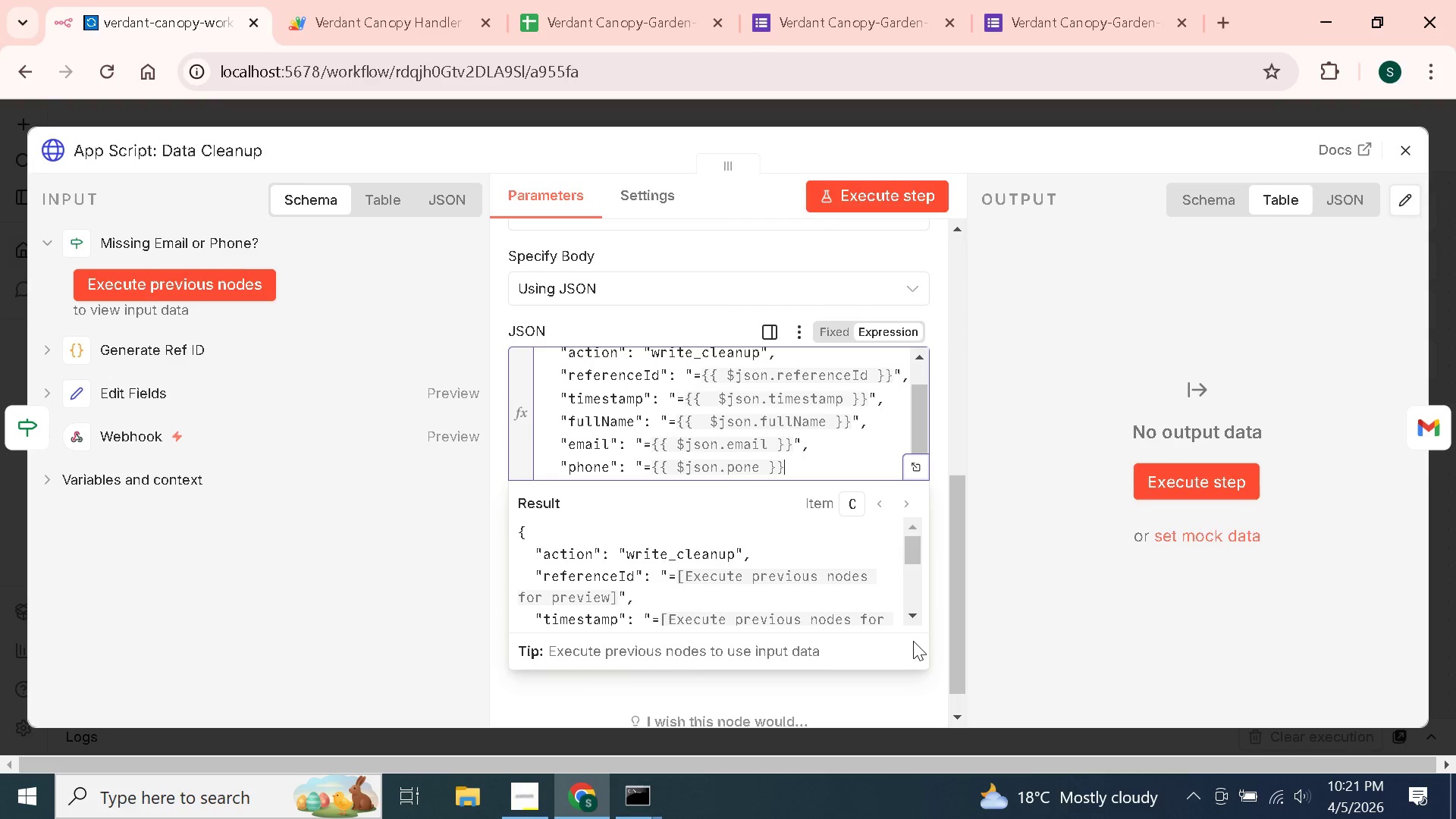 
key(ArrowRight)
 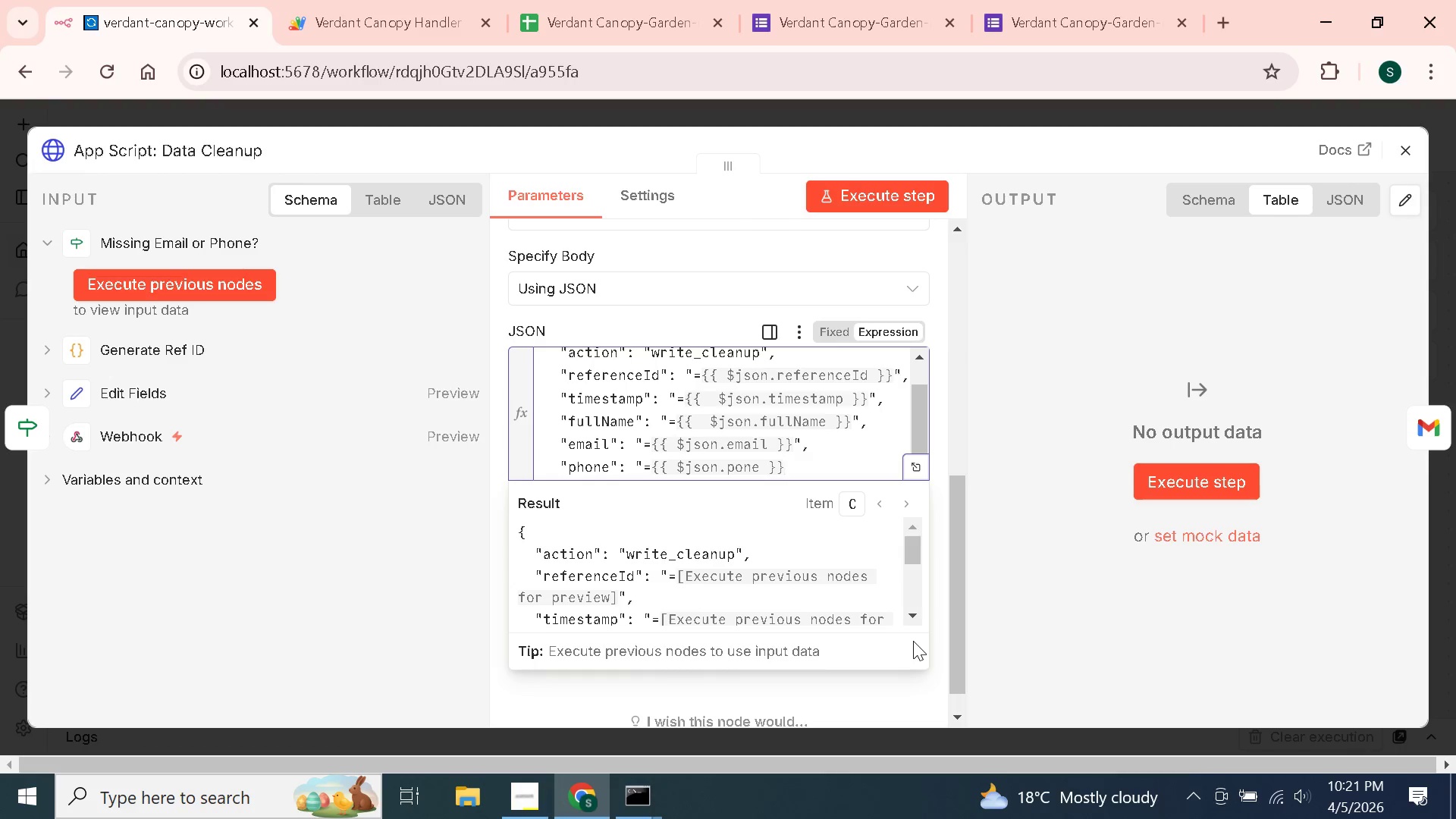 
key(Shift+Quote)
 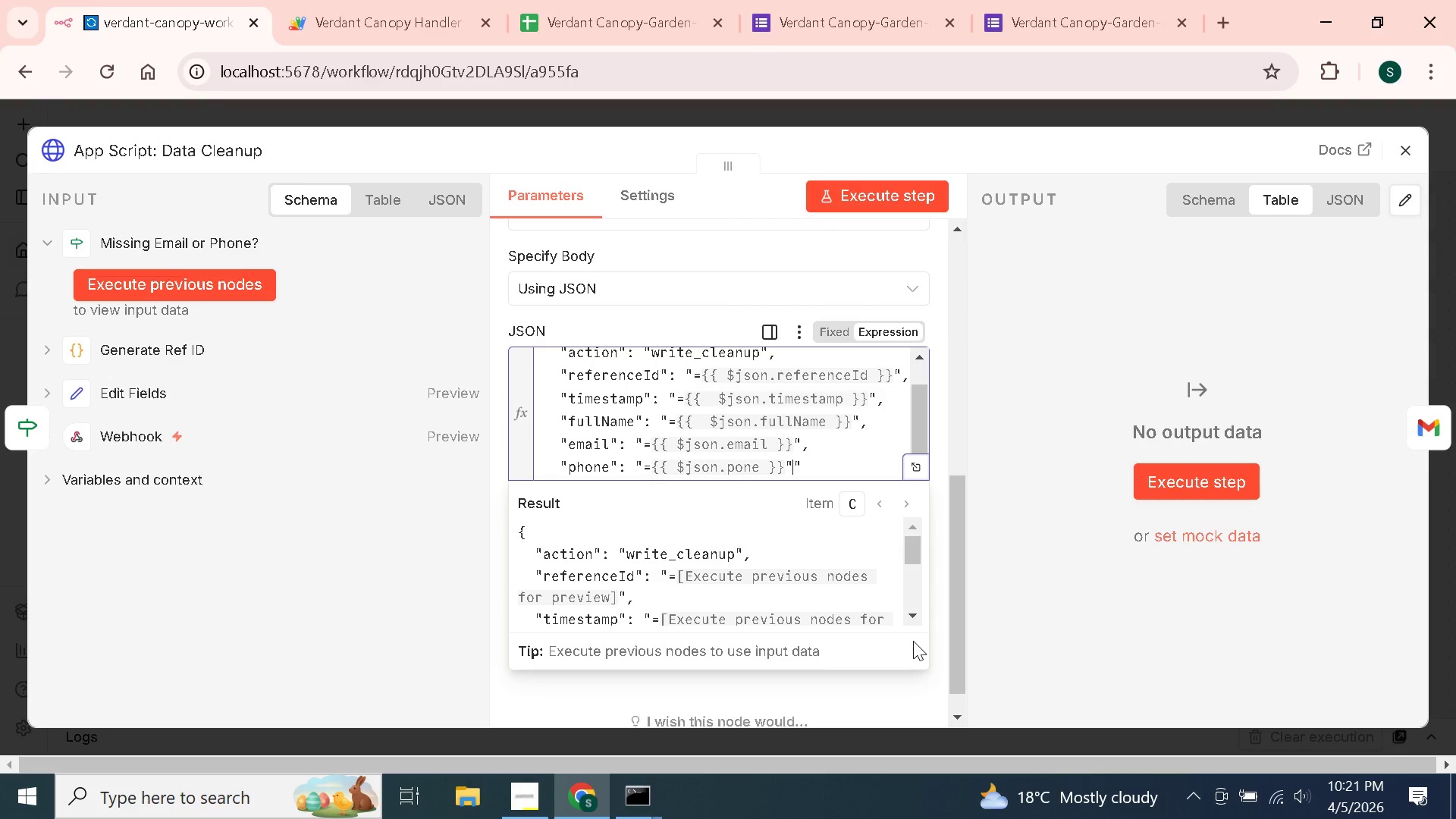 
key(ArrowRight)
 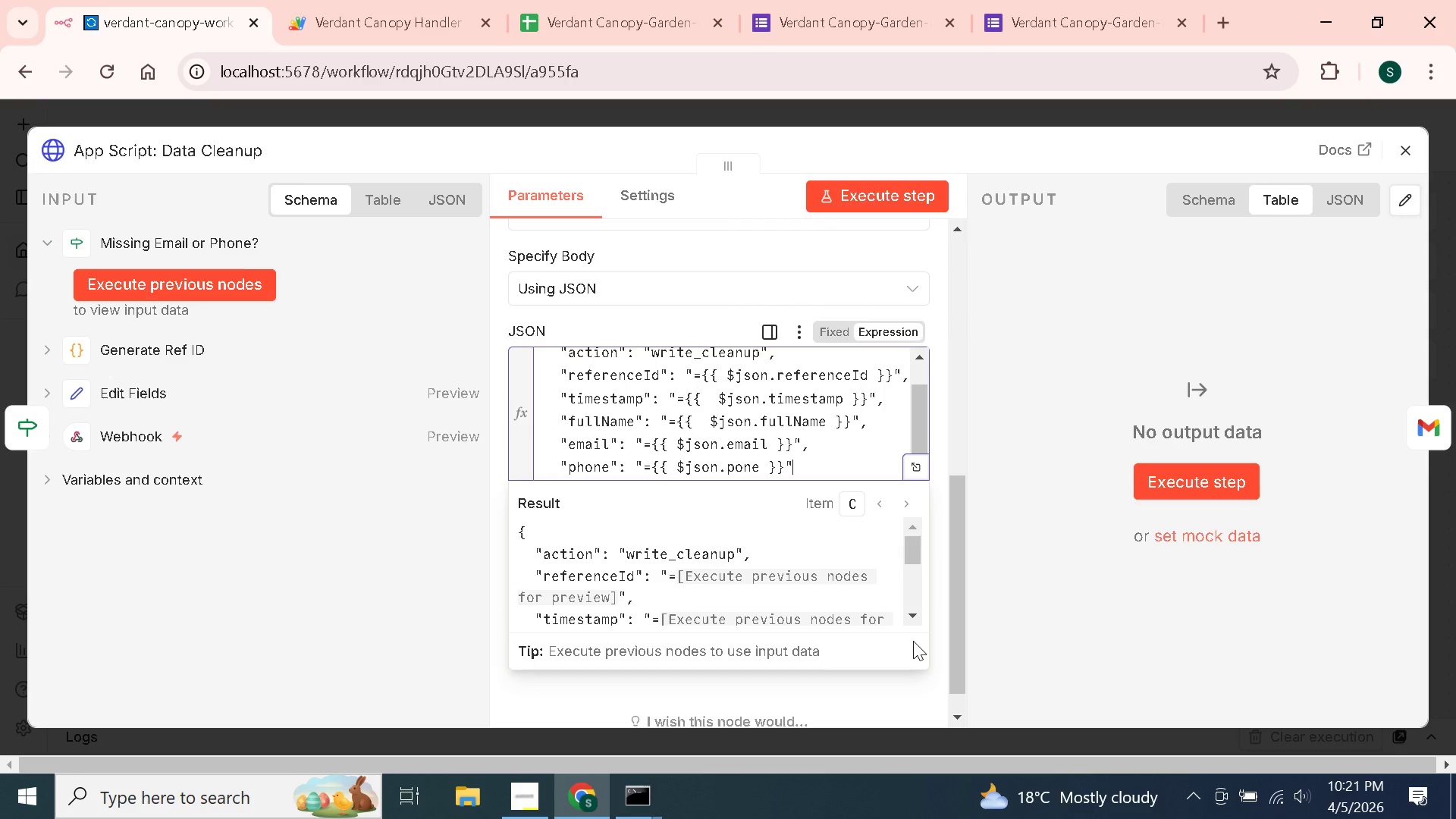 
key(Backspace)
 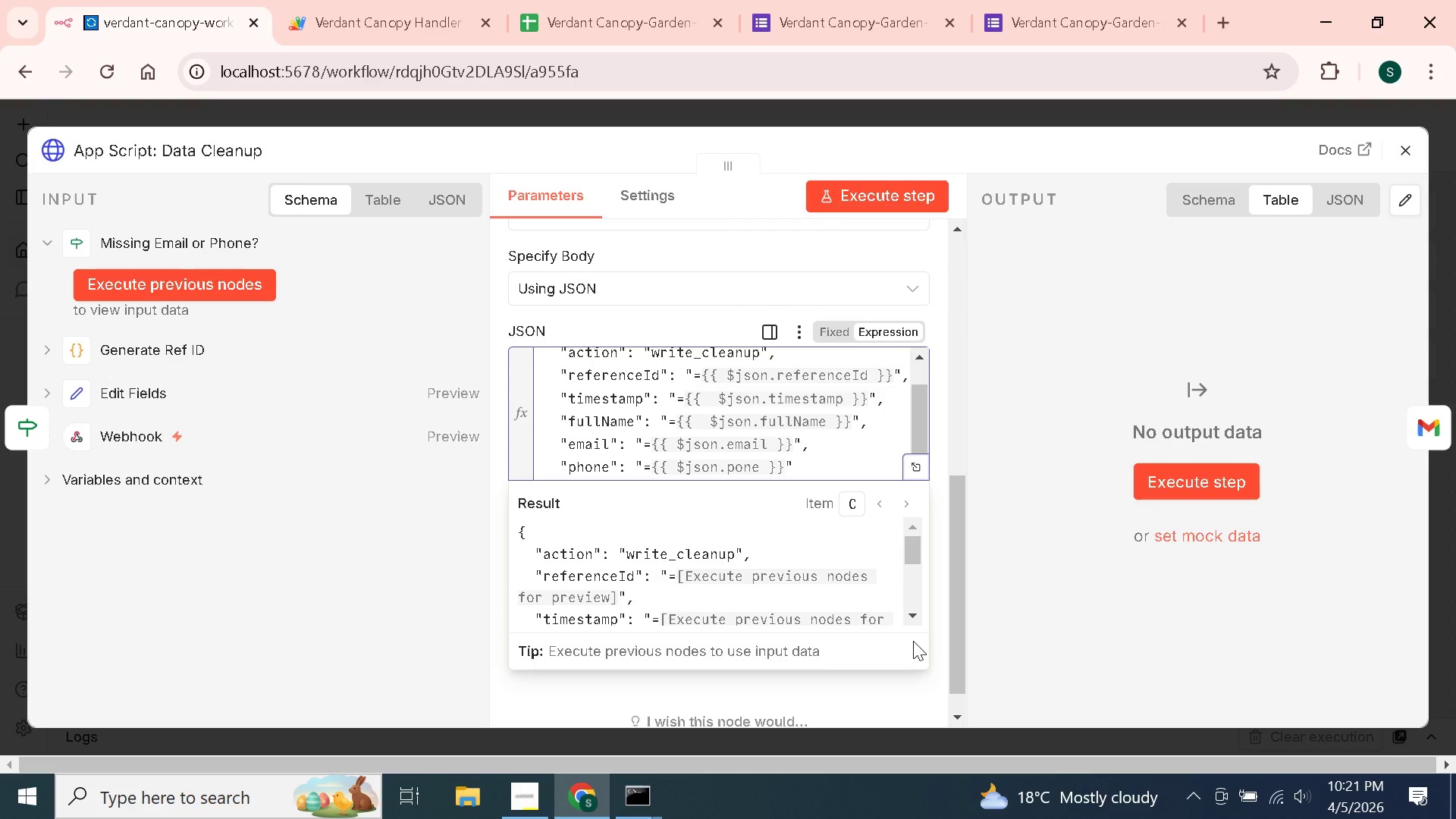 
key(Comma)
 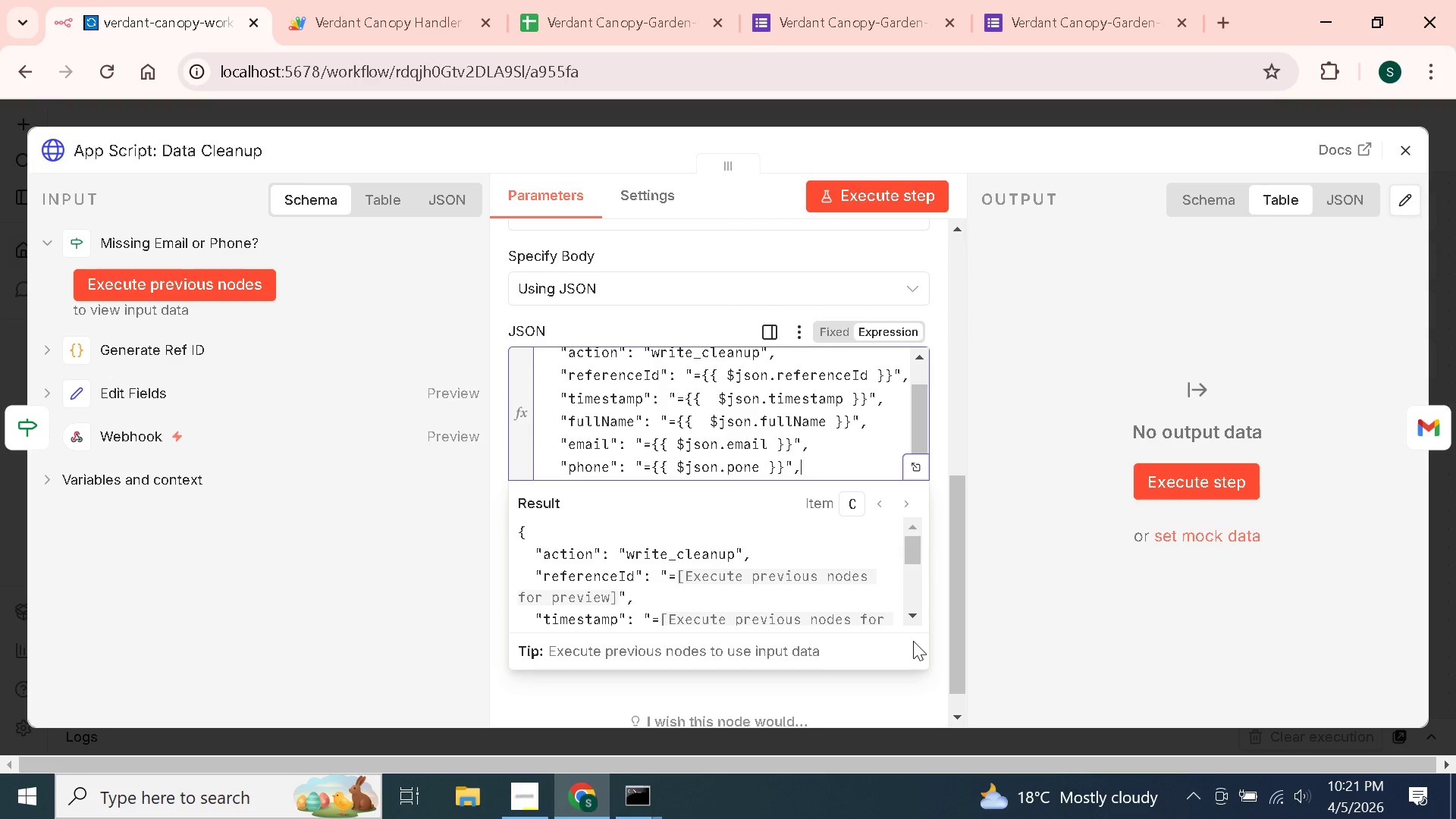 
key(Enter)
 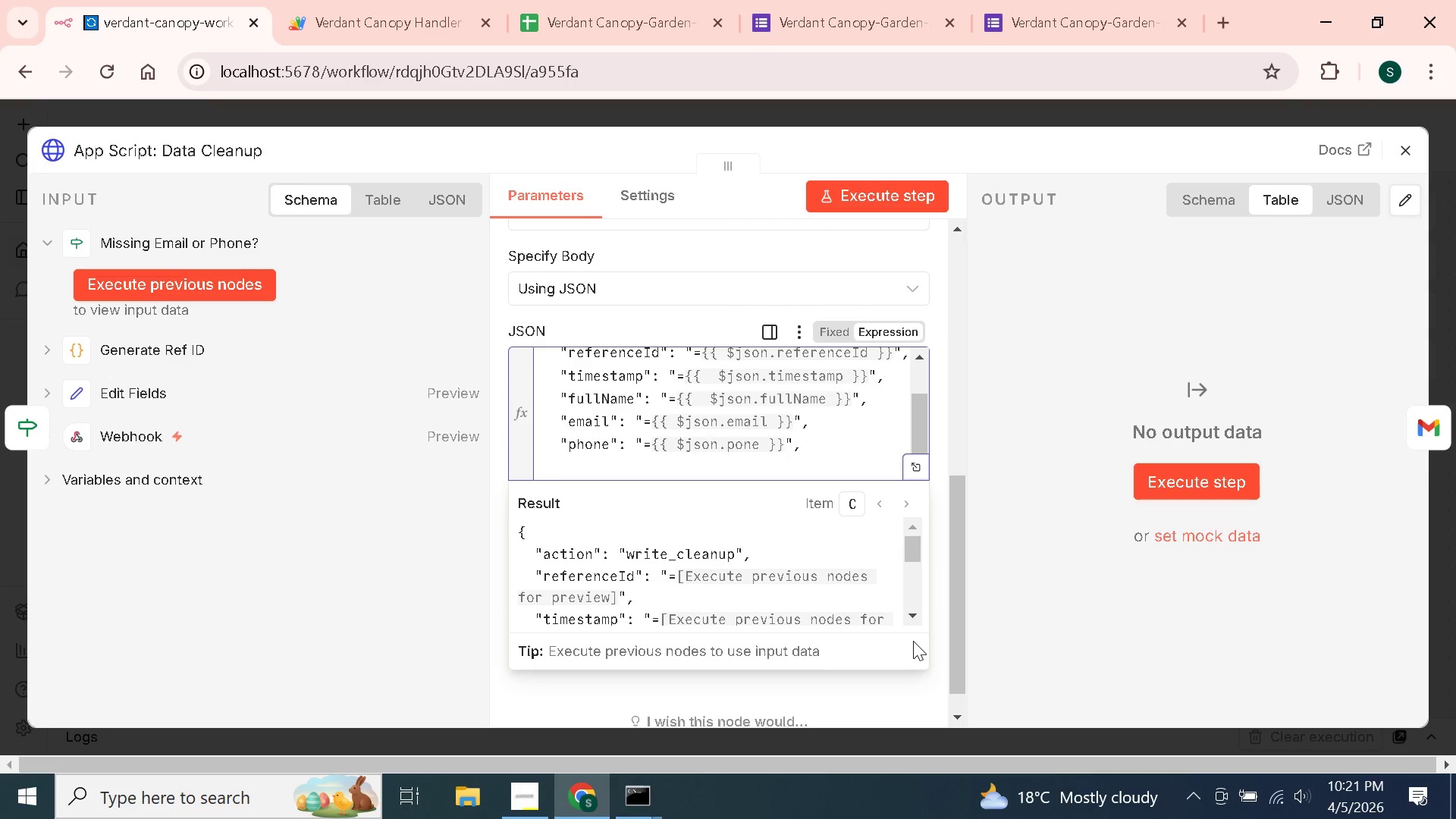 
key(Tab)
type("budget" )
key(Backspace)
type(: "={{)
 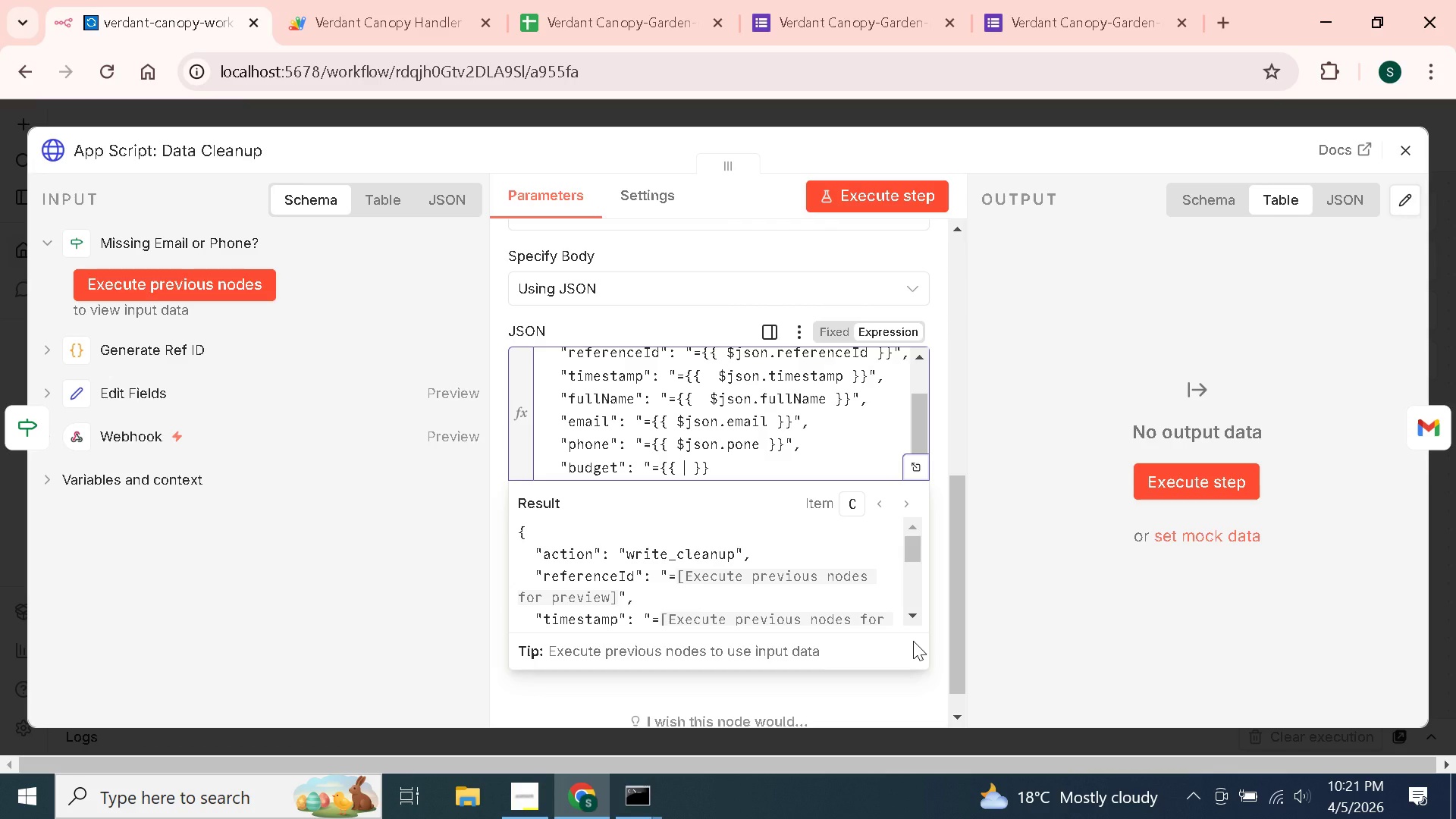 
type($json.budget)
 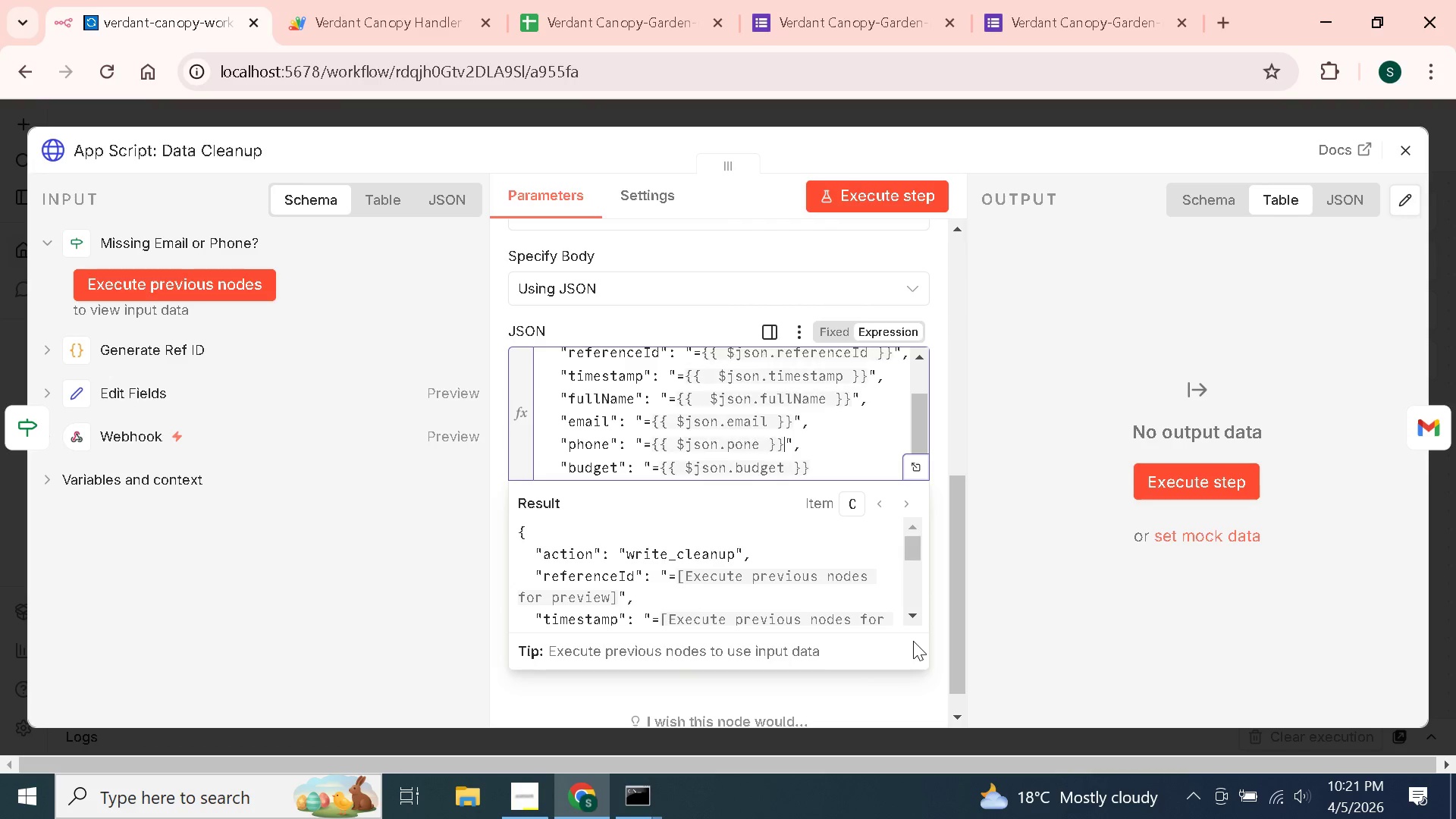 
key(ArrowUp)
 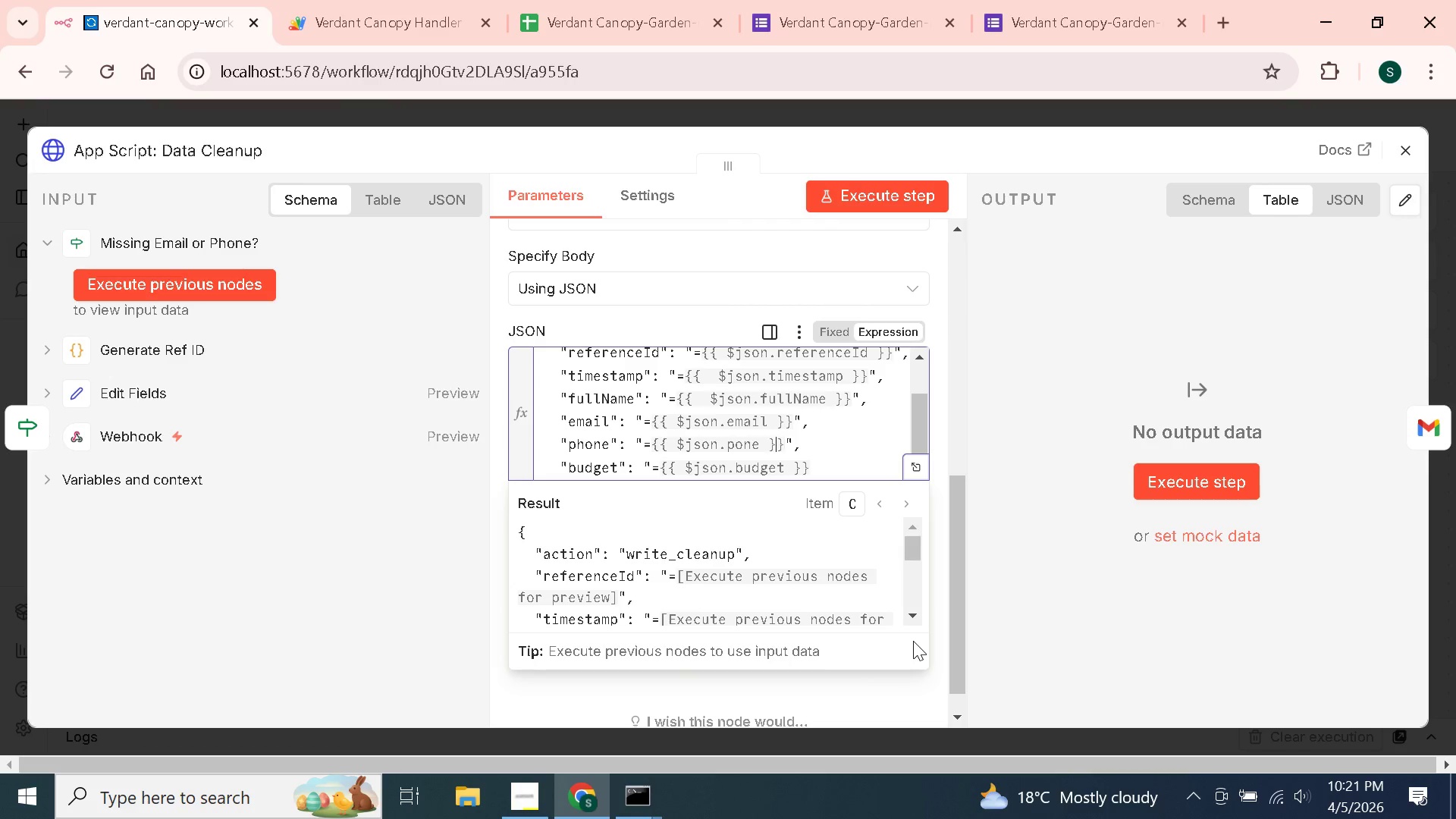 
key(ArrowLeft)
 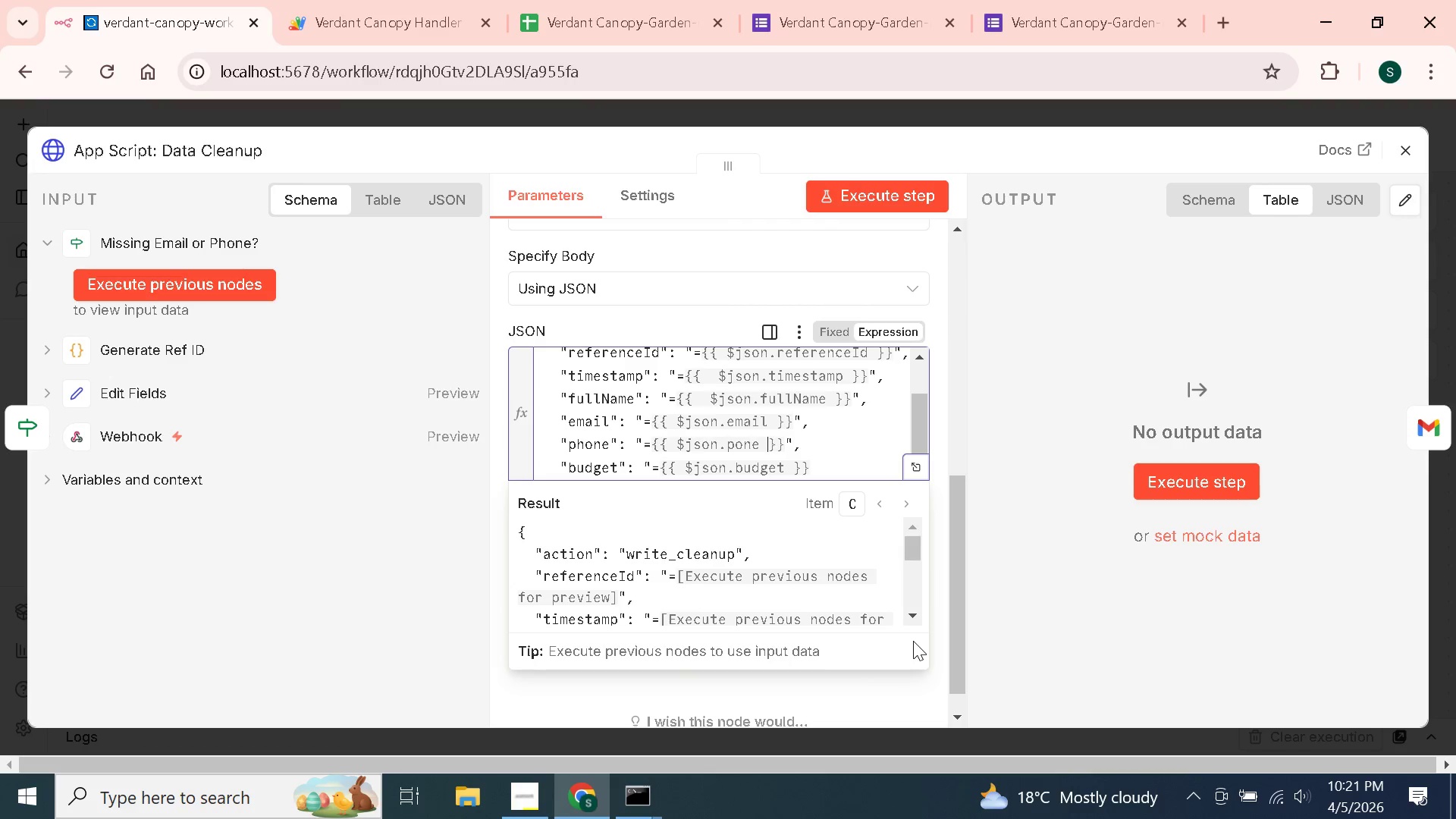 
key(ArrowLeft)
 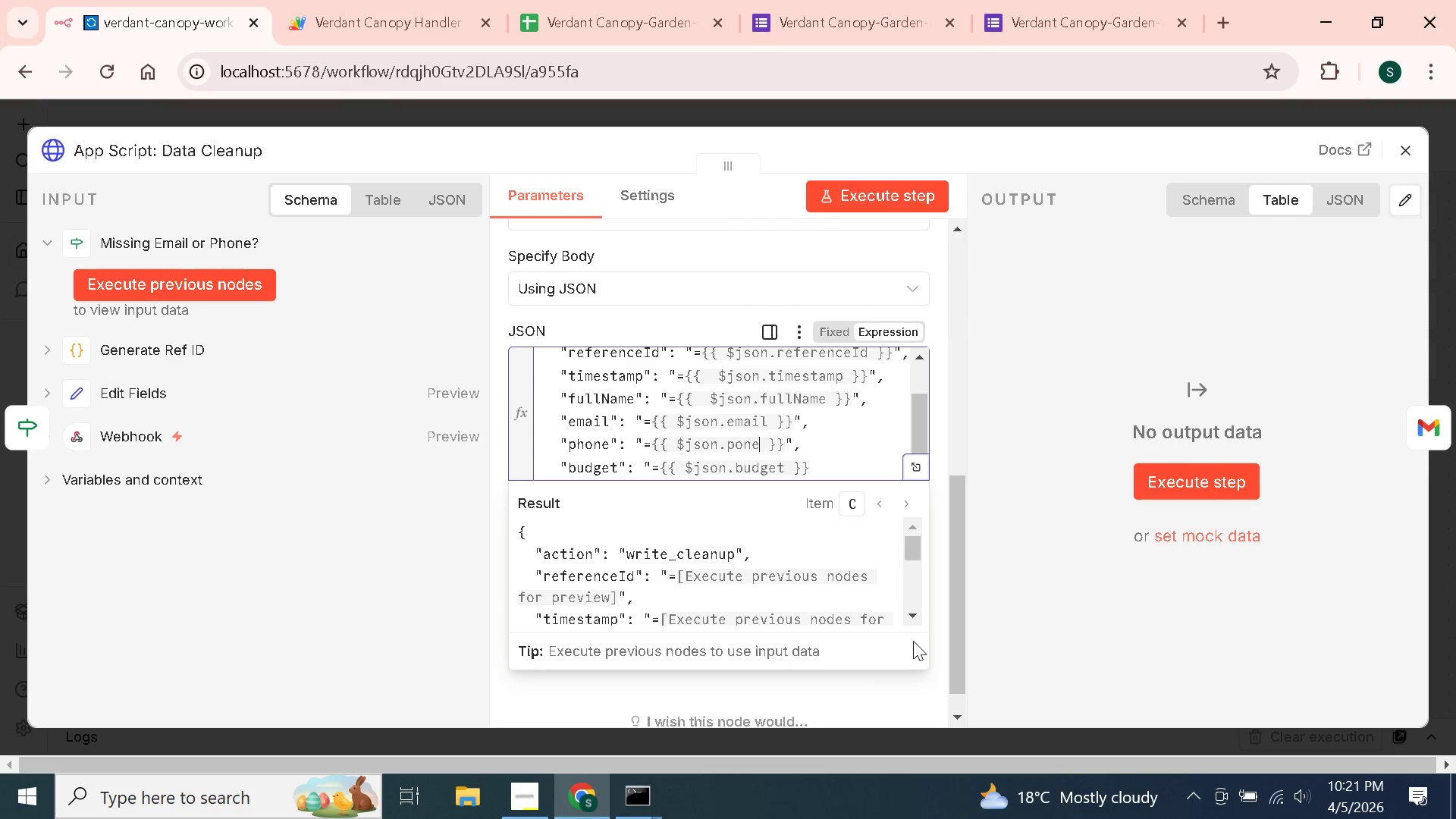 
key(ArrowLeft)
 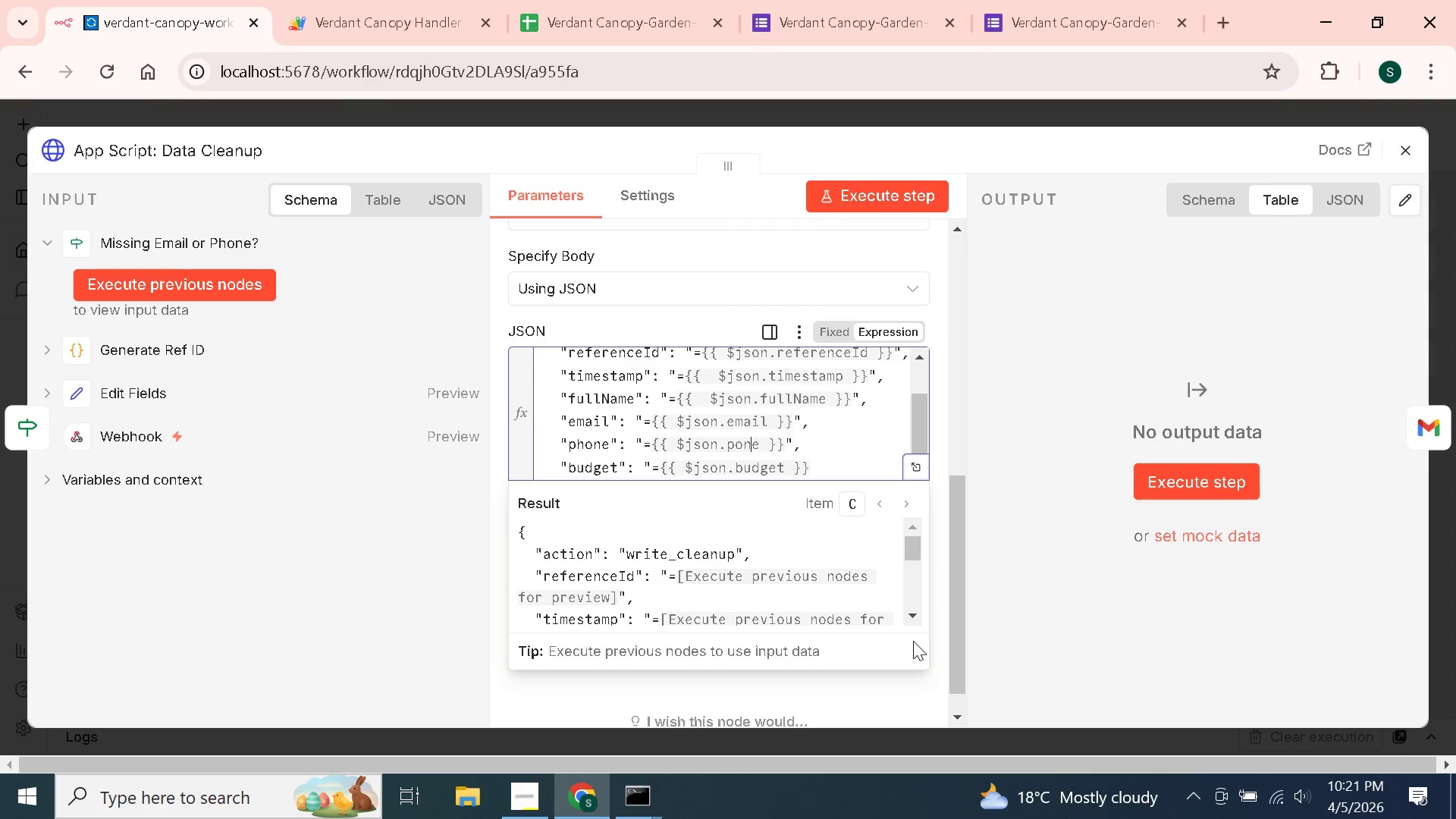 
key(ArrowLeft)
 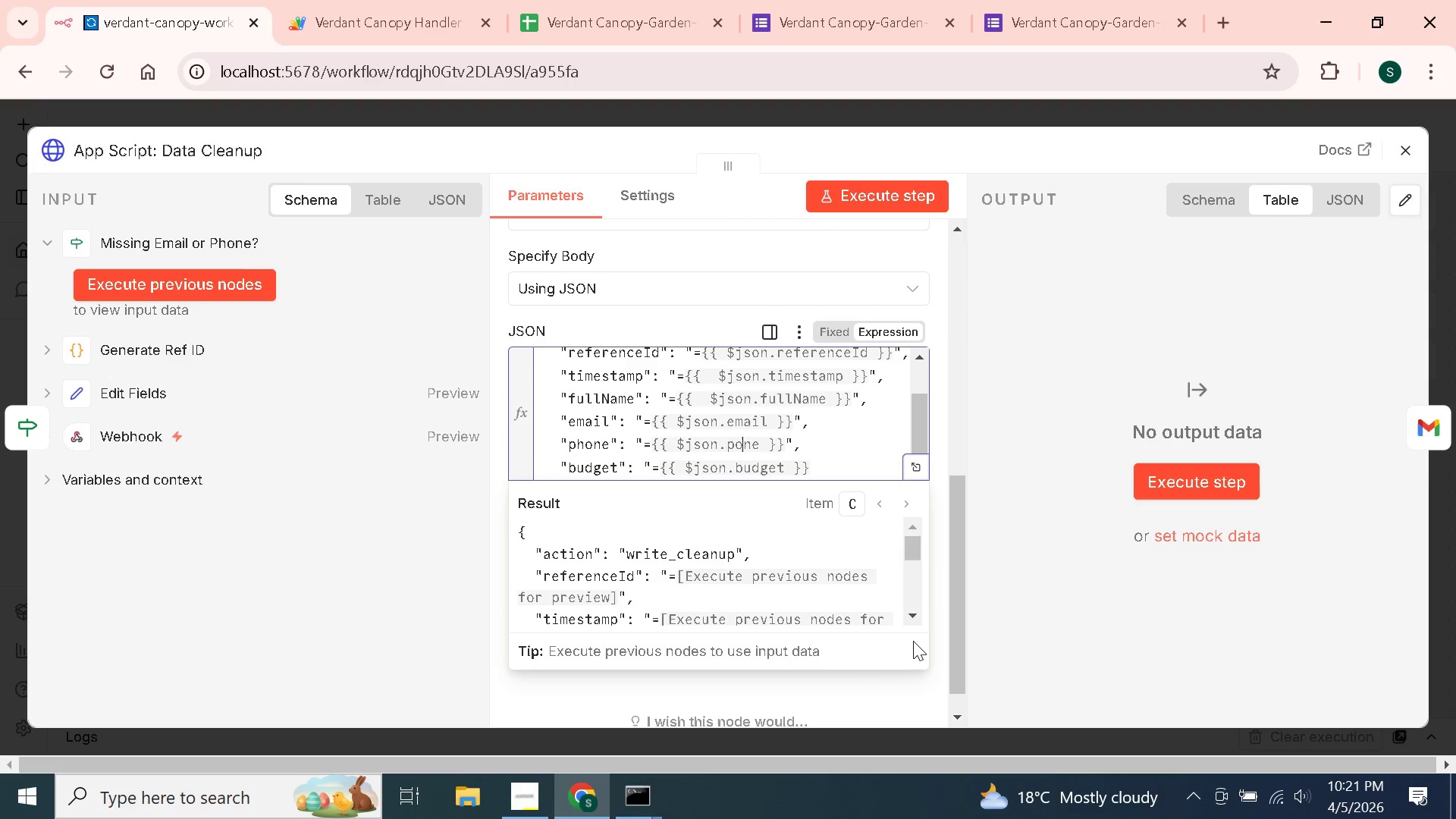 
key(ArrowLeft)
 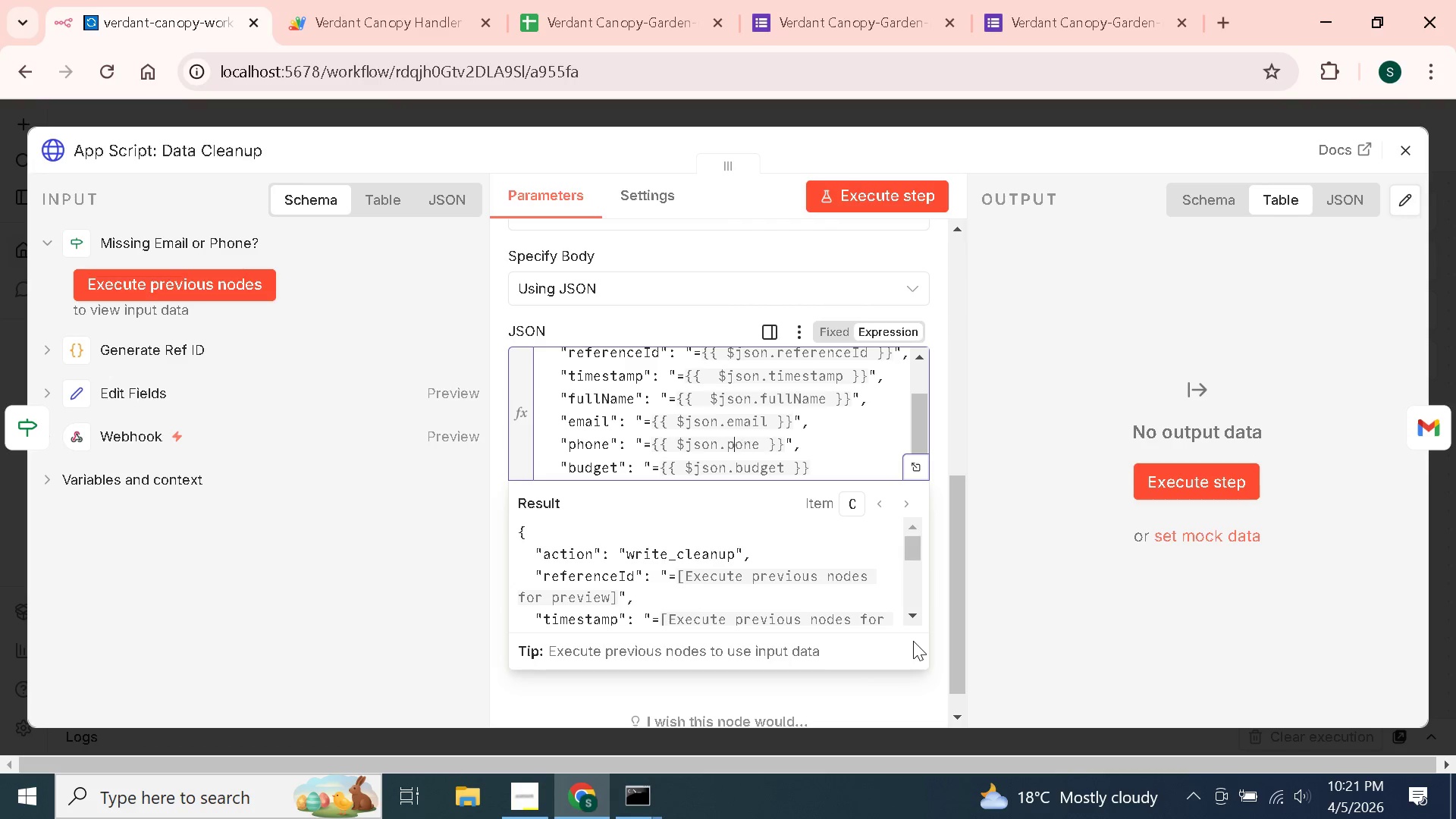 
key(ArrowLeft)
 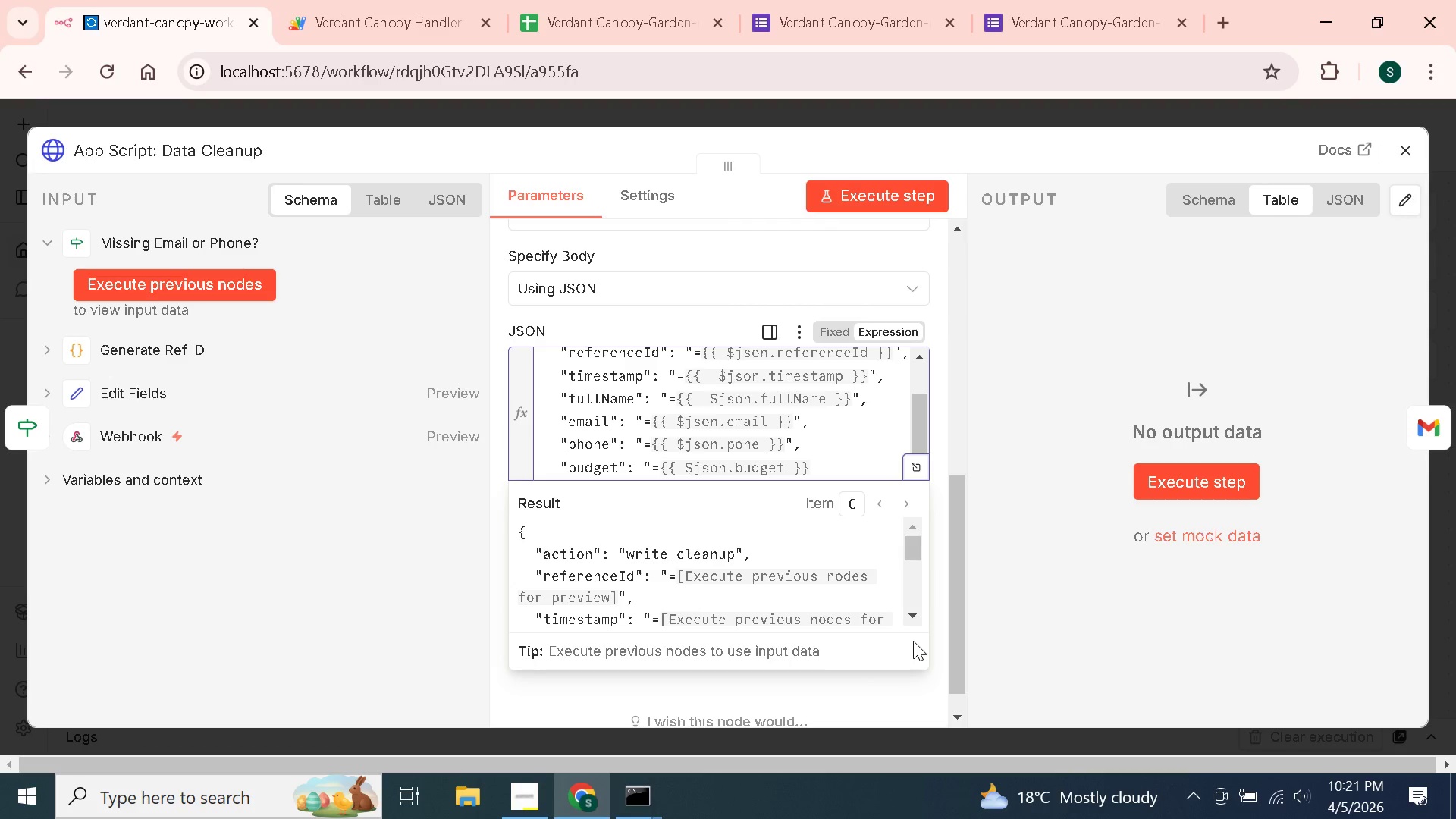 
key(H)
 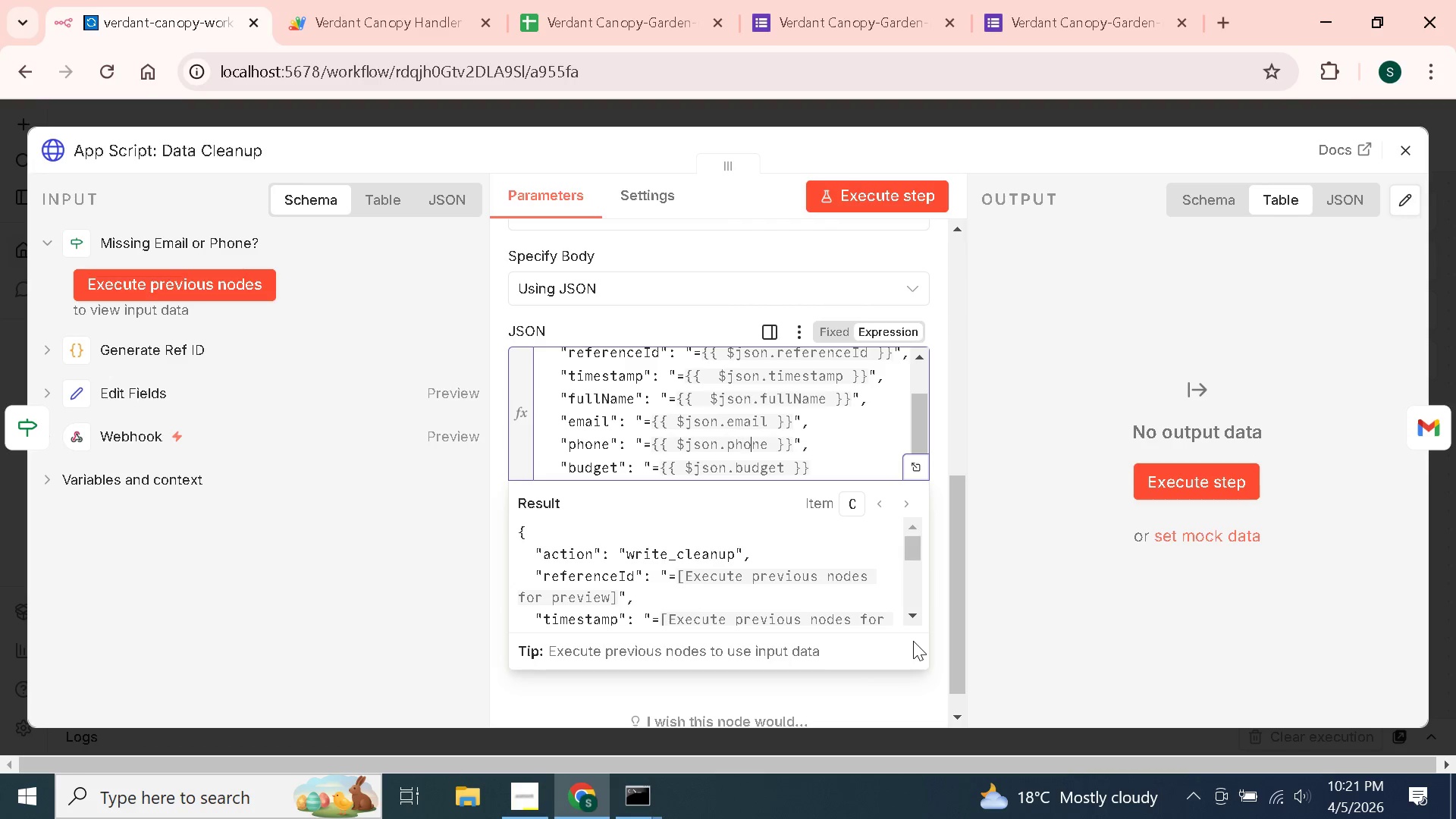 
hold_key(key=ArrowRight, duration=0.73)
 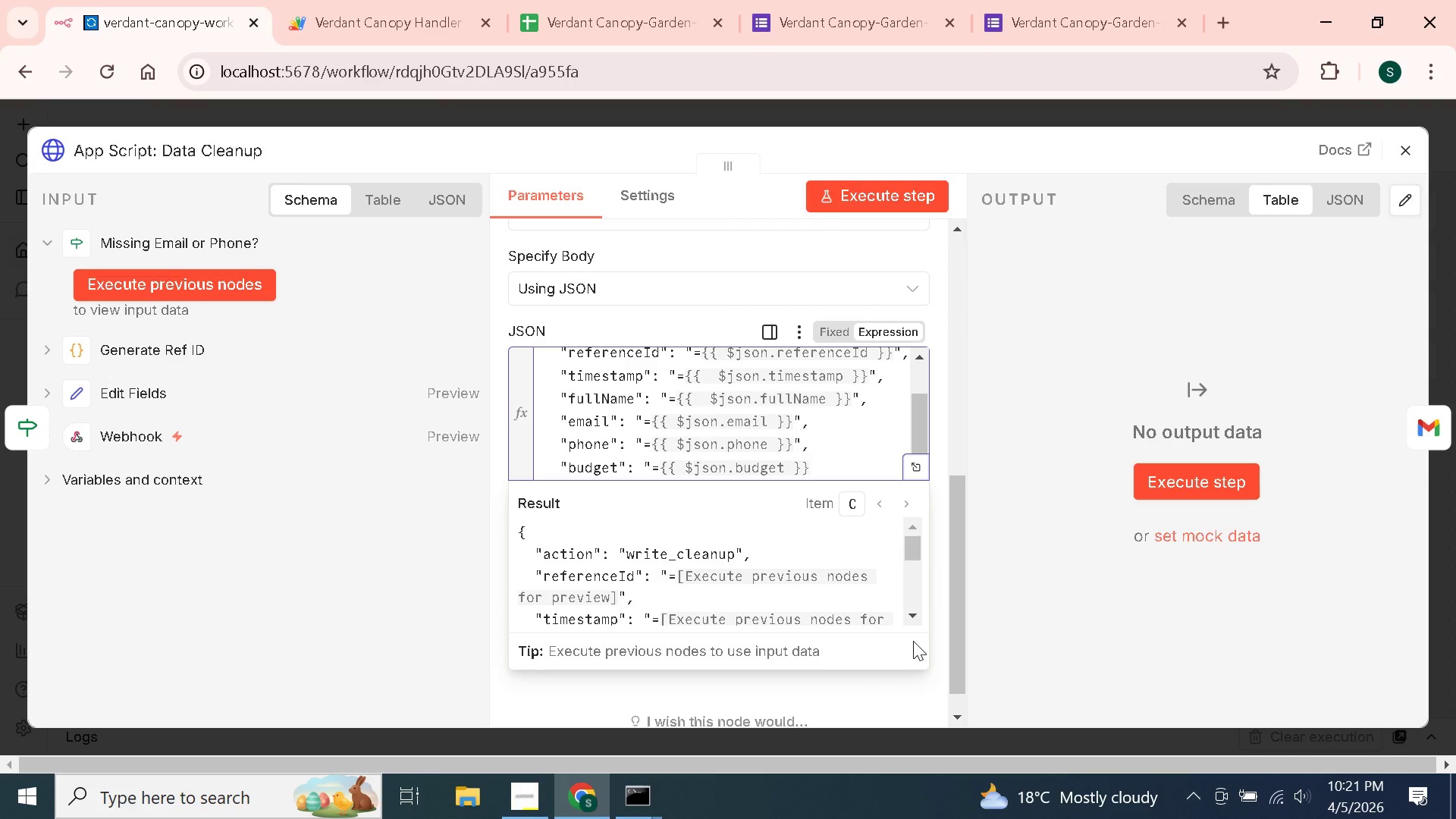 
hold_key(key=ArrowRight, duration=0.45)
 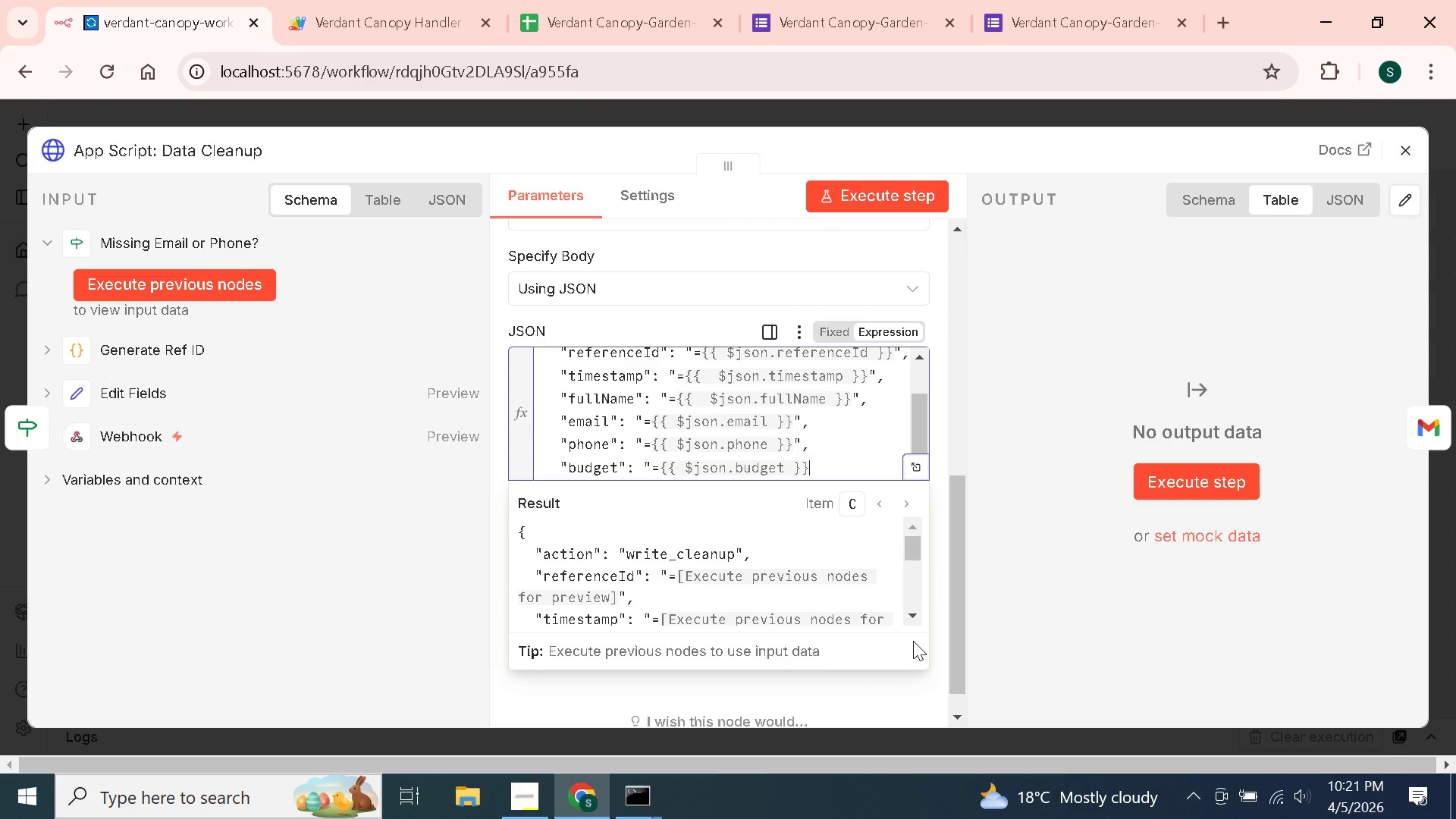 
key(ArrowDown)
 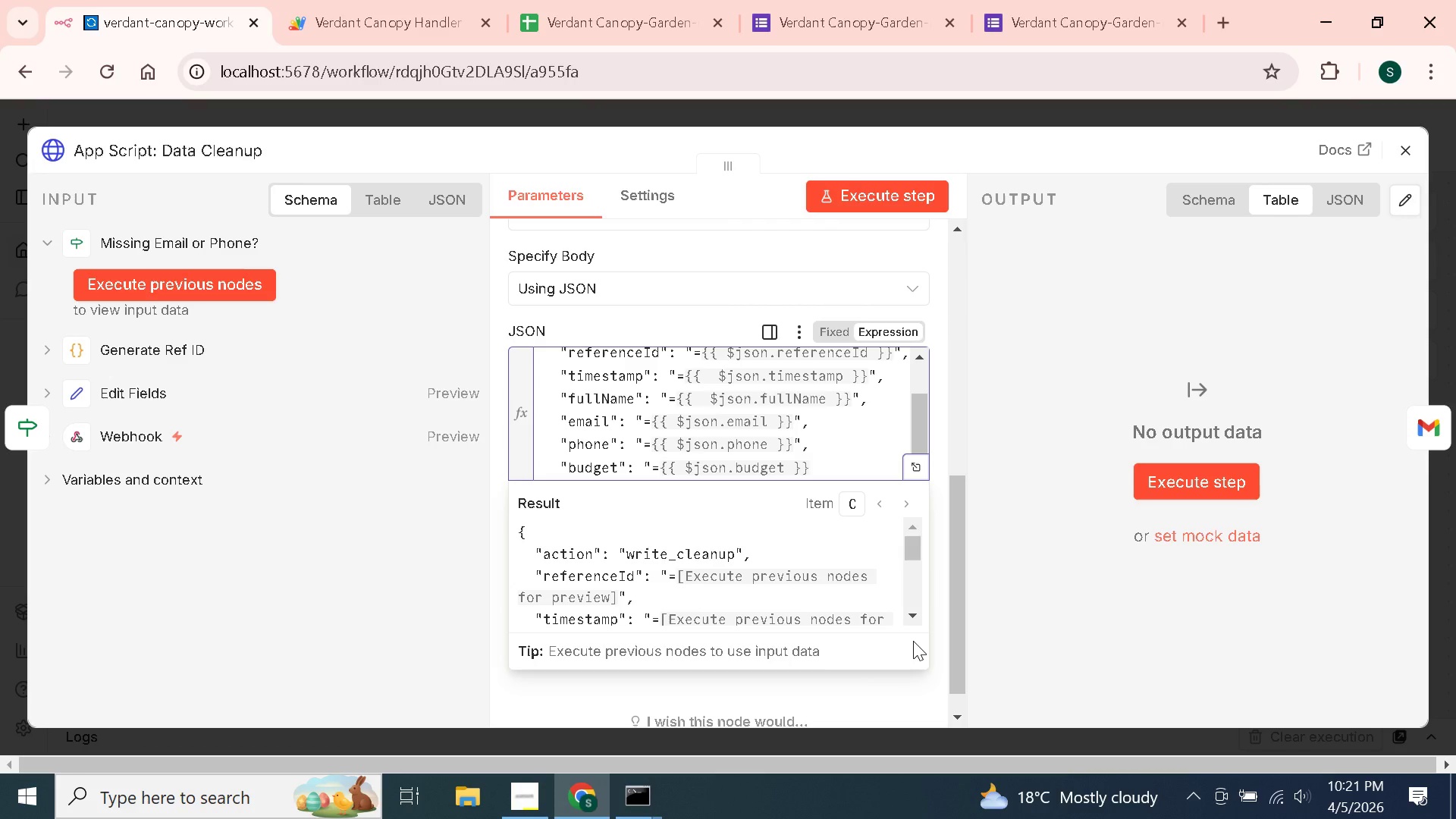 
key(Shift+Quote)
 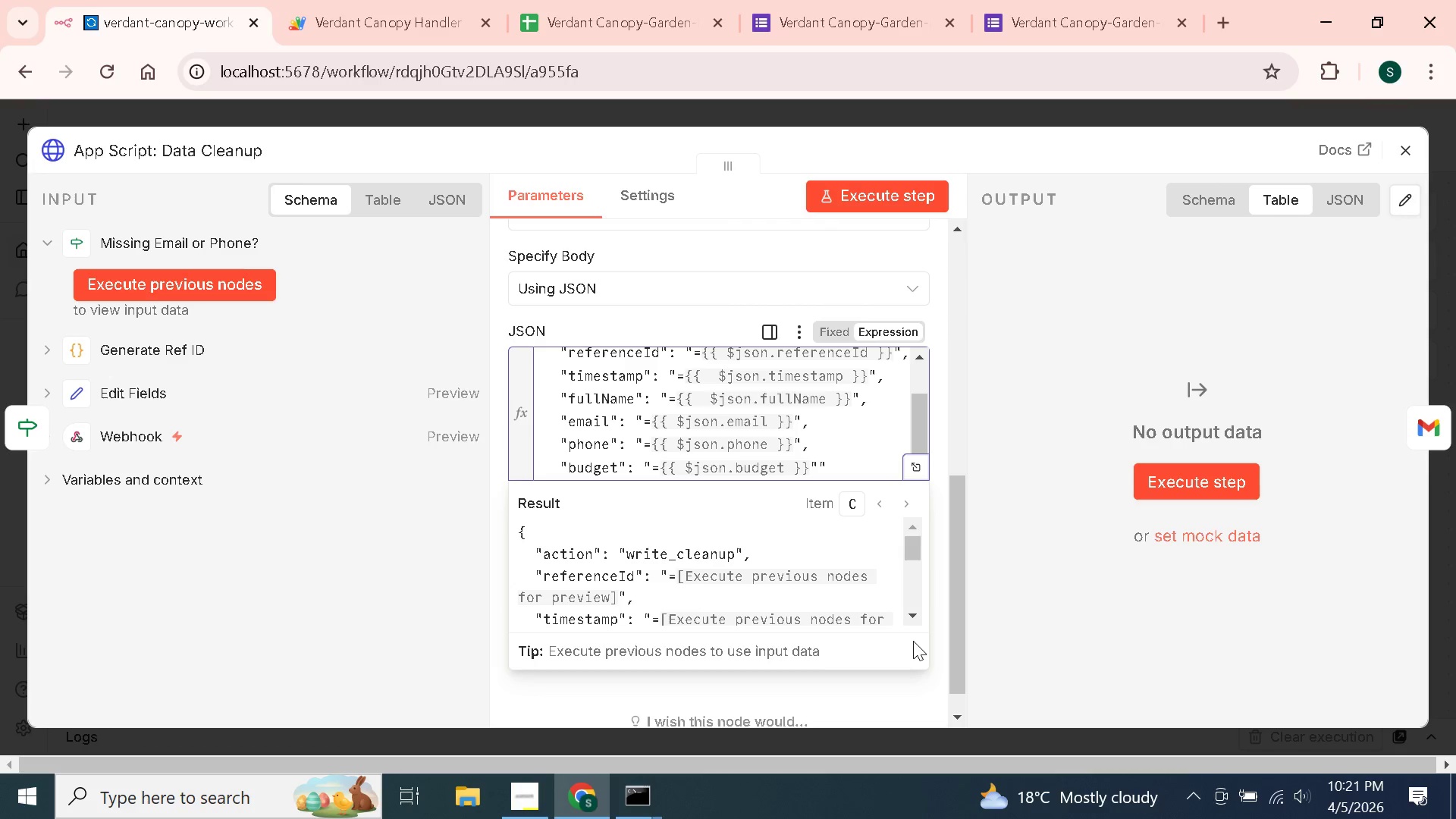 
key(ArrowRight)
 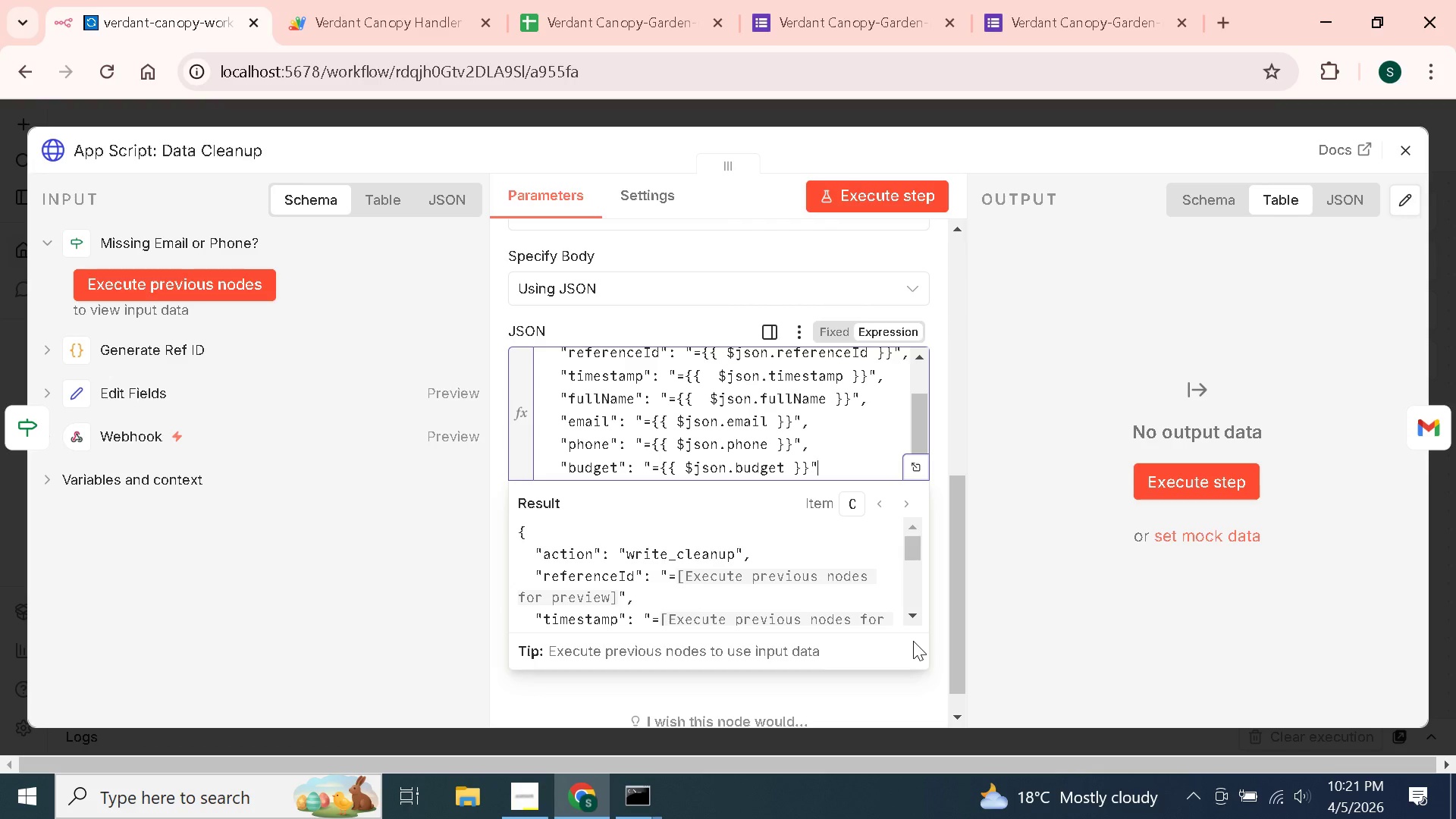 
key(Backspace)
 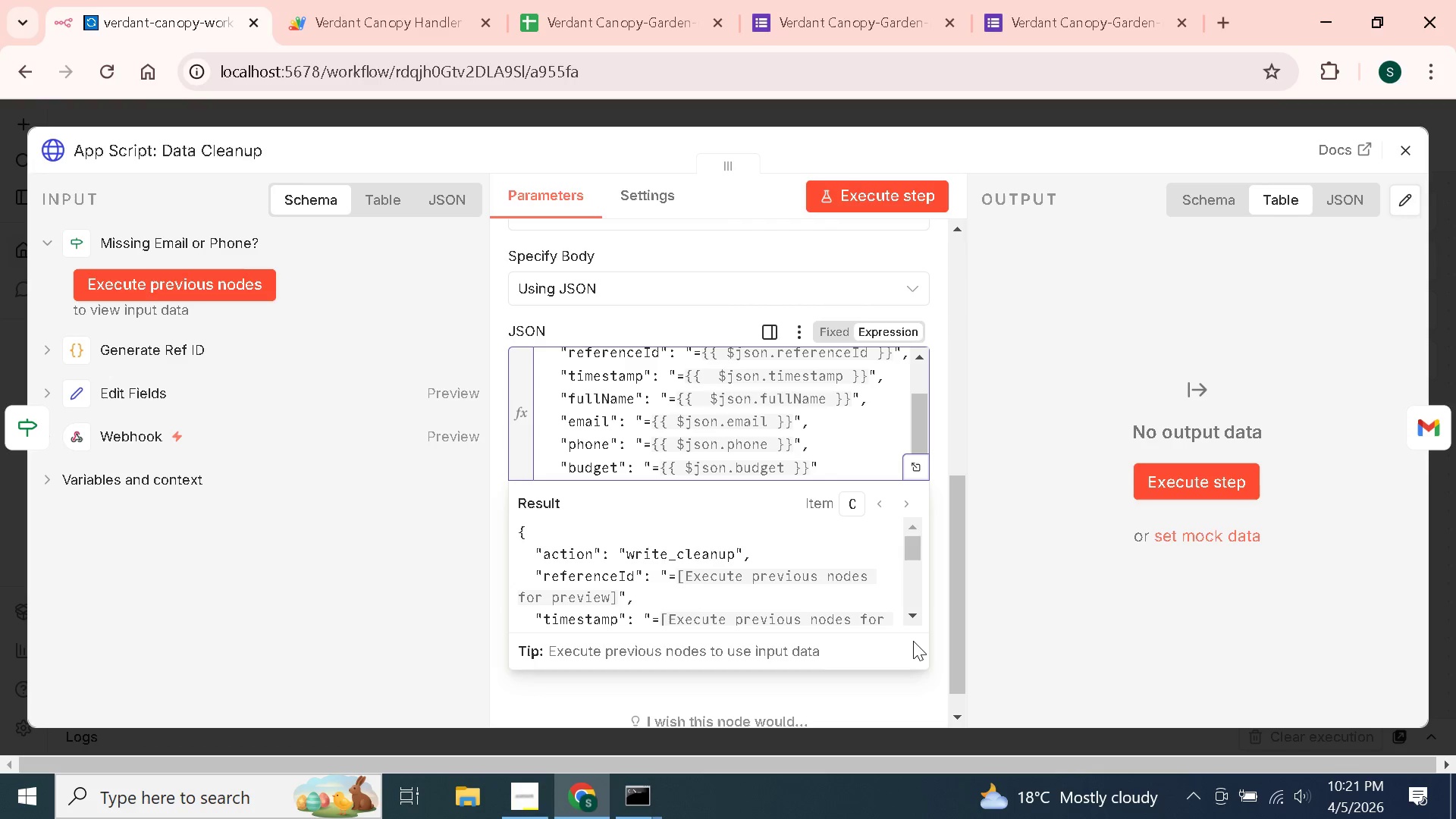 
key(Comma)
 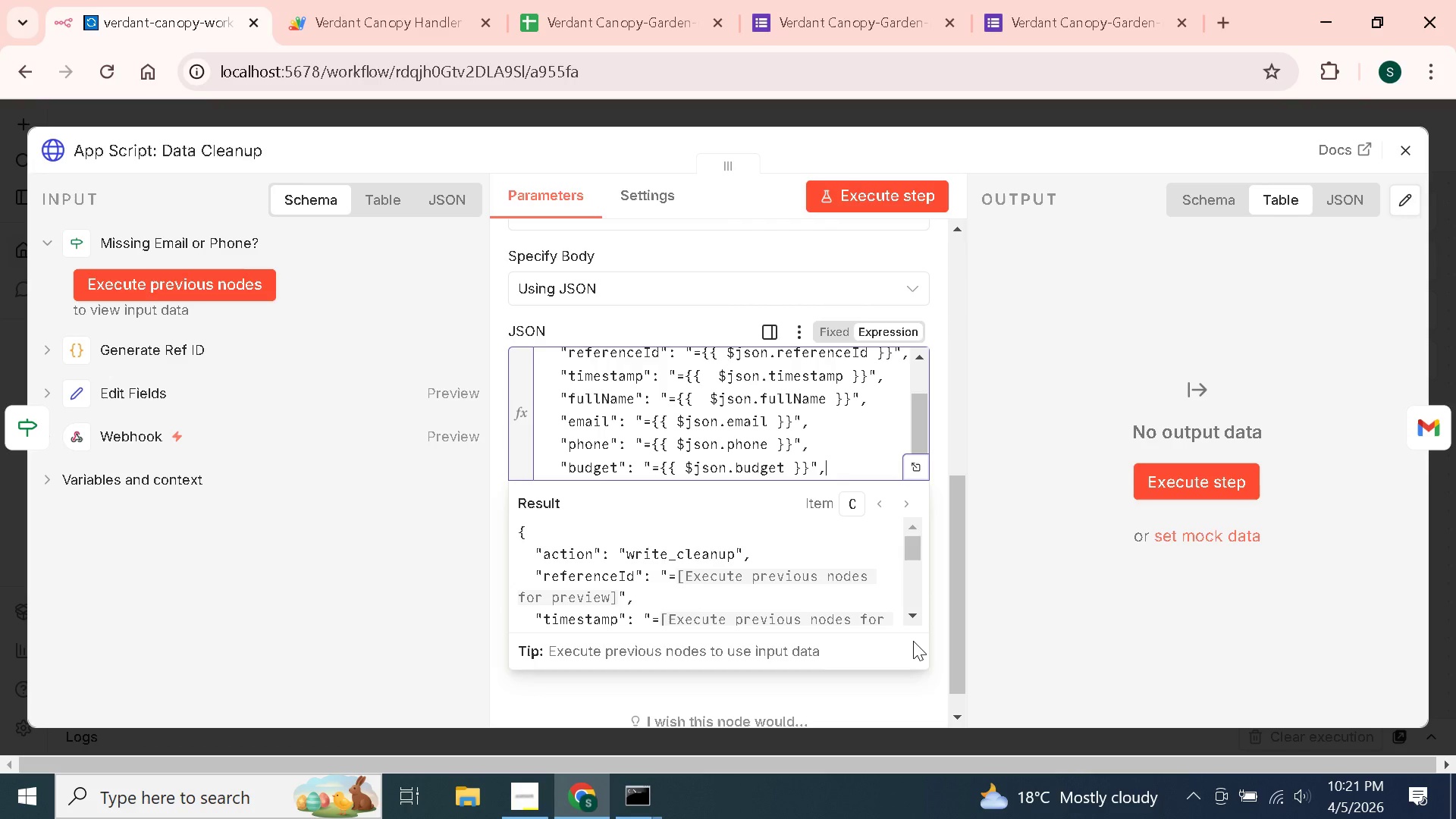 
key(Enter)
 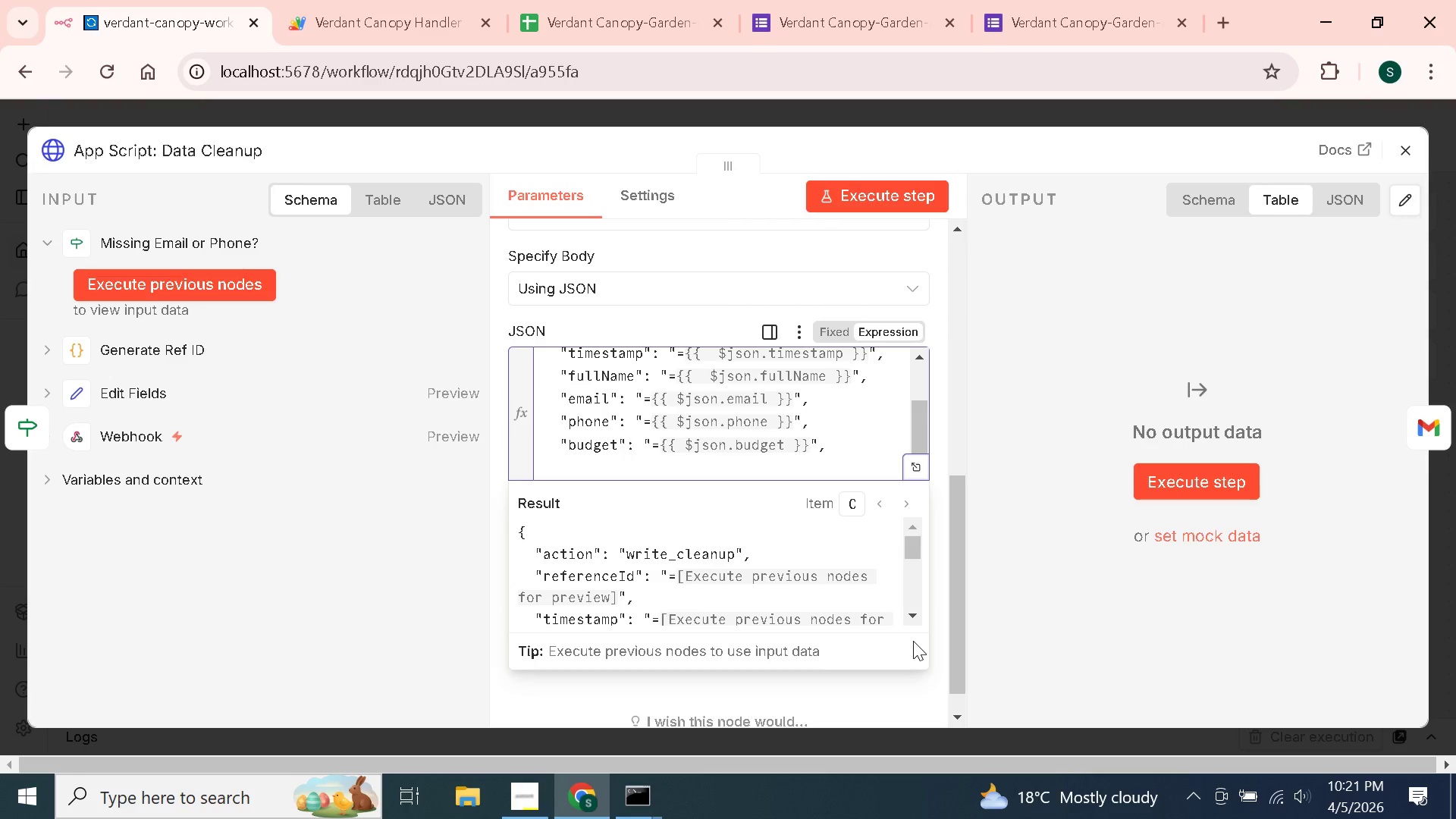 
key(Tab)
type("sunExposure": "={{)
 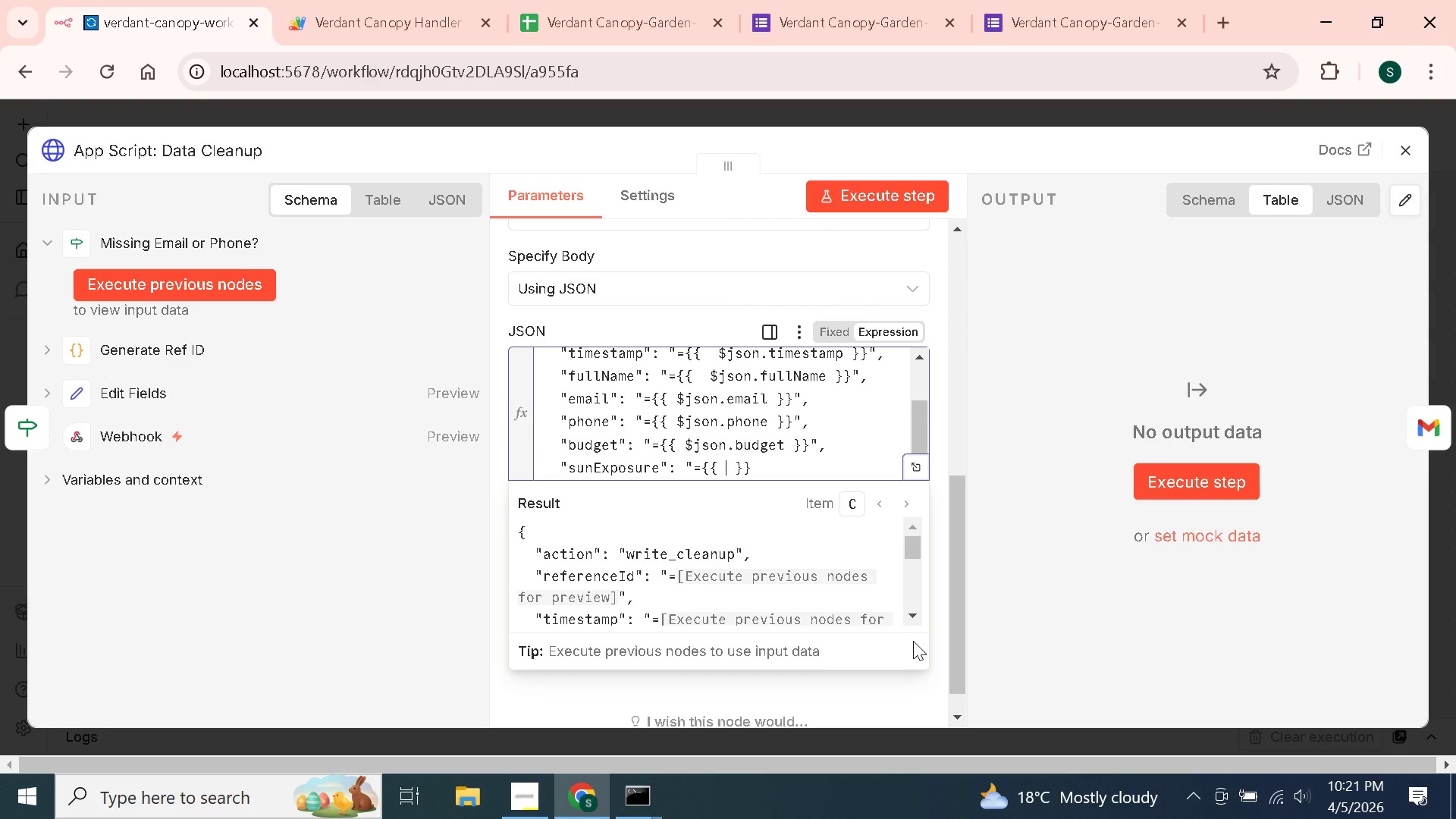 
type($json.sunExposure)
 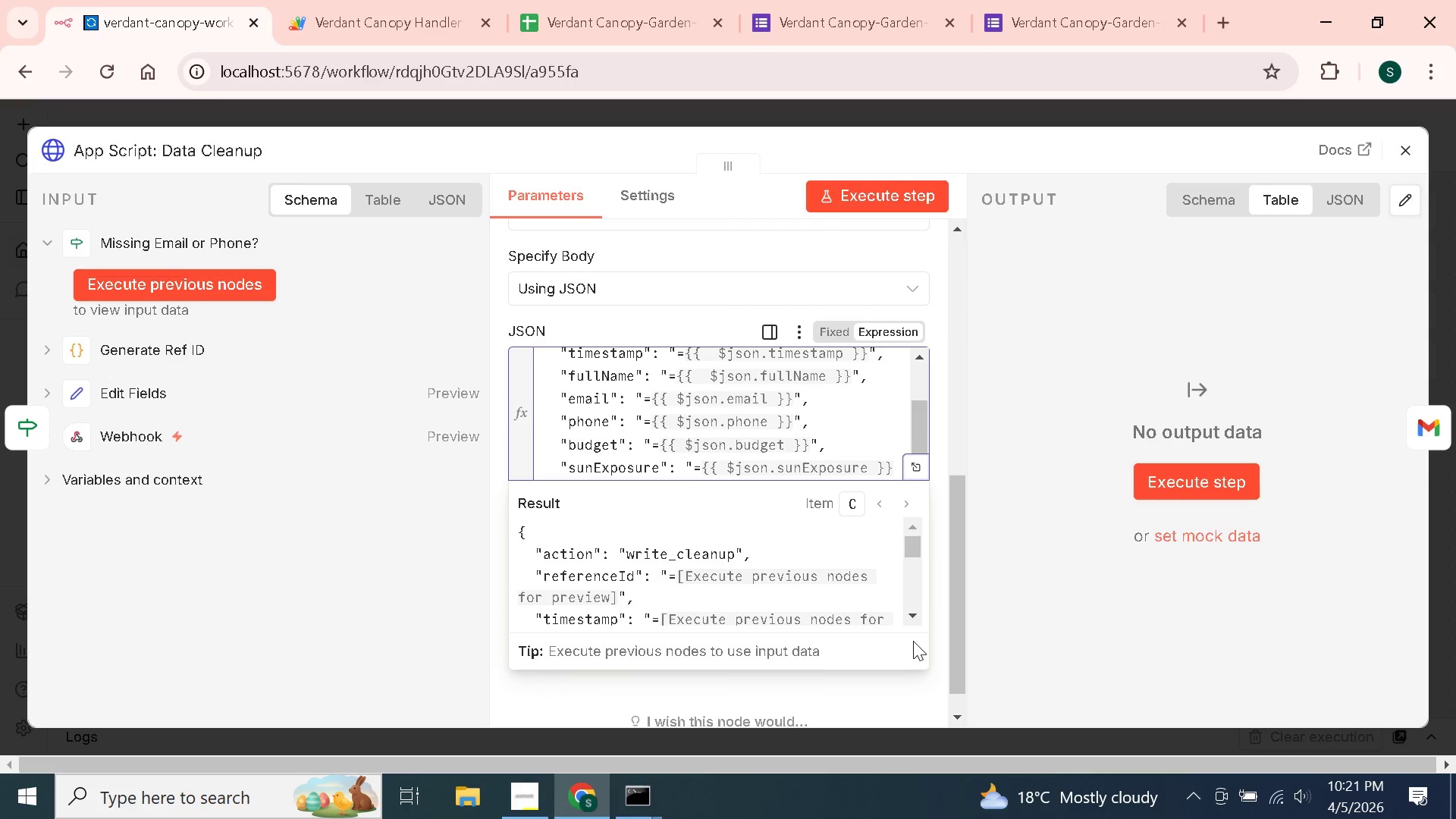 
key(ArrowRight)
 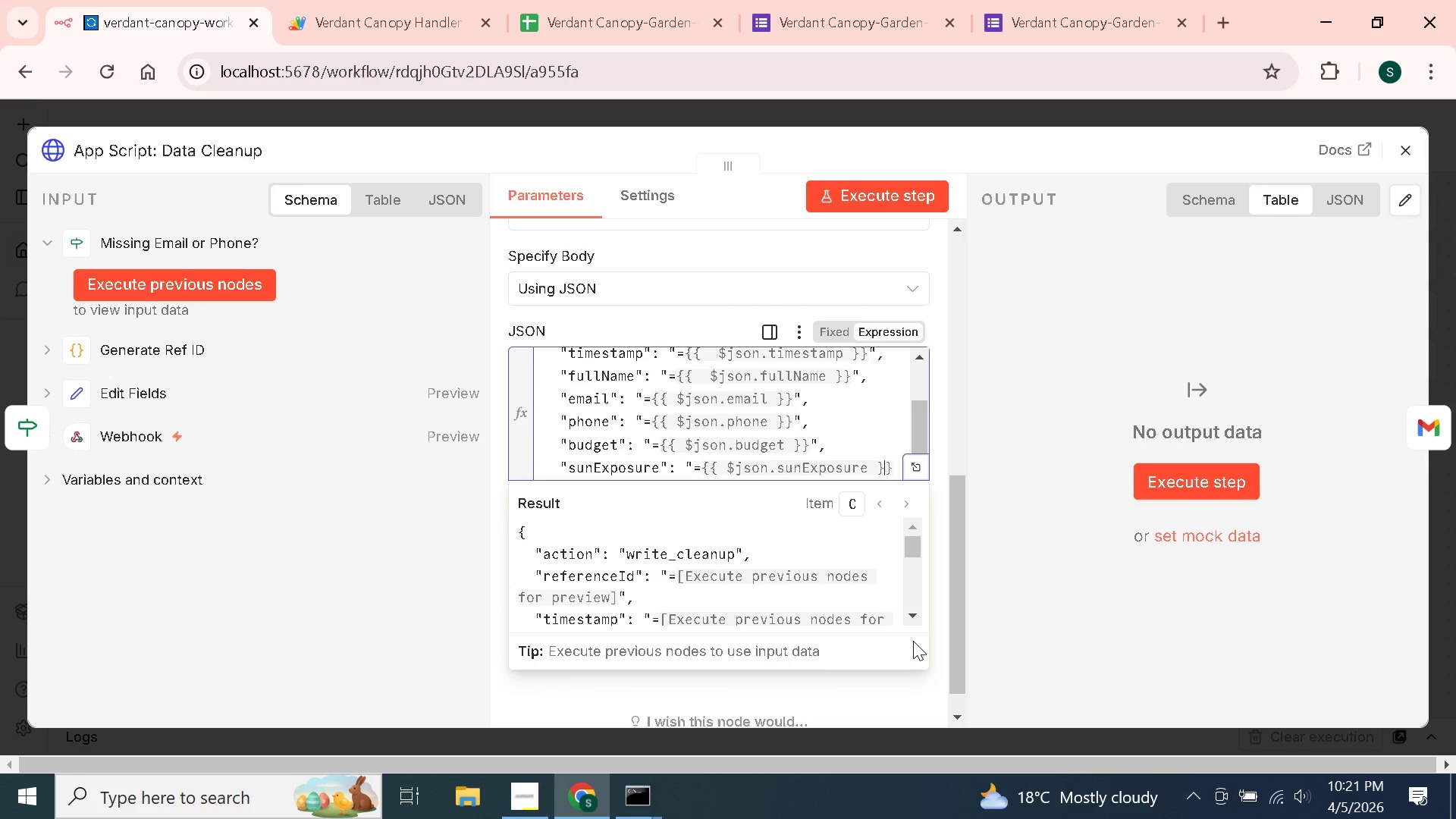 
key(ArrowRight)
 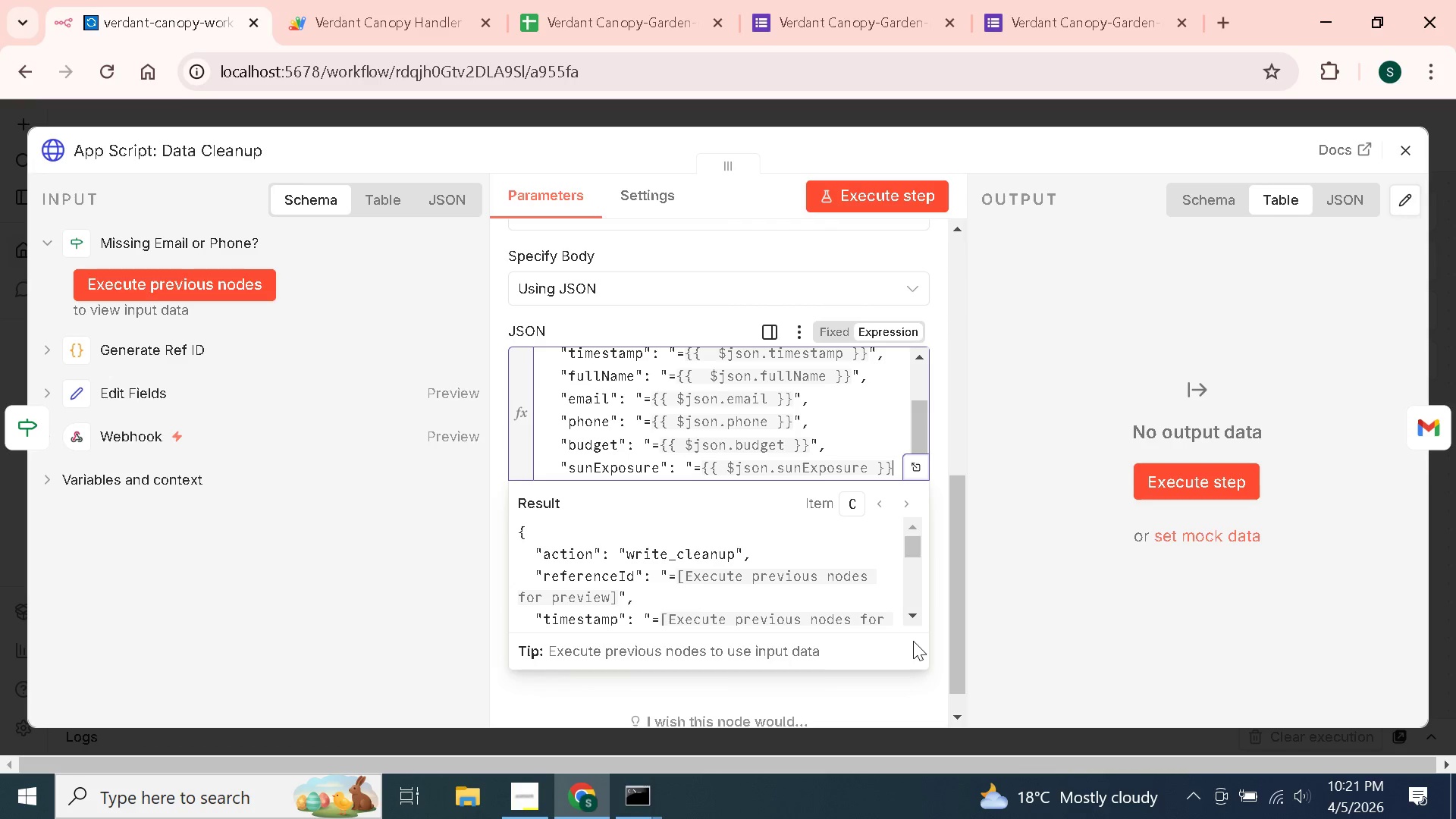 
key(ArrowRight)
 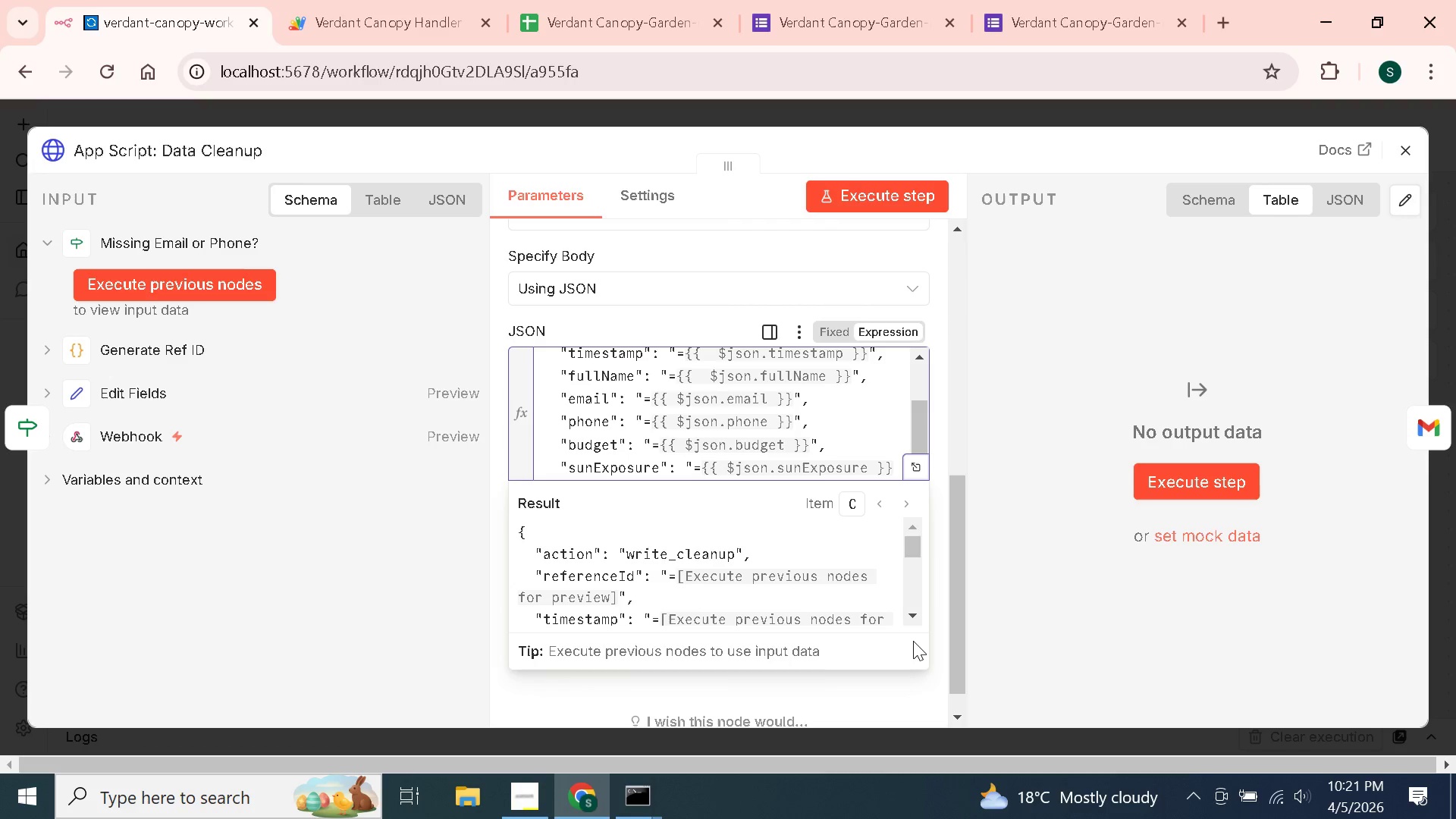 
key(Shift+Quote)
 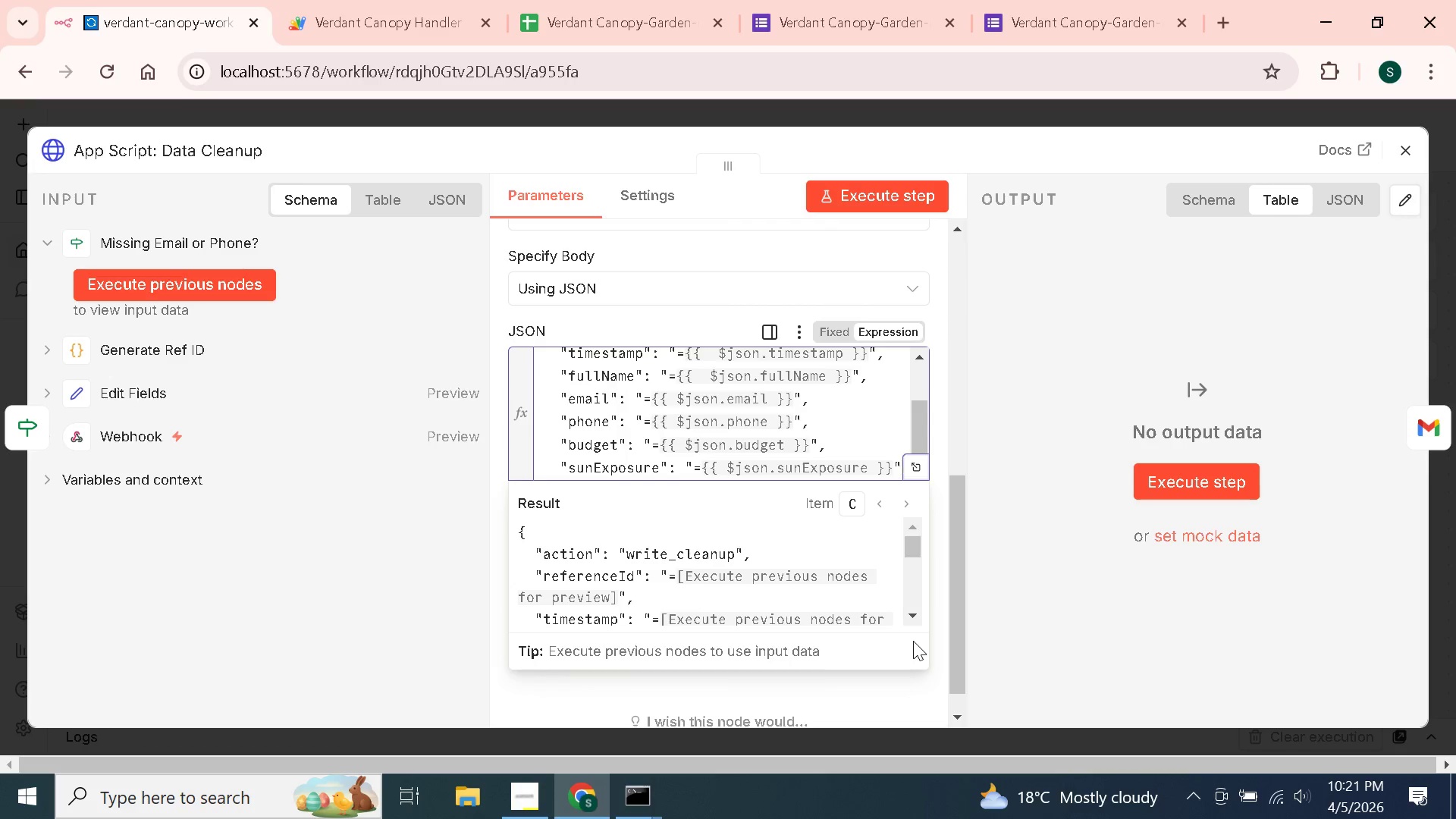 
key(Comma)
 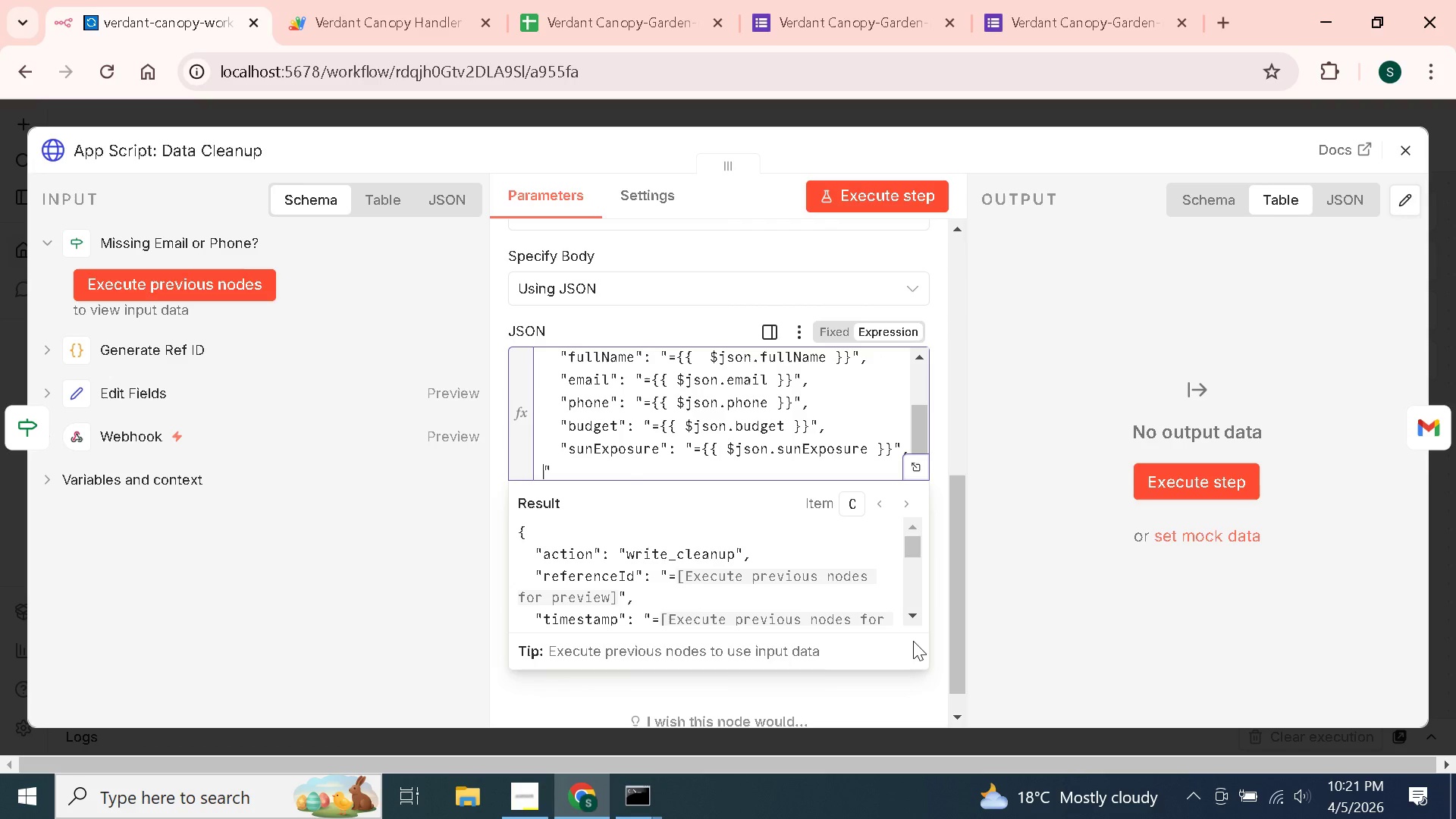 
key(Enter)
 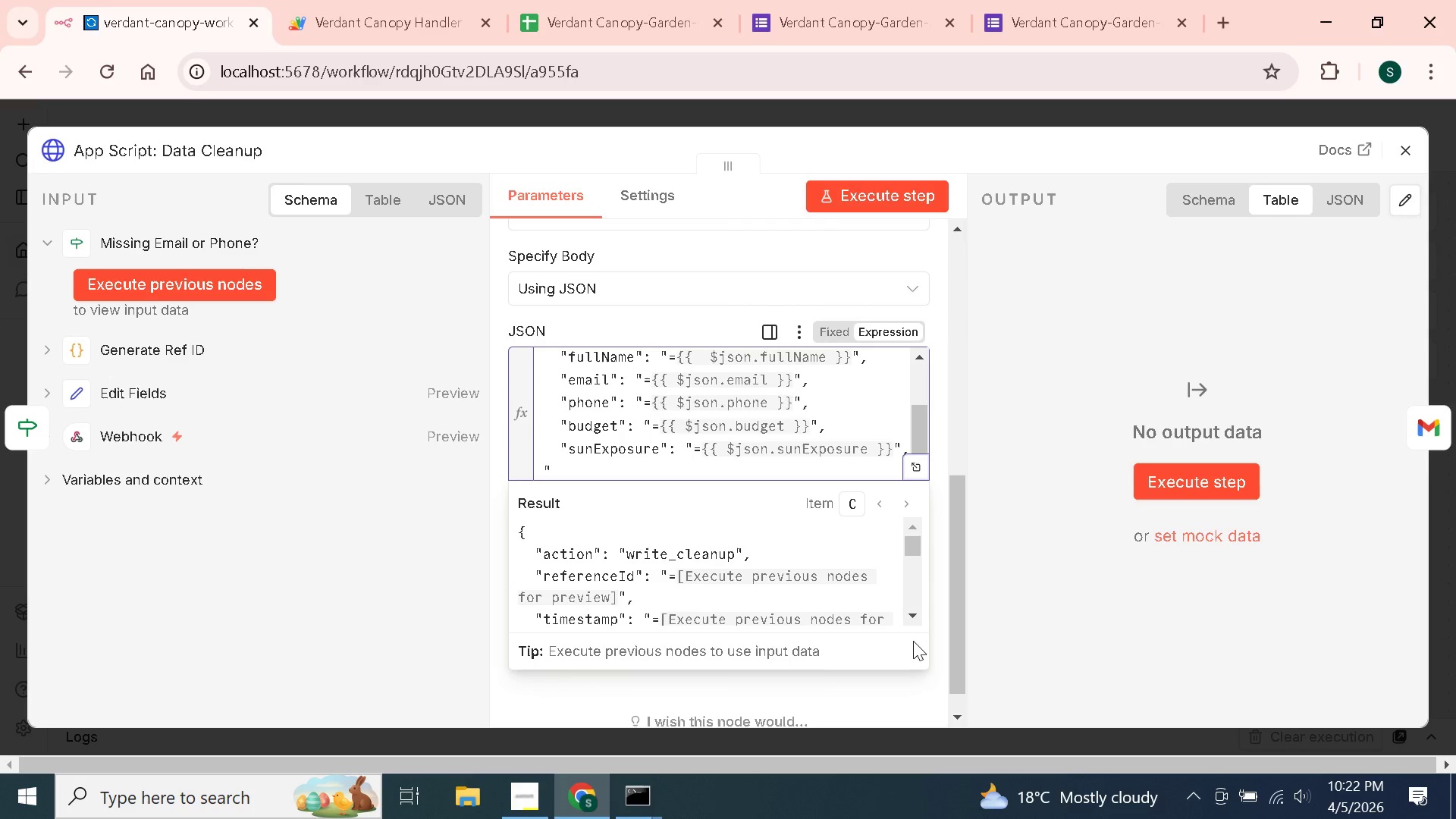 
key(ArrowRight)
 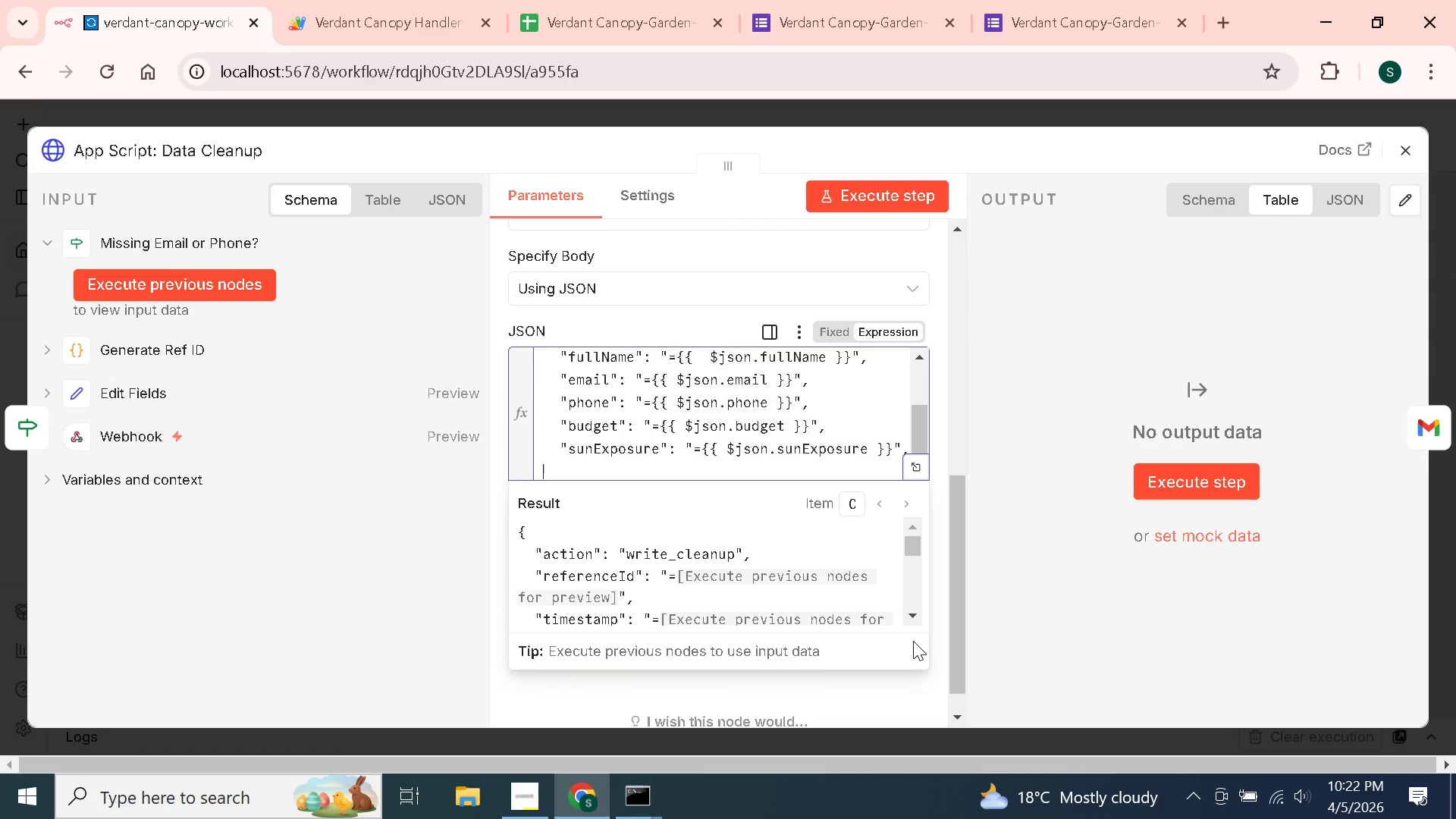 
key(Backspace)
 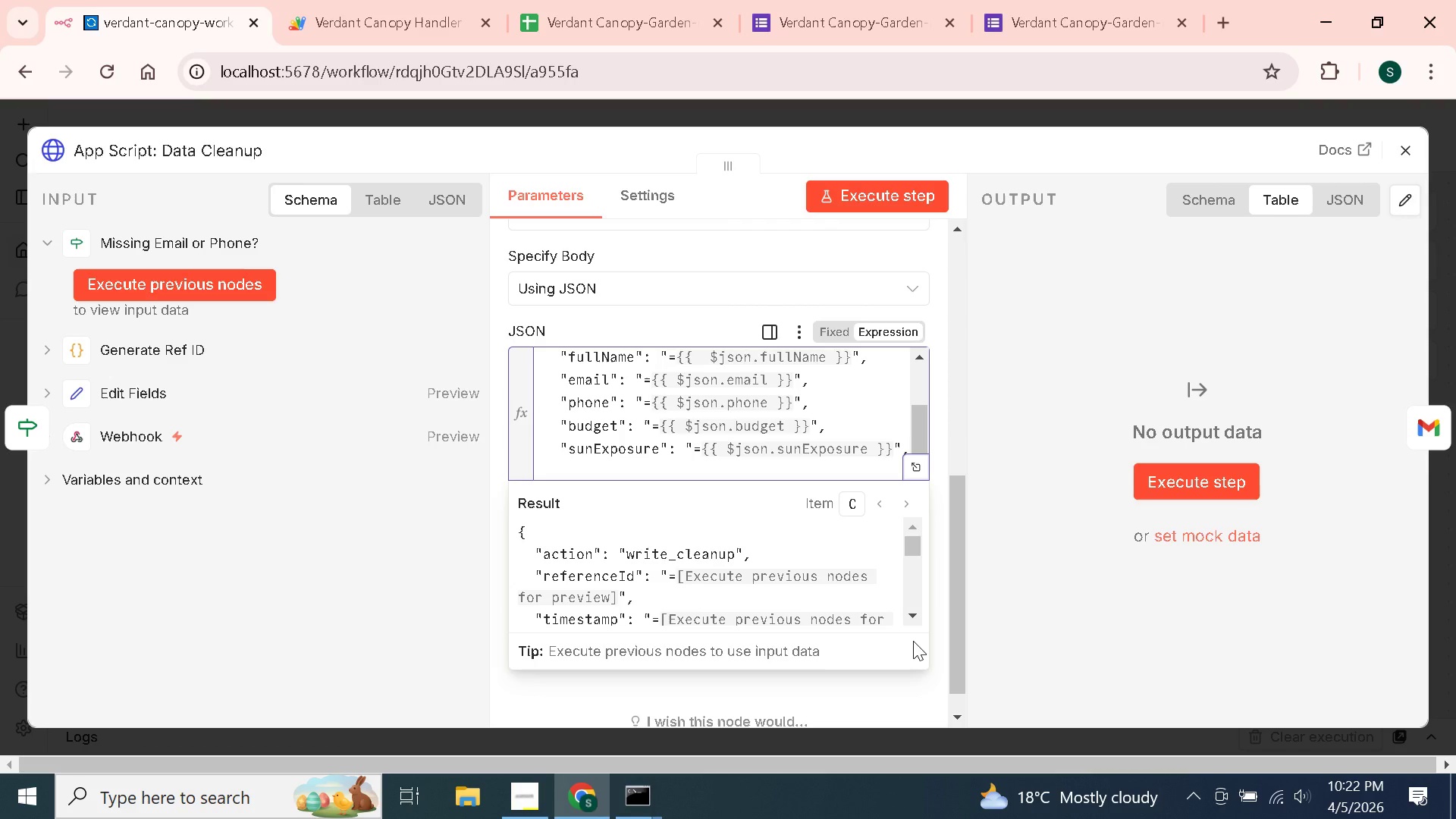 
key(Tab)
 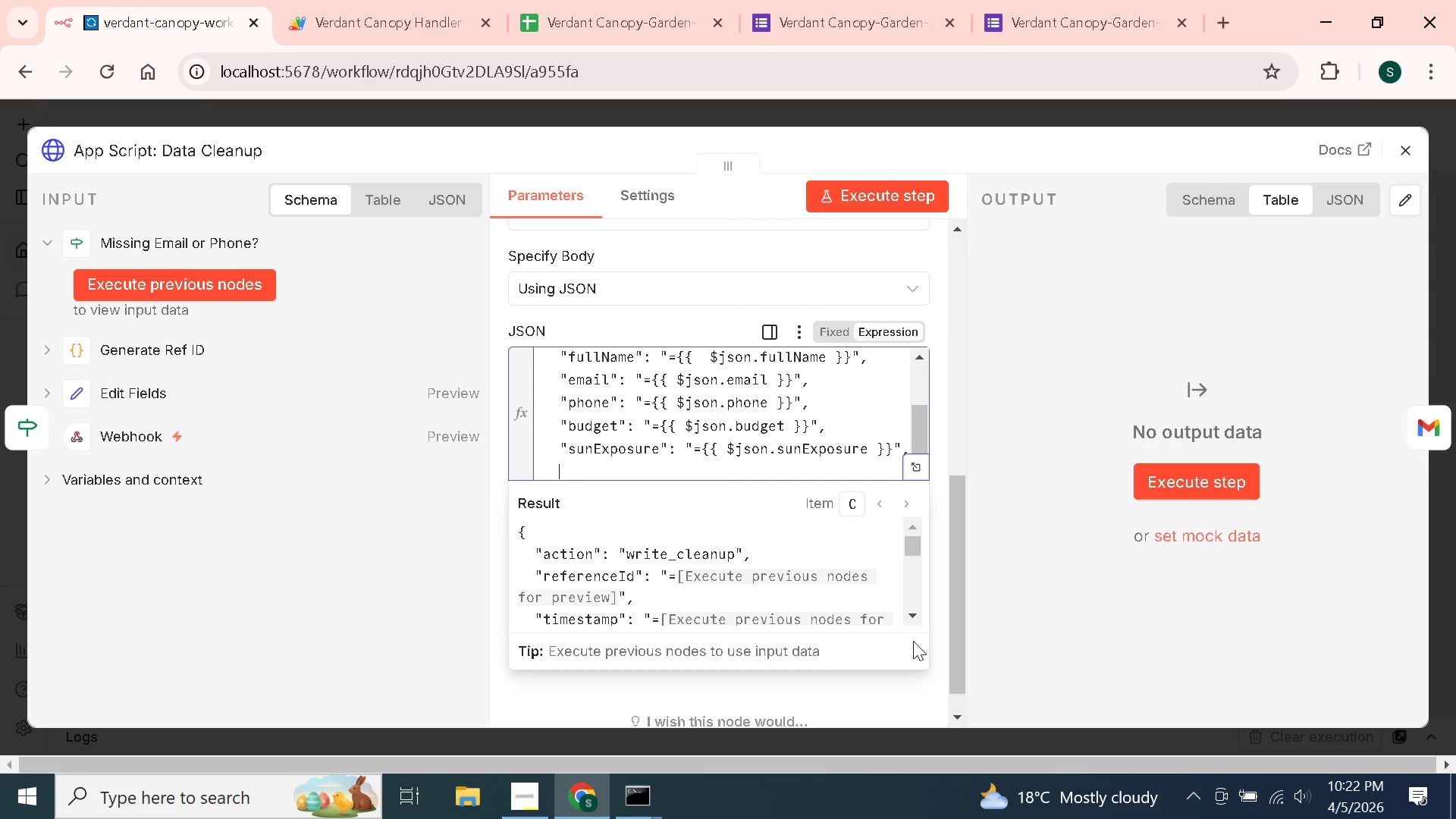 
key(Tab)
 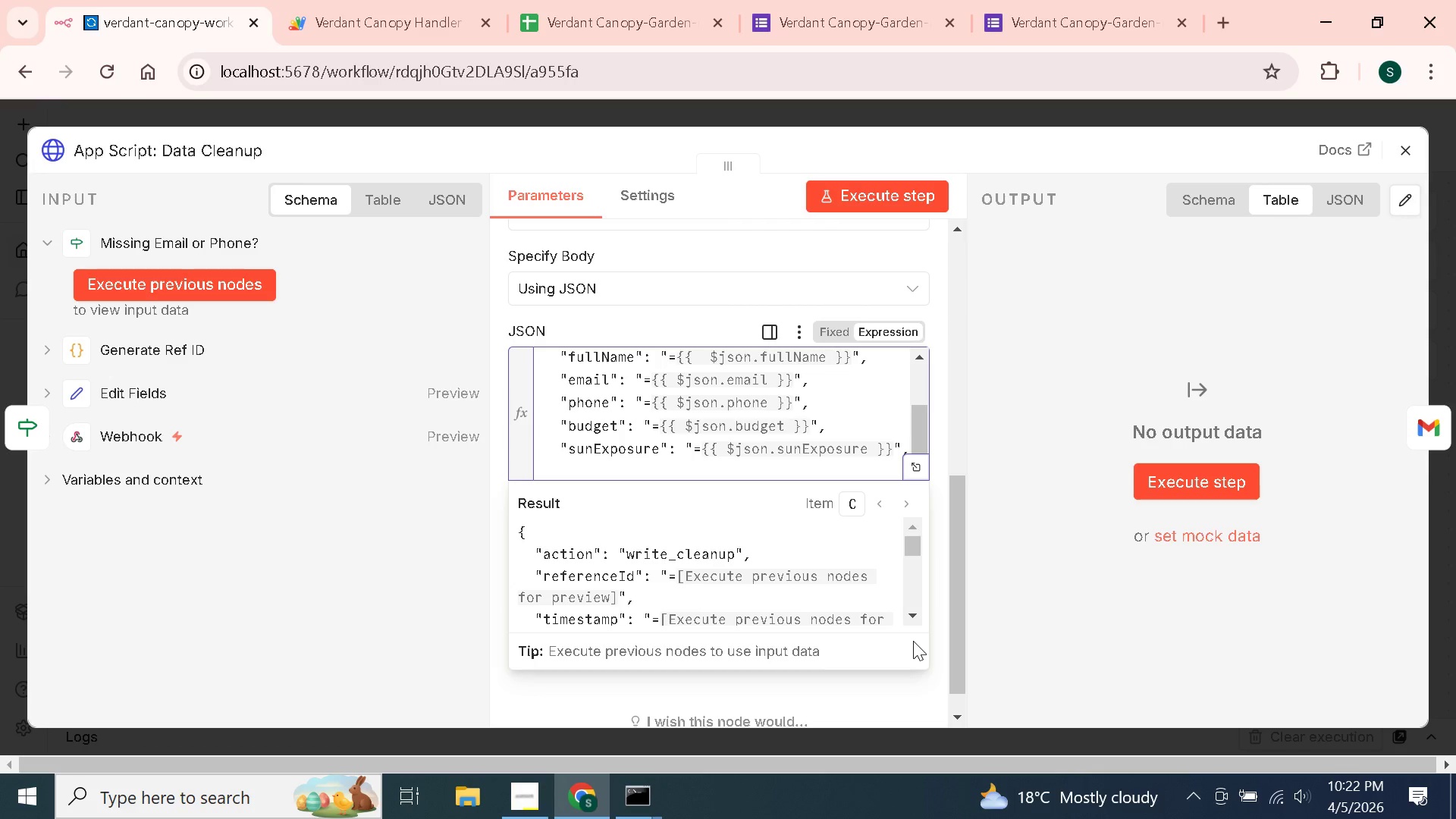 
key(Backspace)
 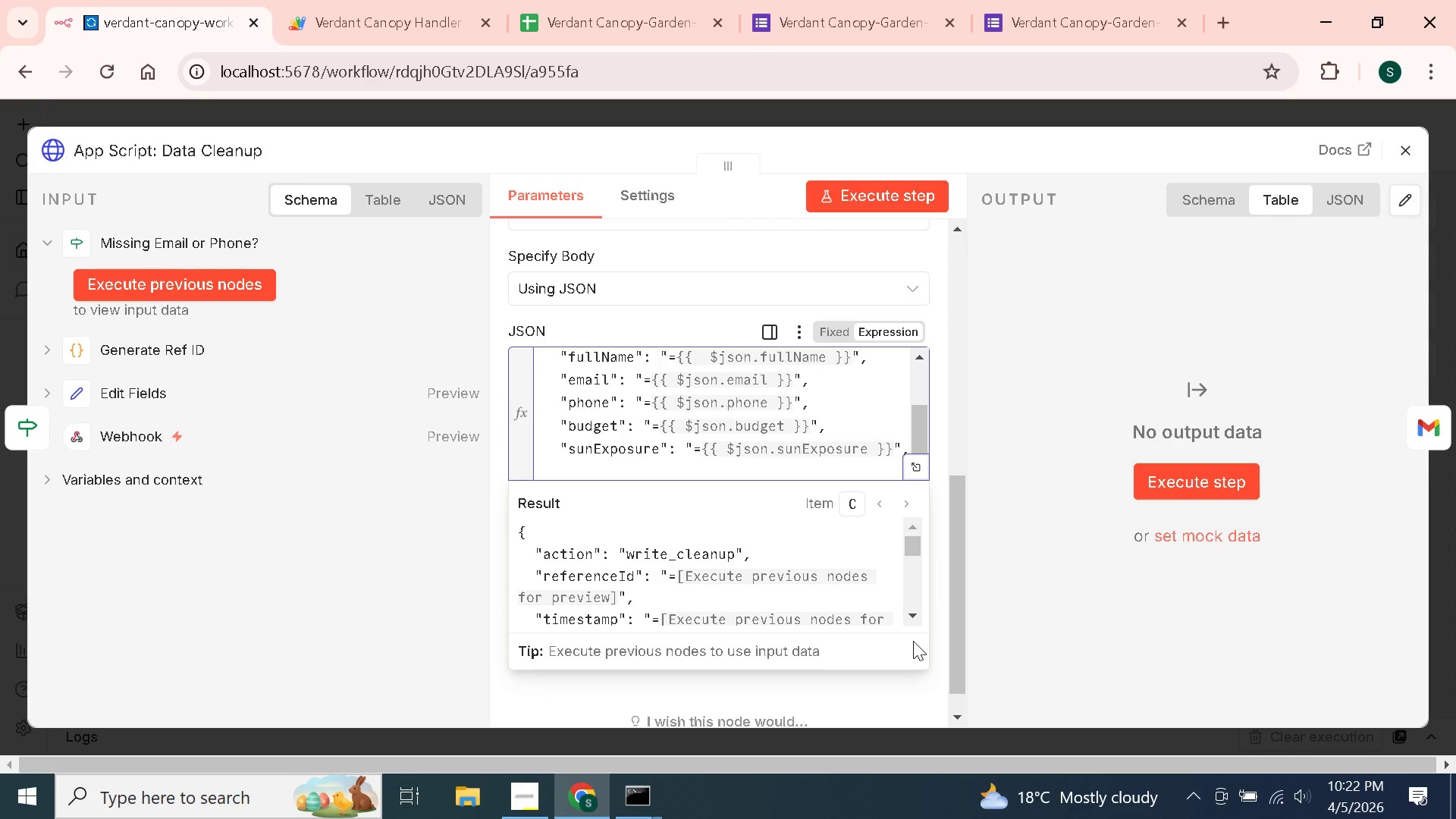 
scroll: coordinate [840, 403], scroll_direction: down, amount: 13.0
 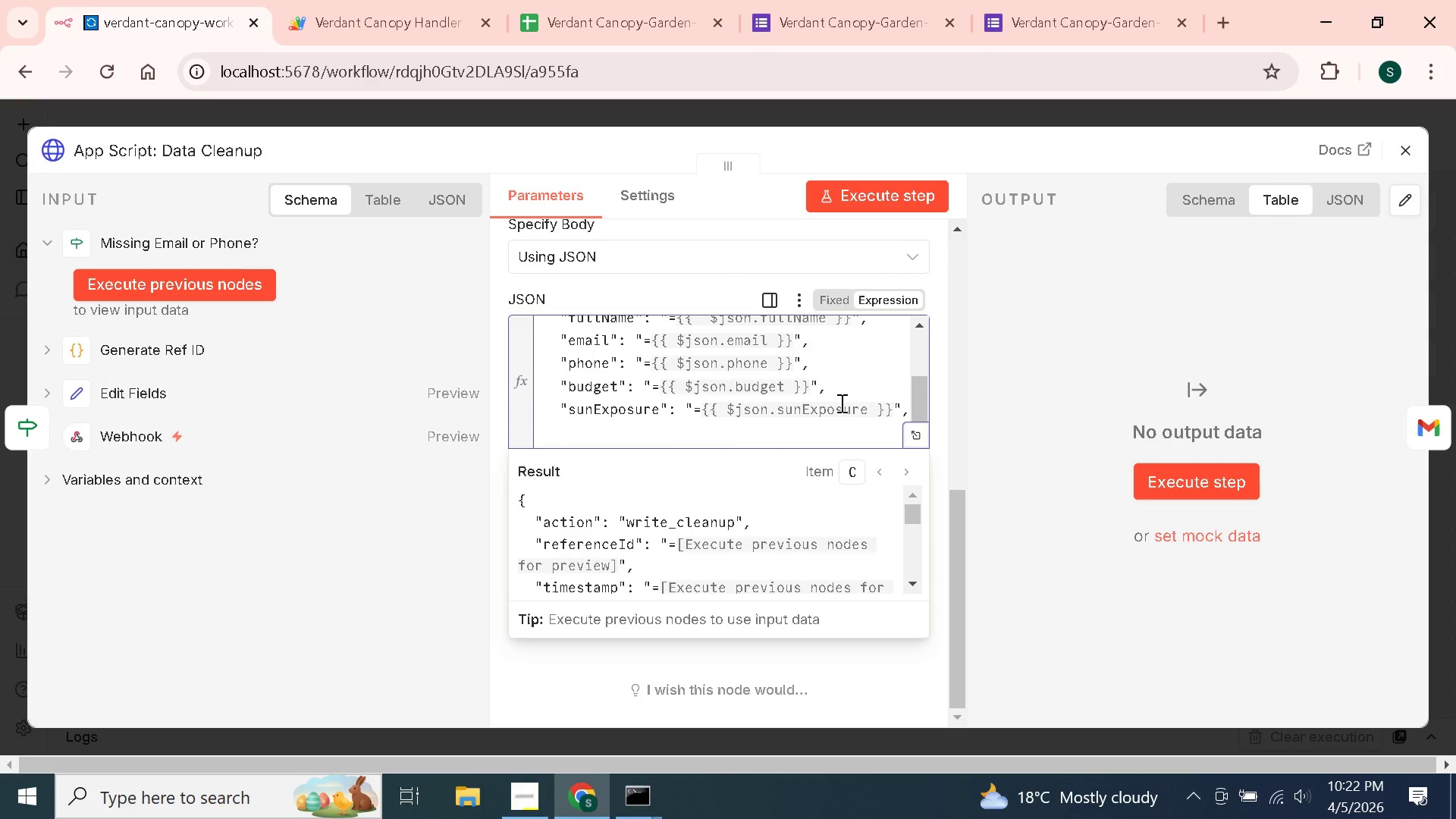 
type("species")
 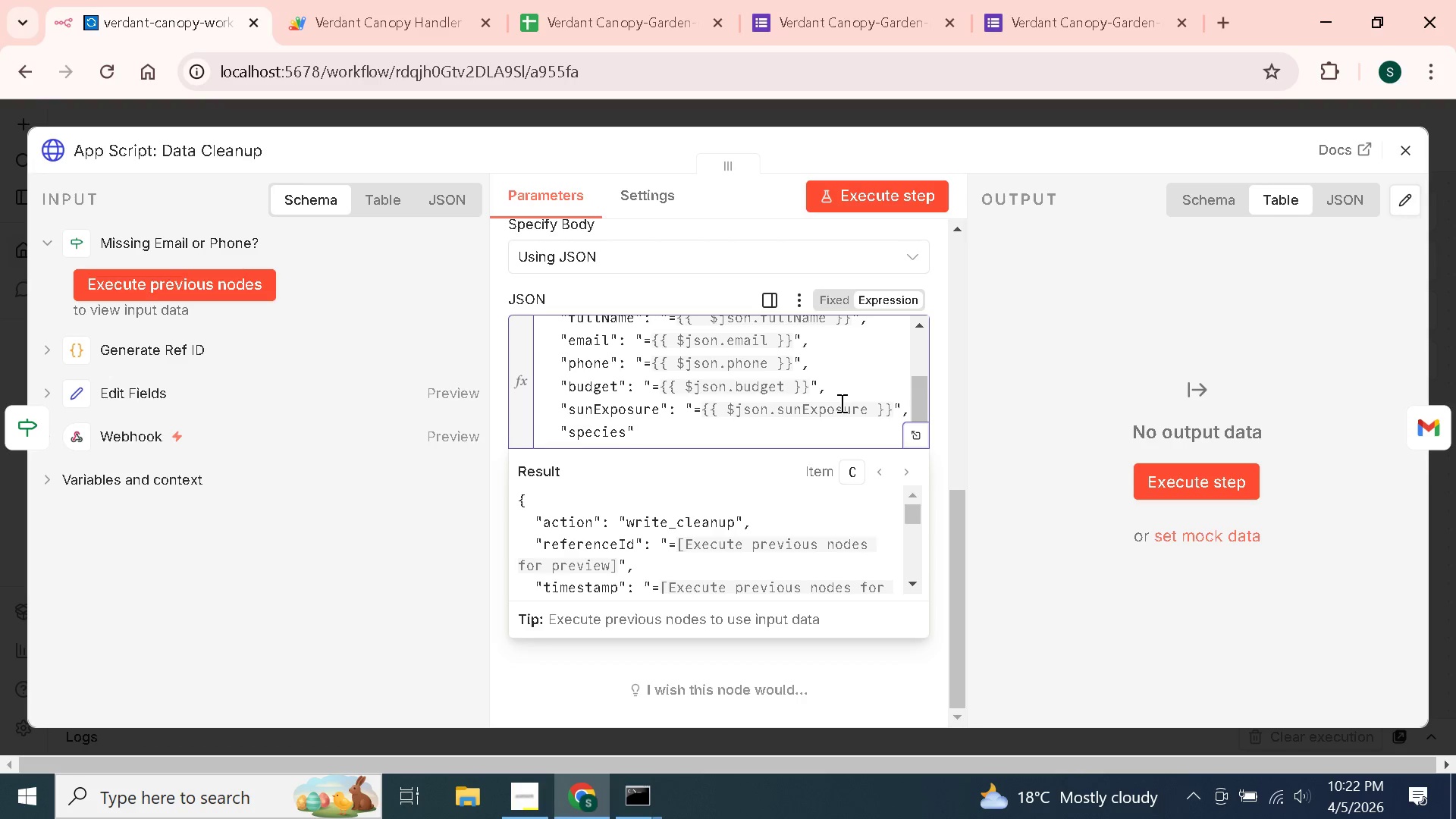 
hold_key(key=ShiftLeft, duration=1.52)
 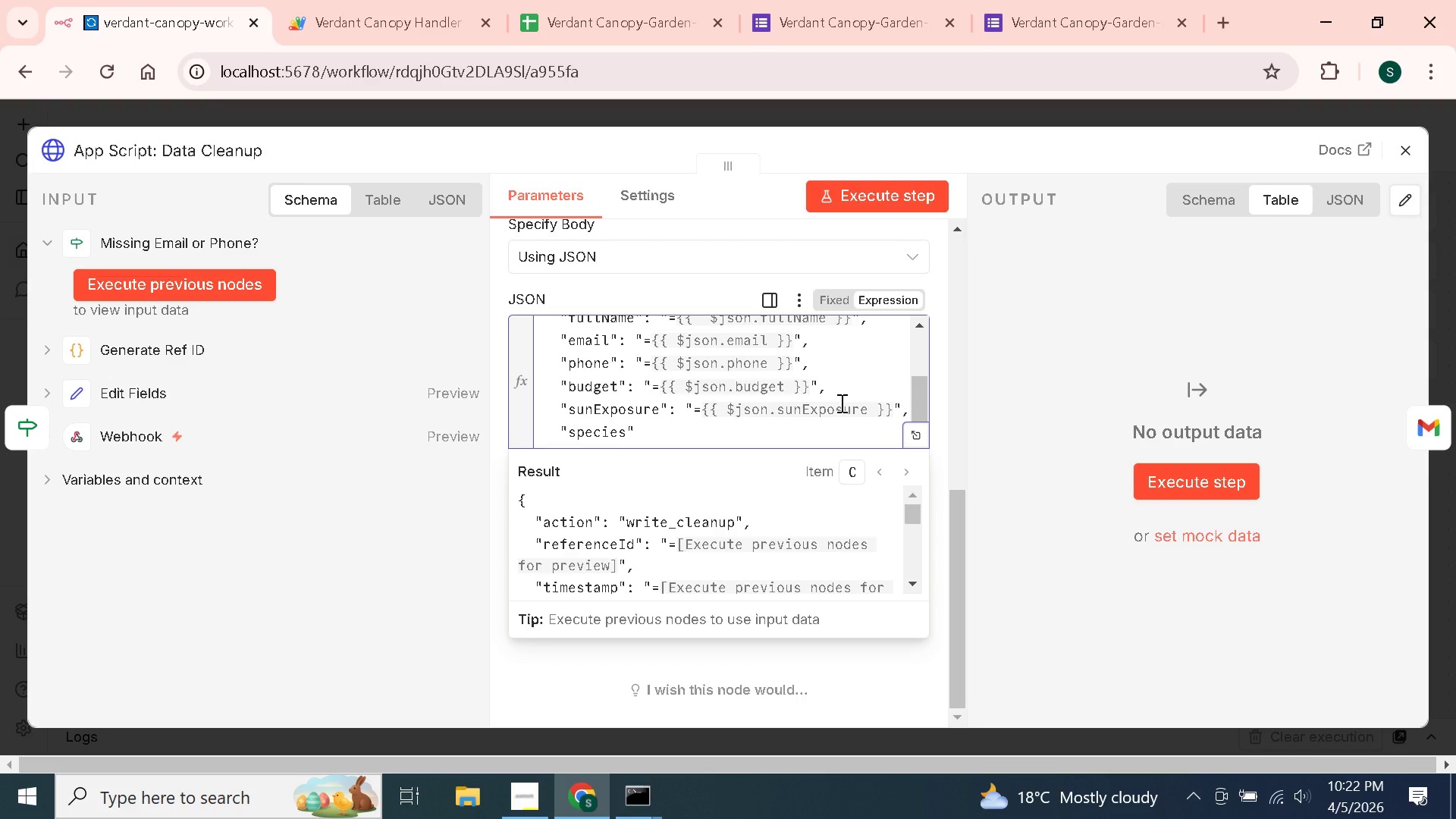 
key(Shift+L)
 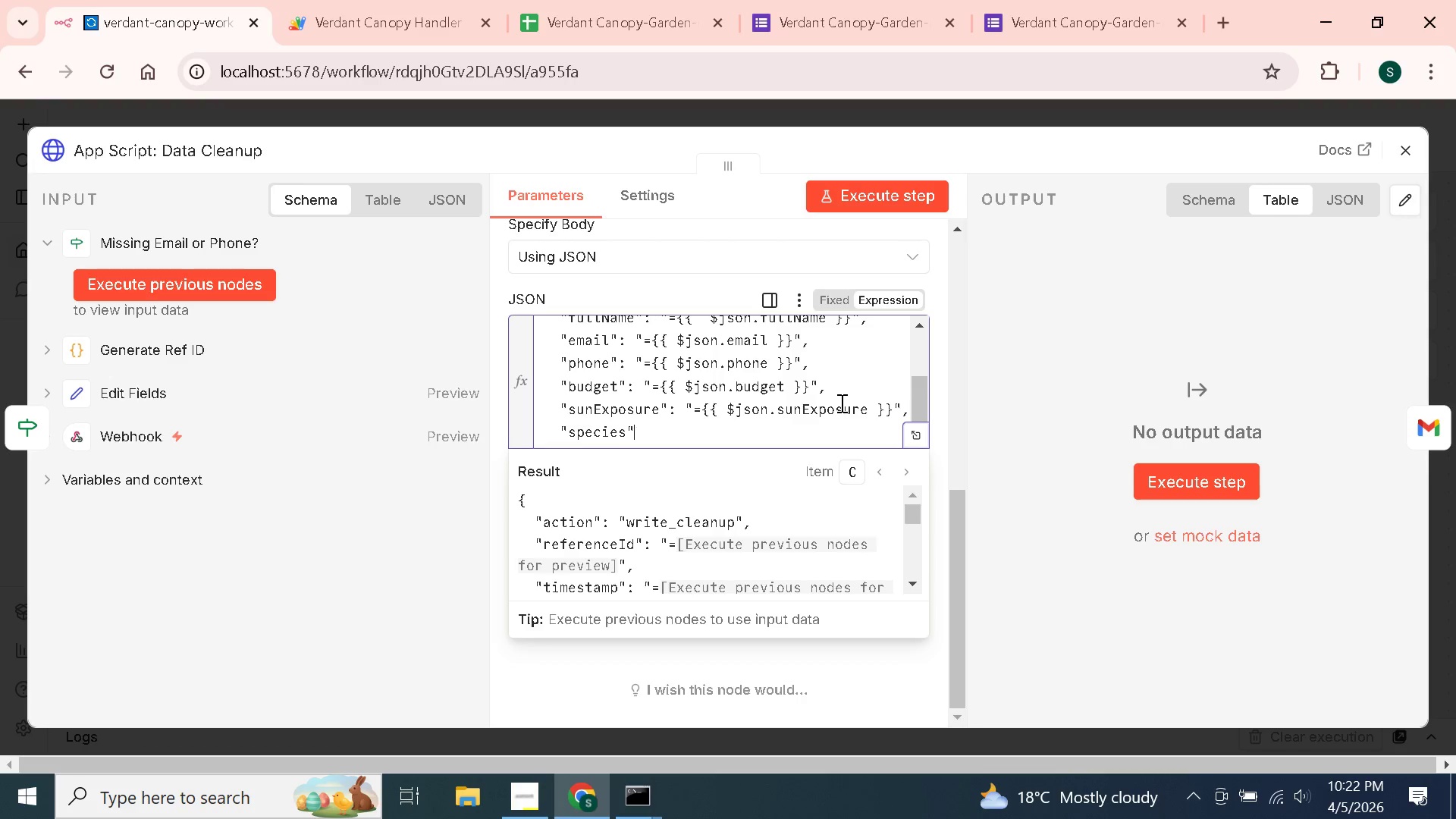 
key(Backspace)
 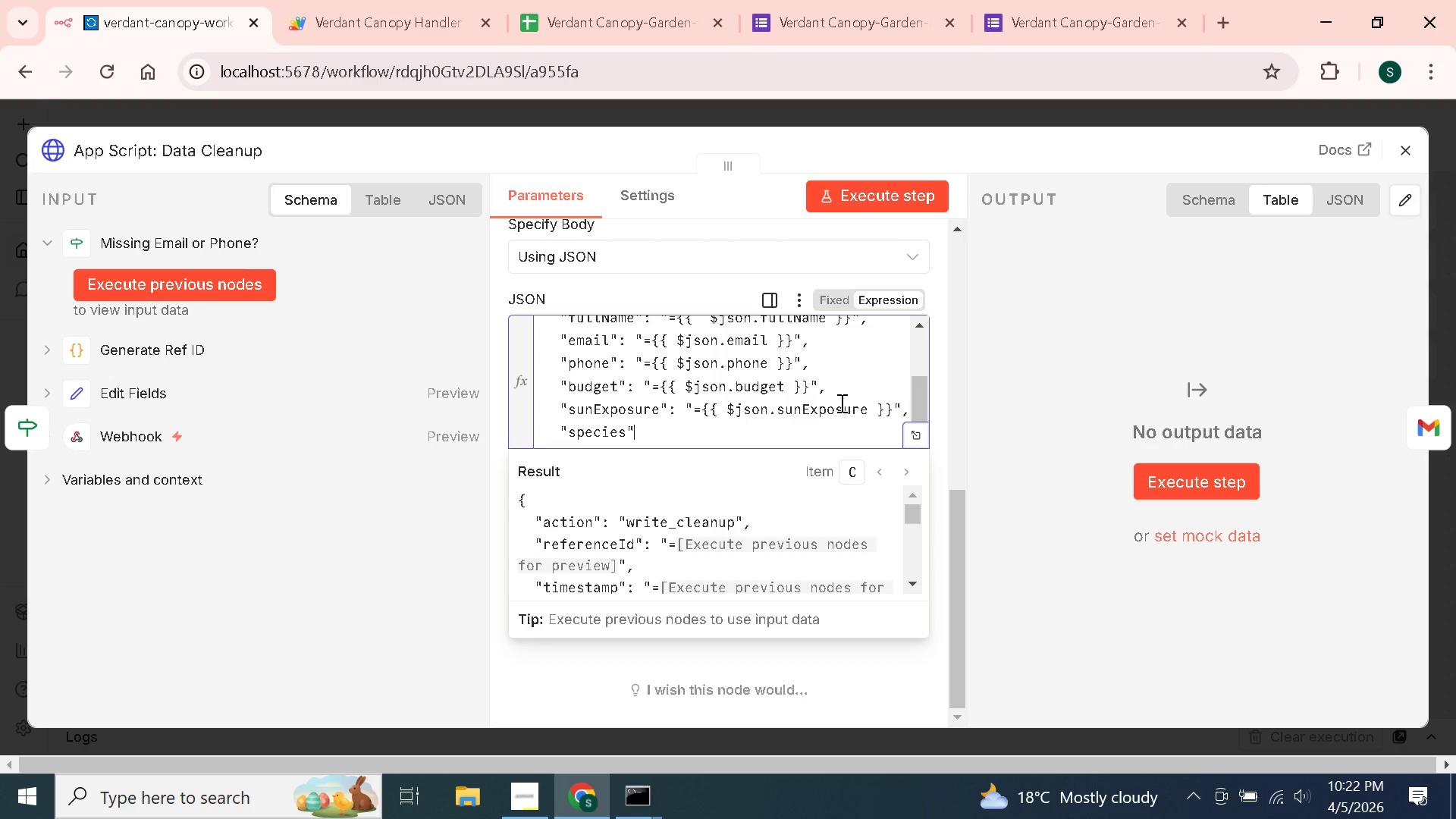 
key(Shift+Semicolon)
 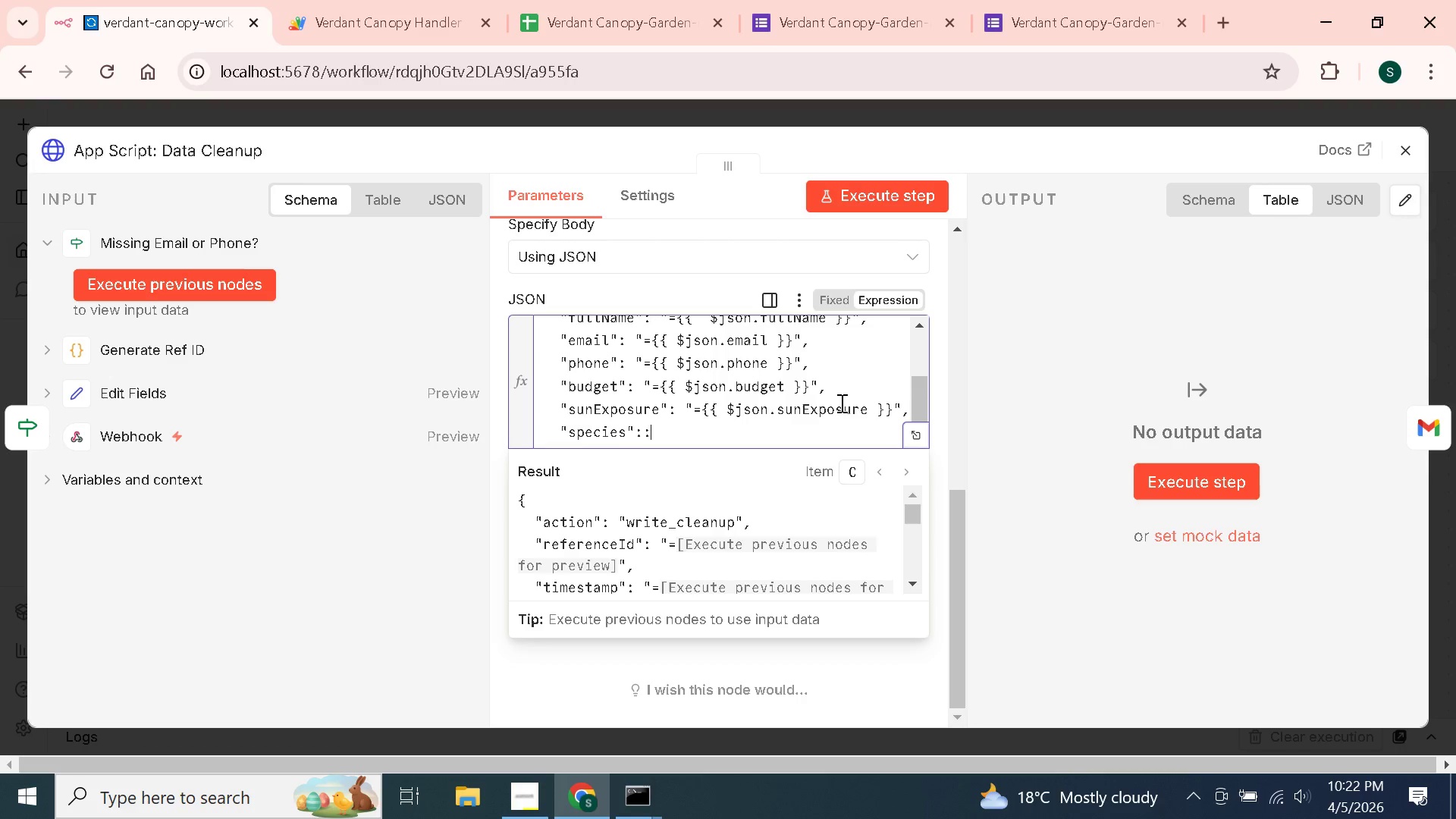 
key(Shift+Semicolon)
 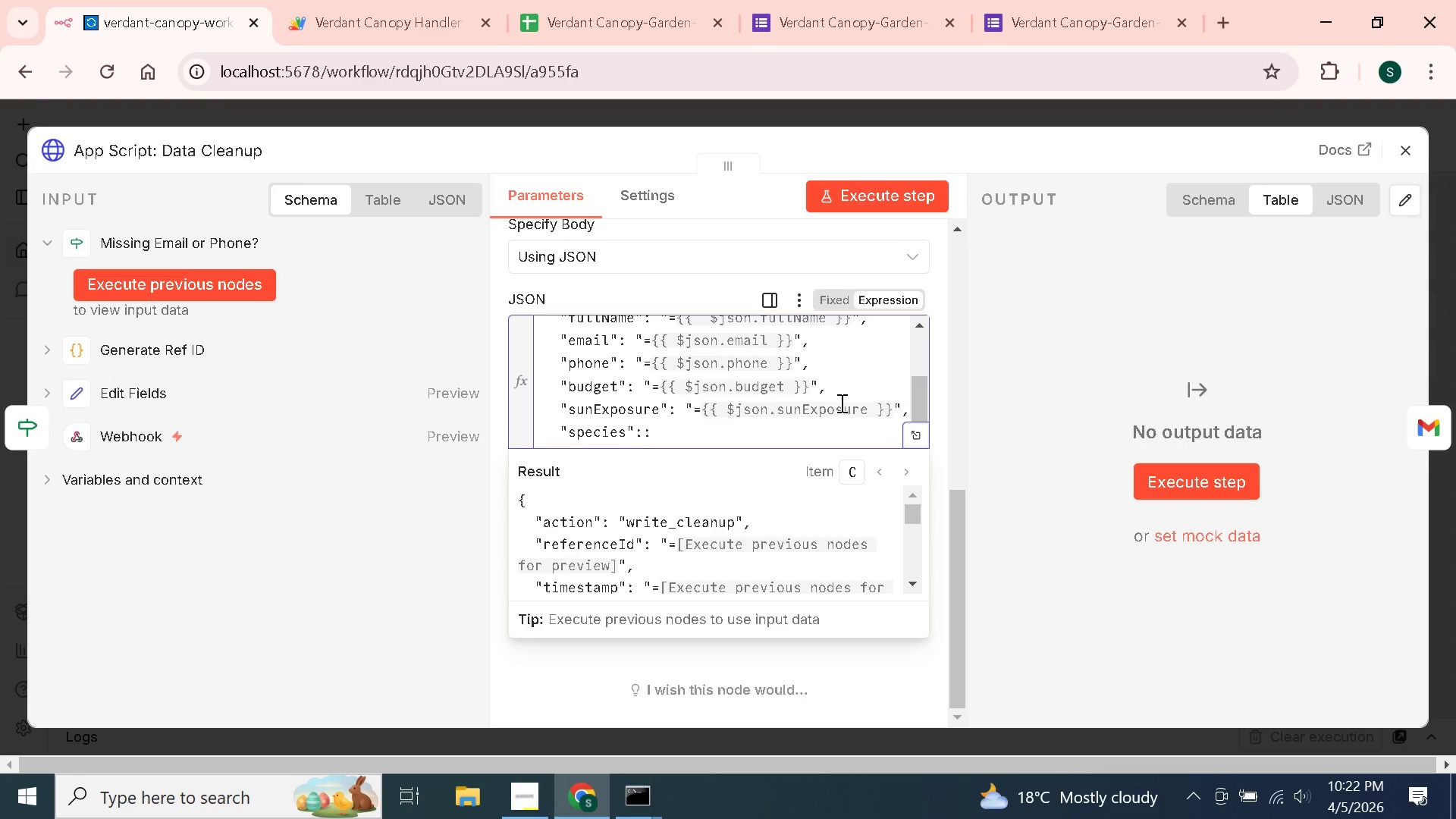 
key(Backspace)
 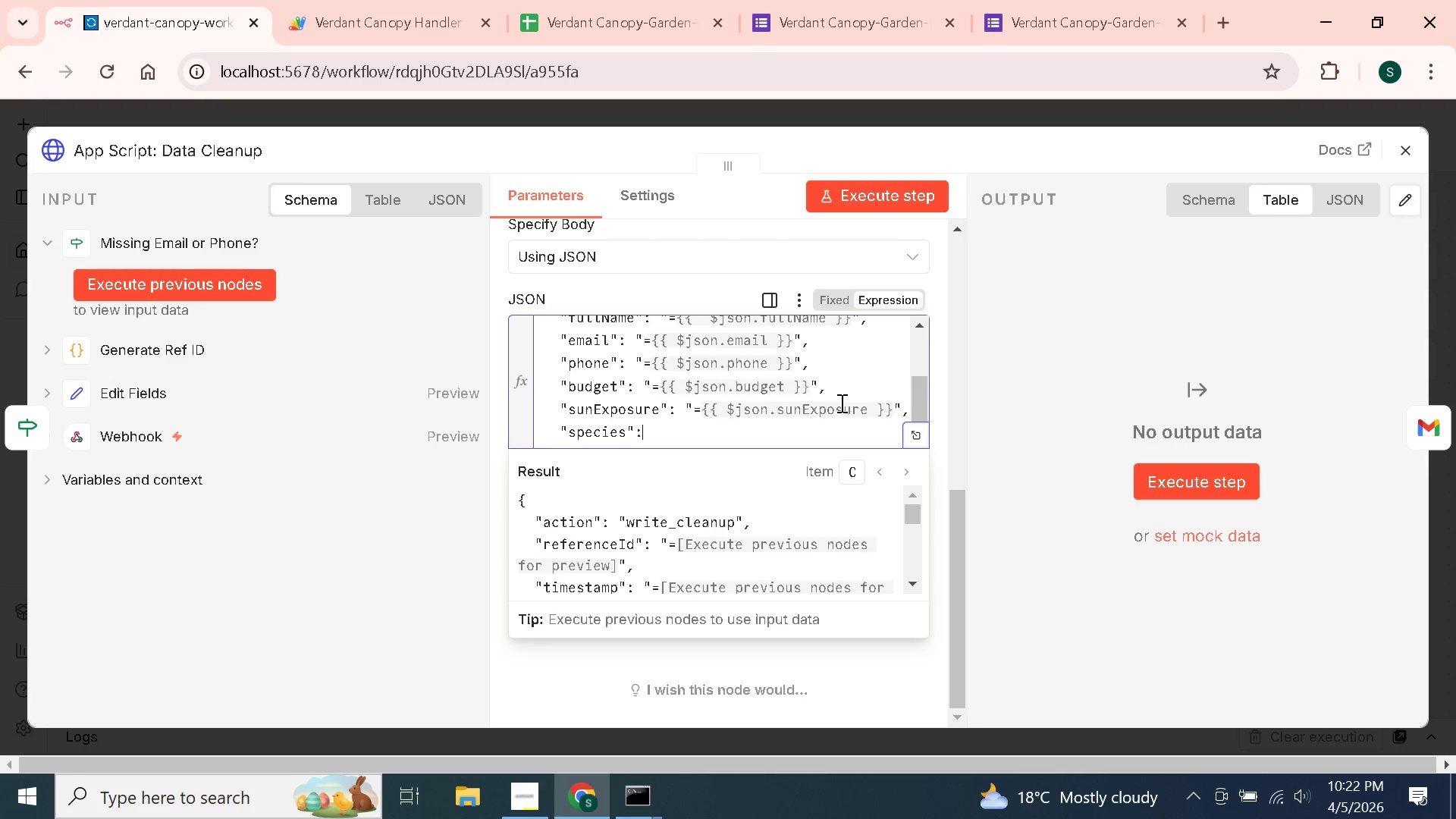 
key(Space)
 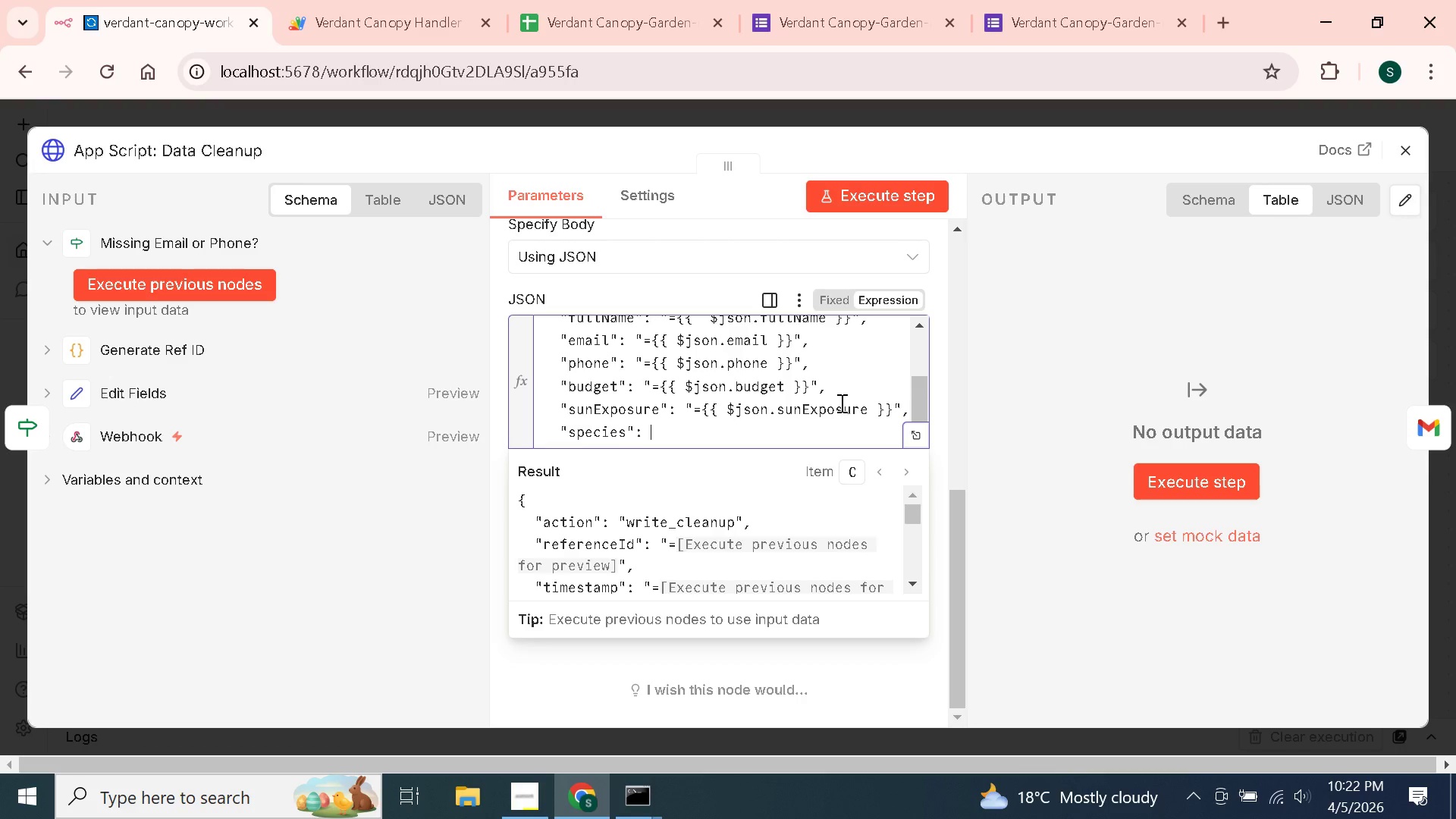 
key(Shift+Quote)
 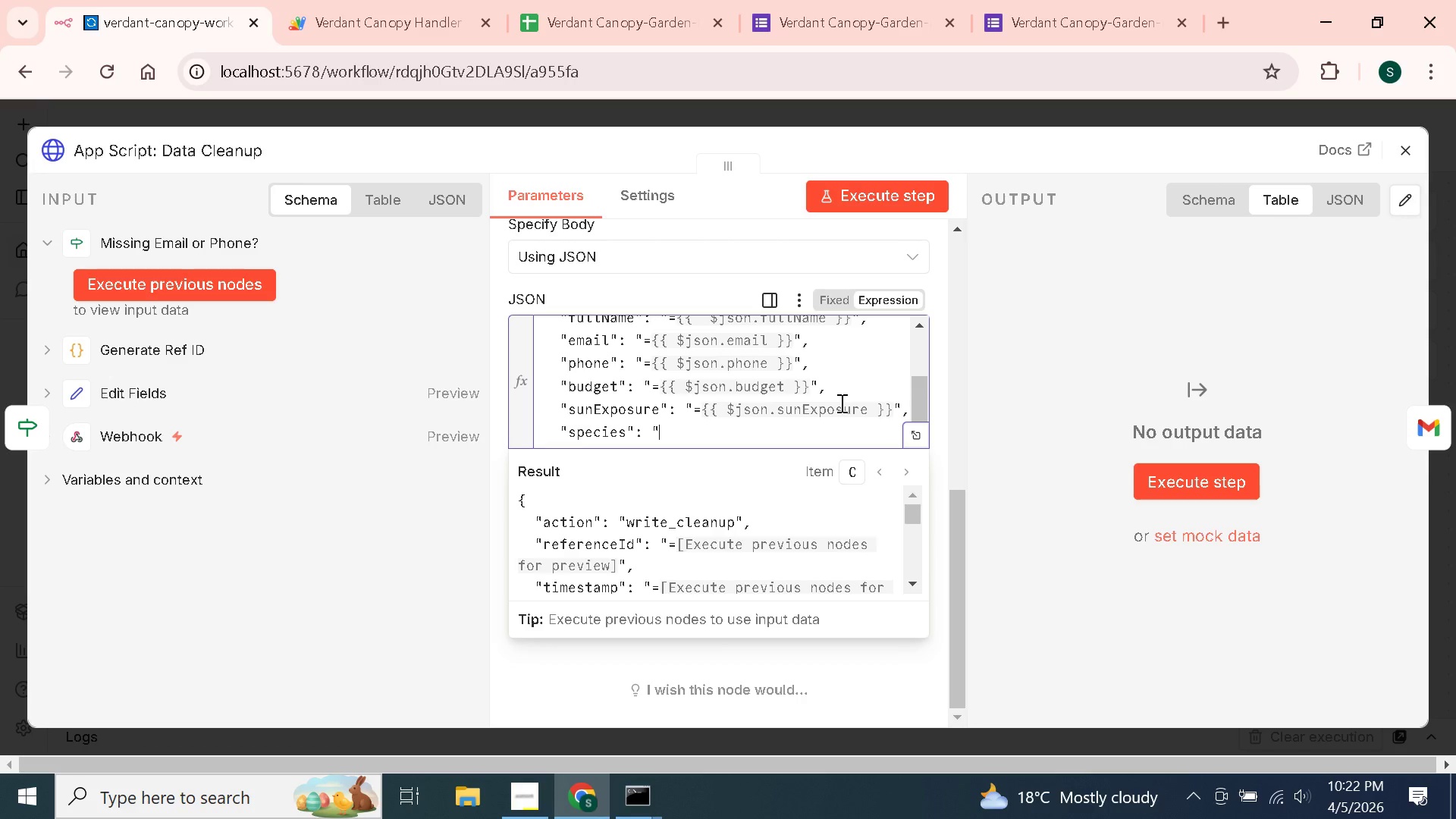 
key(Shift+Equal)
 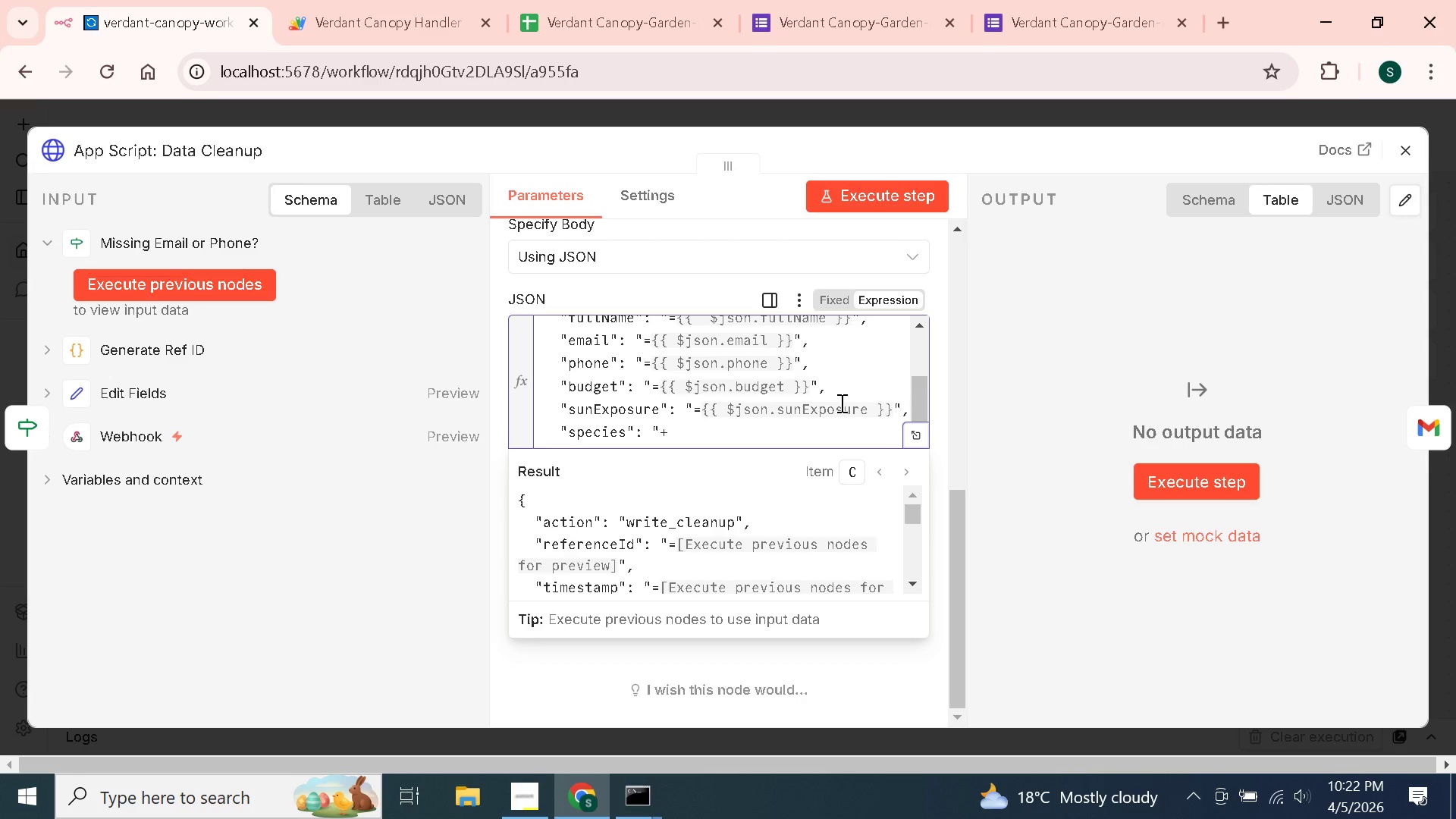 
key(Backspace)
 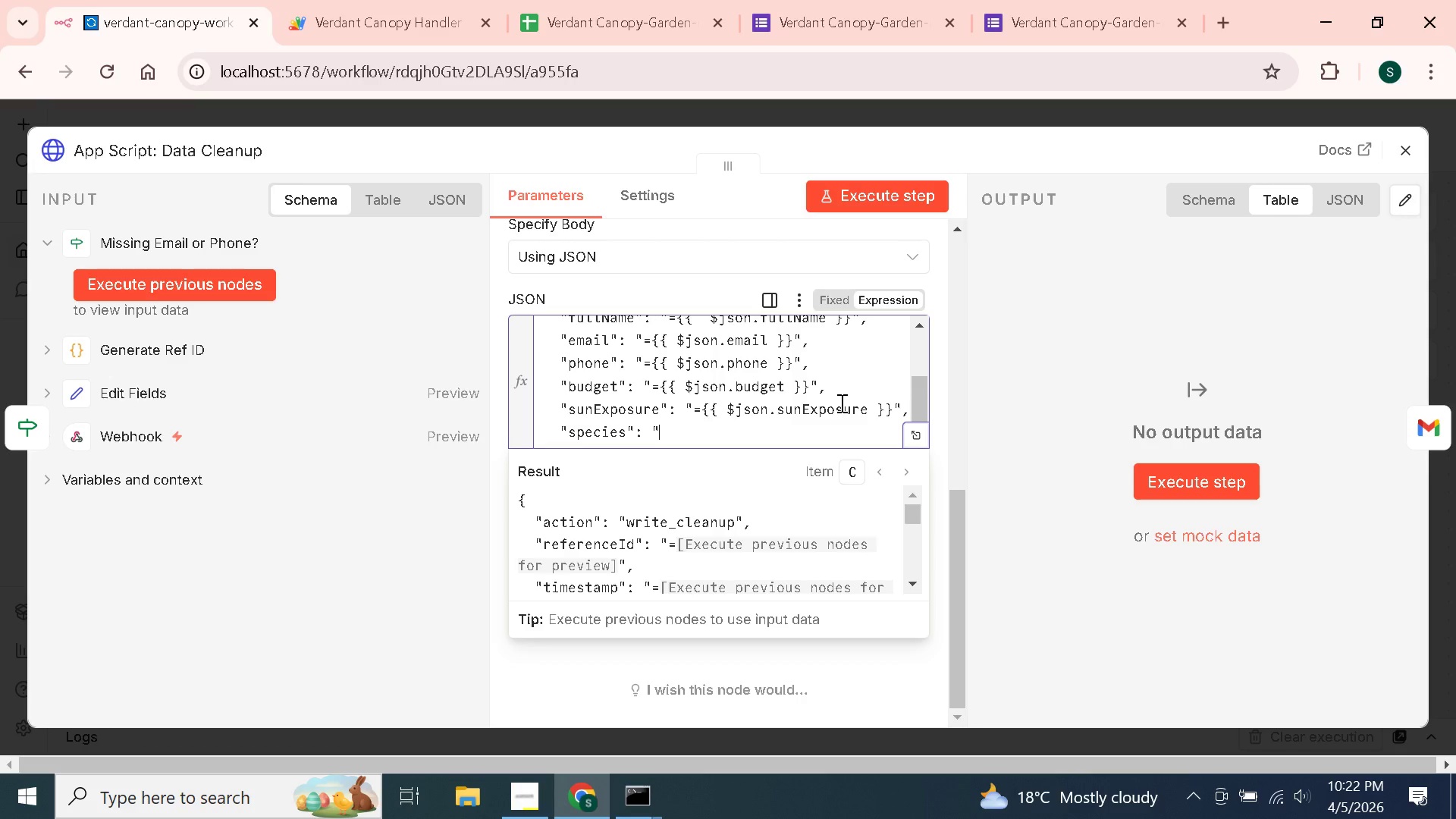 
key(Equal)
 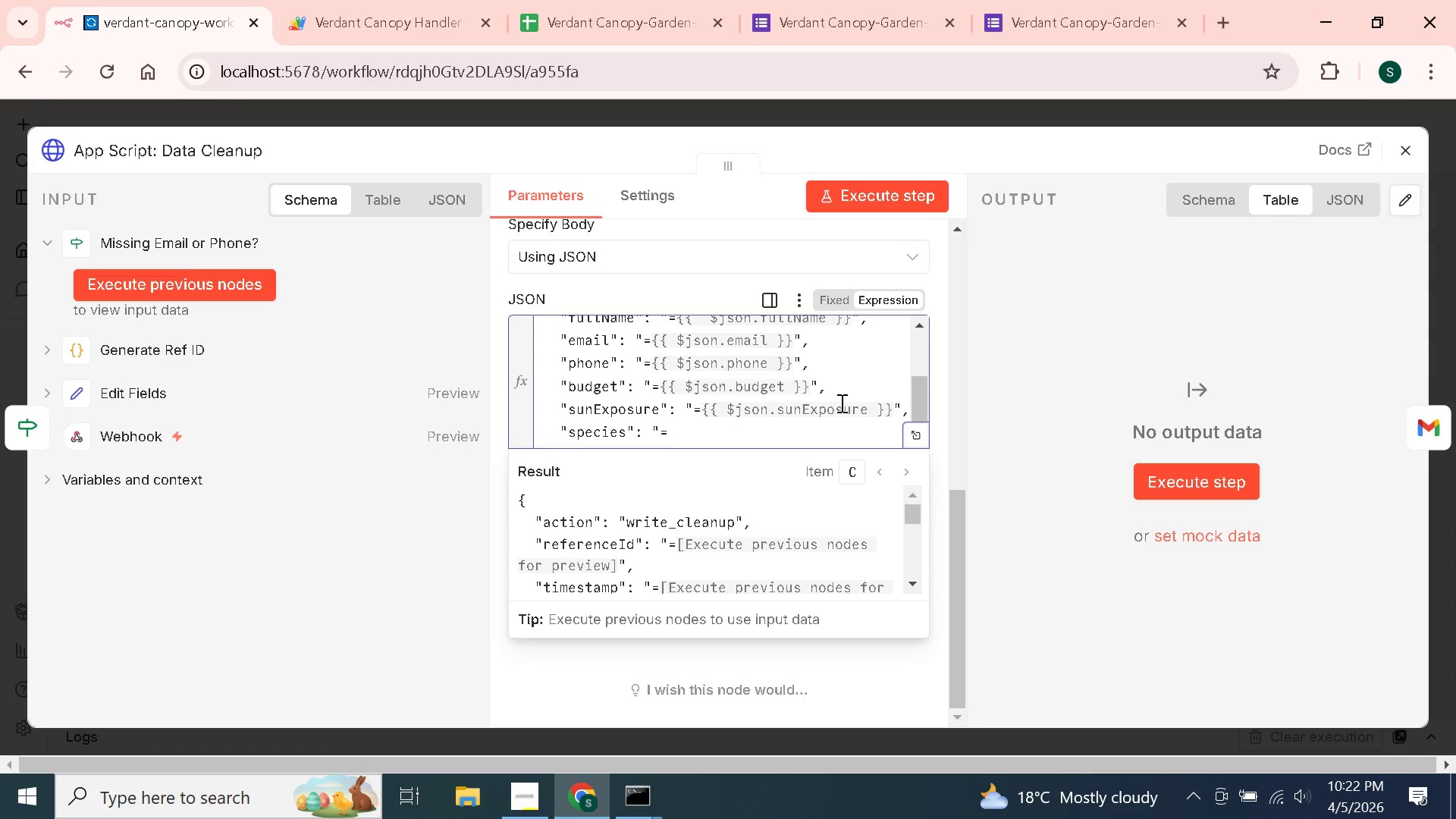 
key(Shift+BracketLeft)
 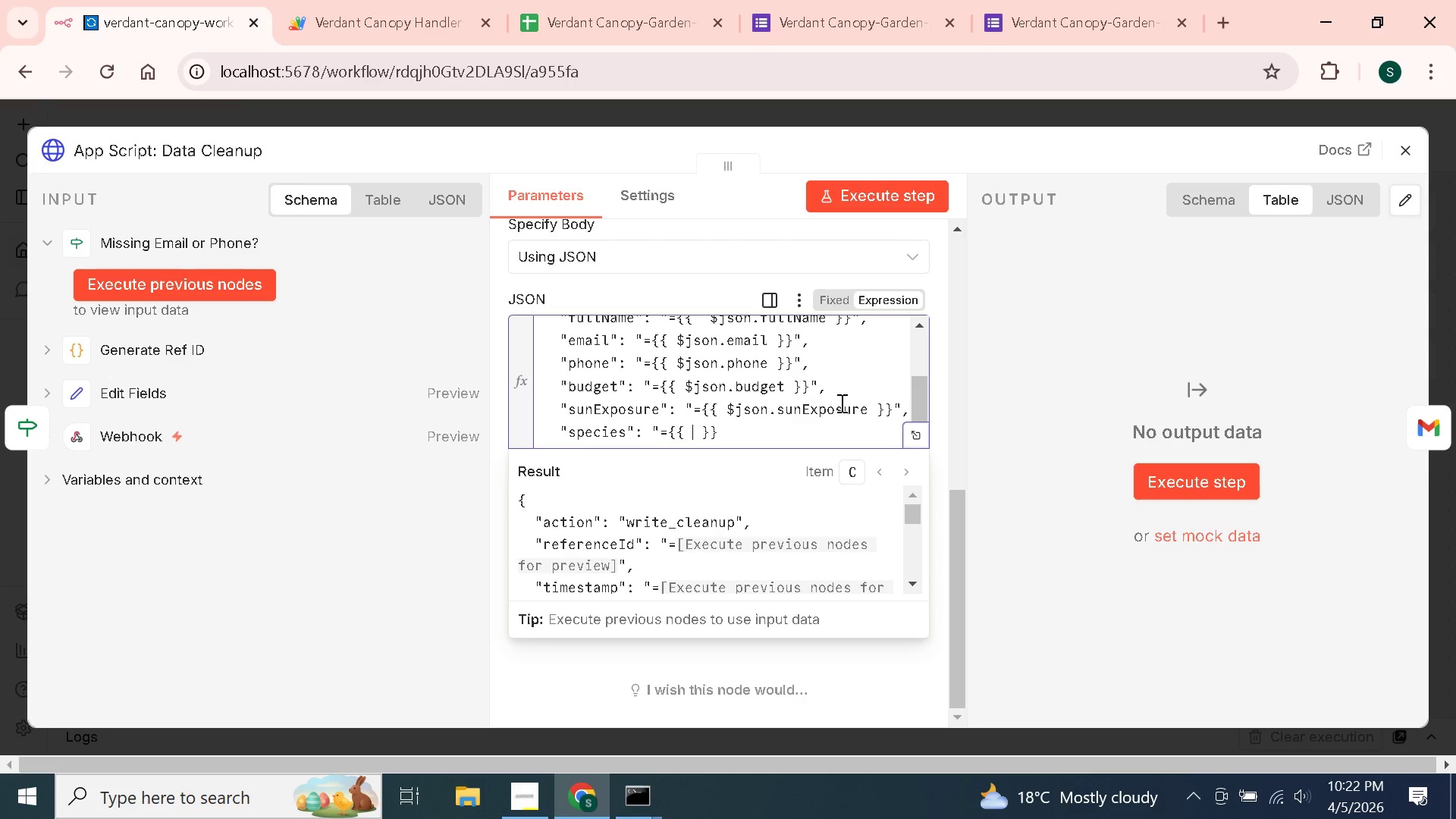 
key(Shift+BracketLeft)
 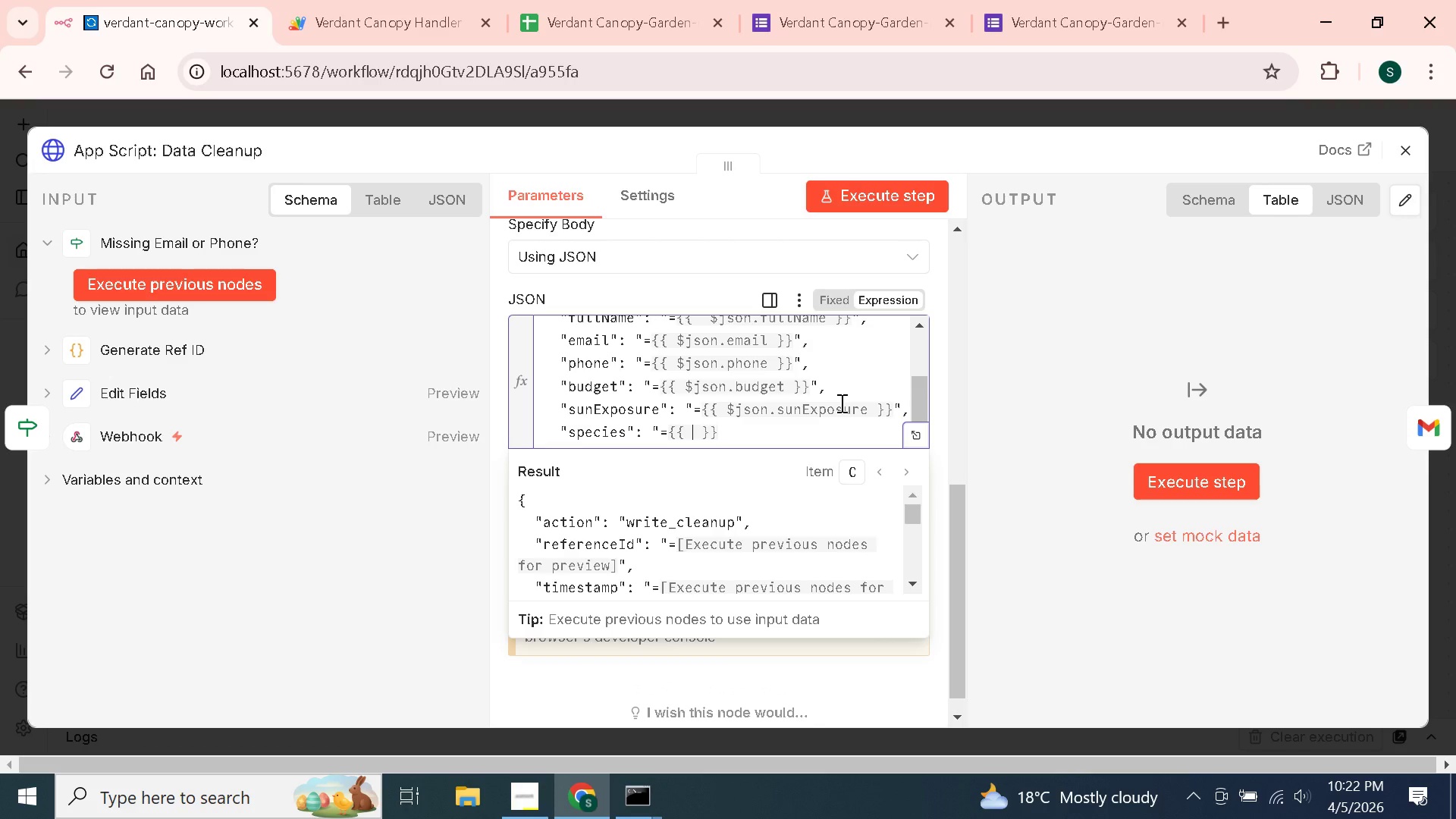 
hold_key(key=ShiftLeft, duration=1.52)
 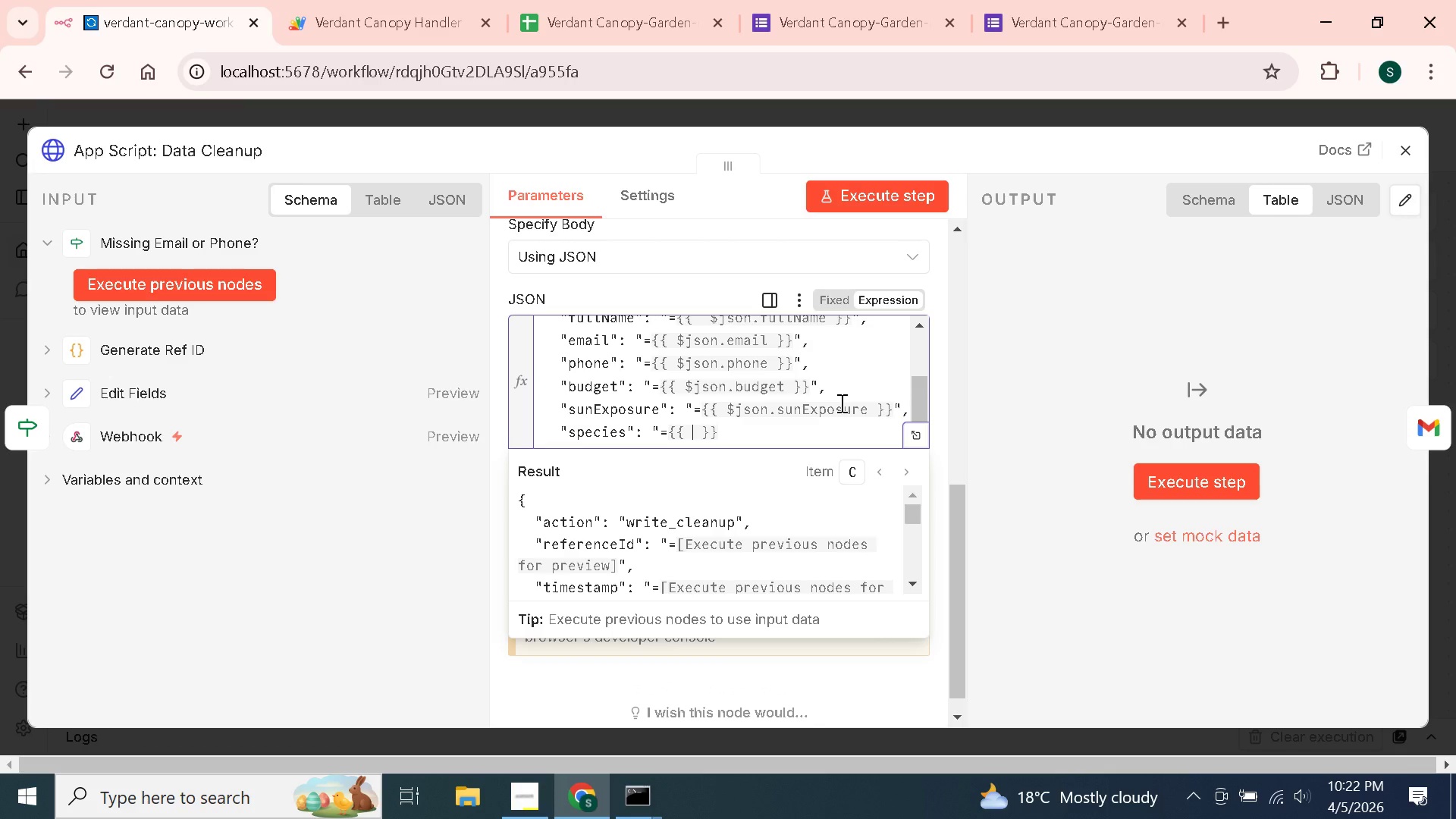 
type($$)
key(Backspace)
type(s)
key(Backspace)
type(json.species)
 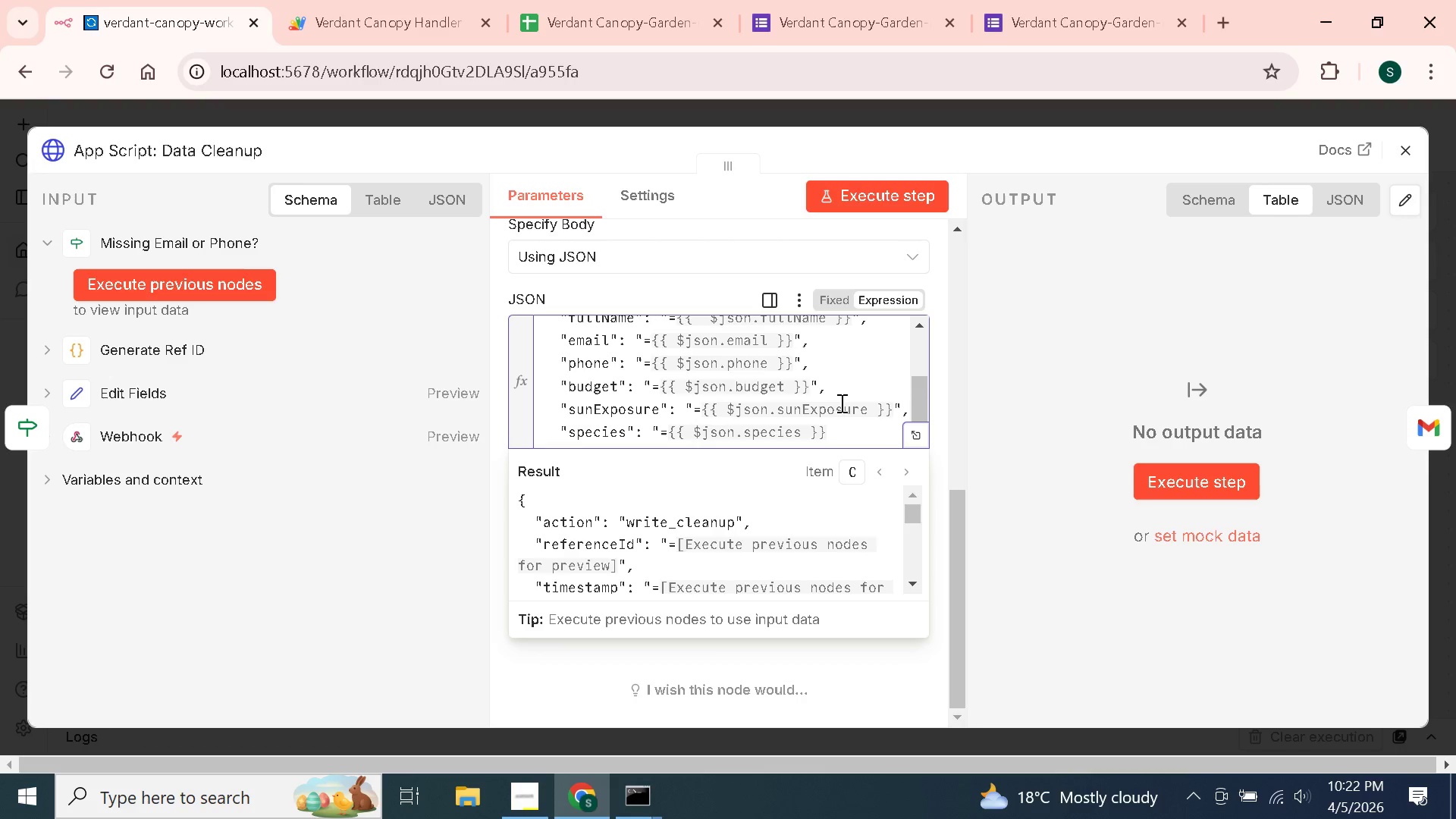 
key(ArrowRight)
 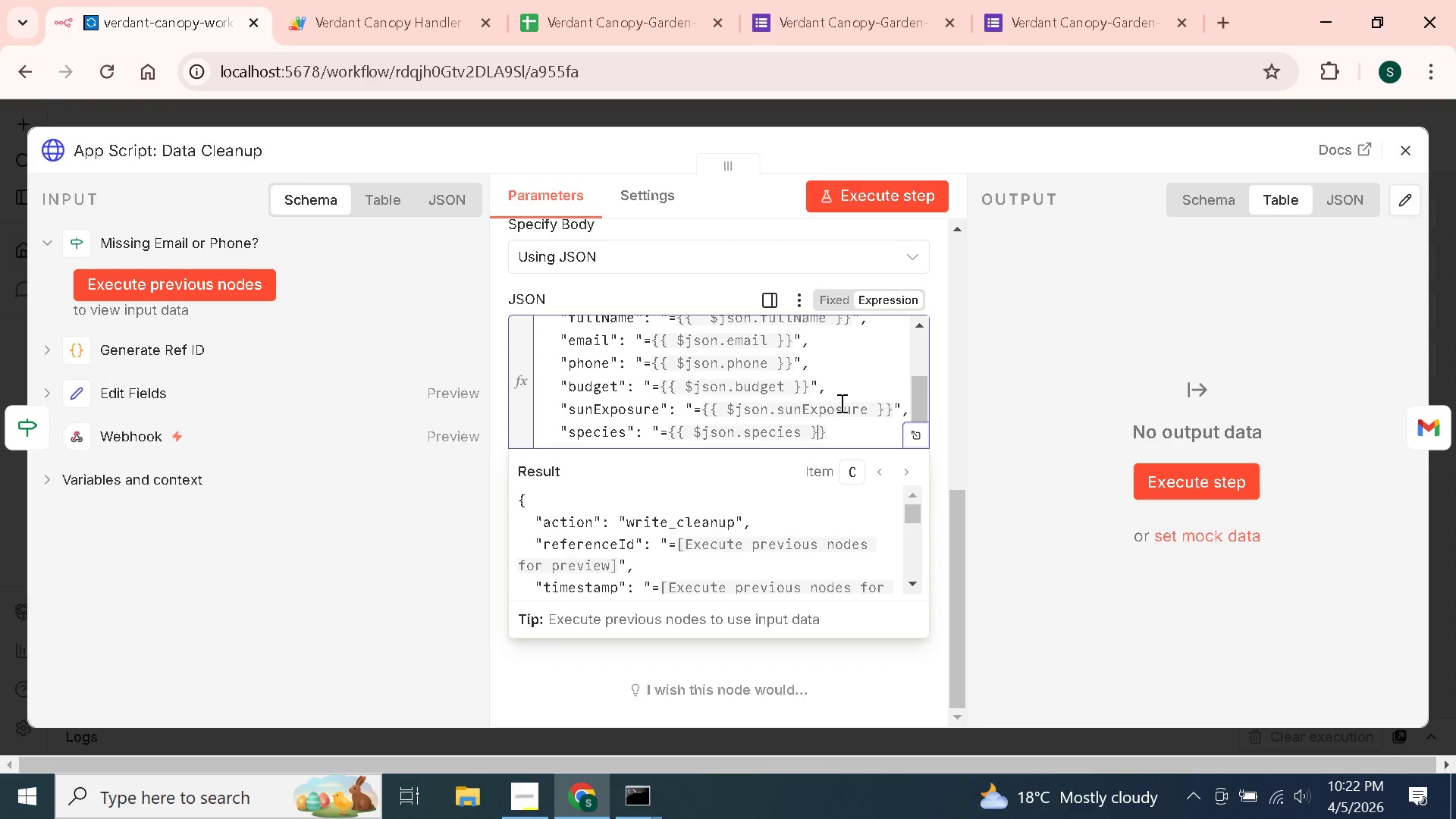 
key(ArrowRight)
 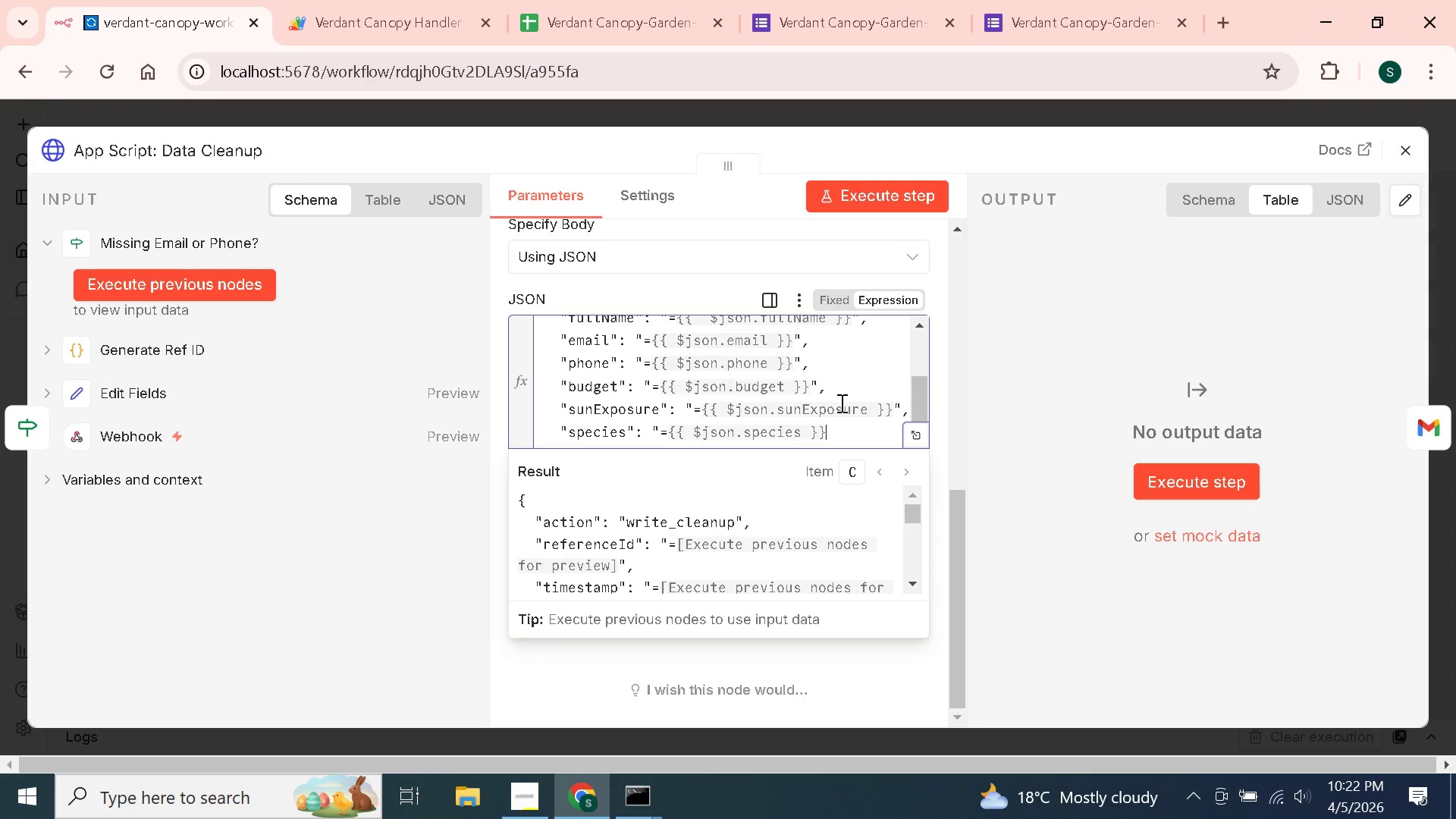 
key(ArrowRight)
 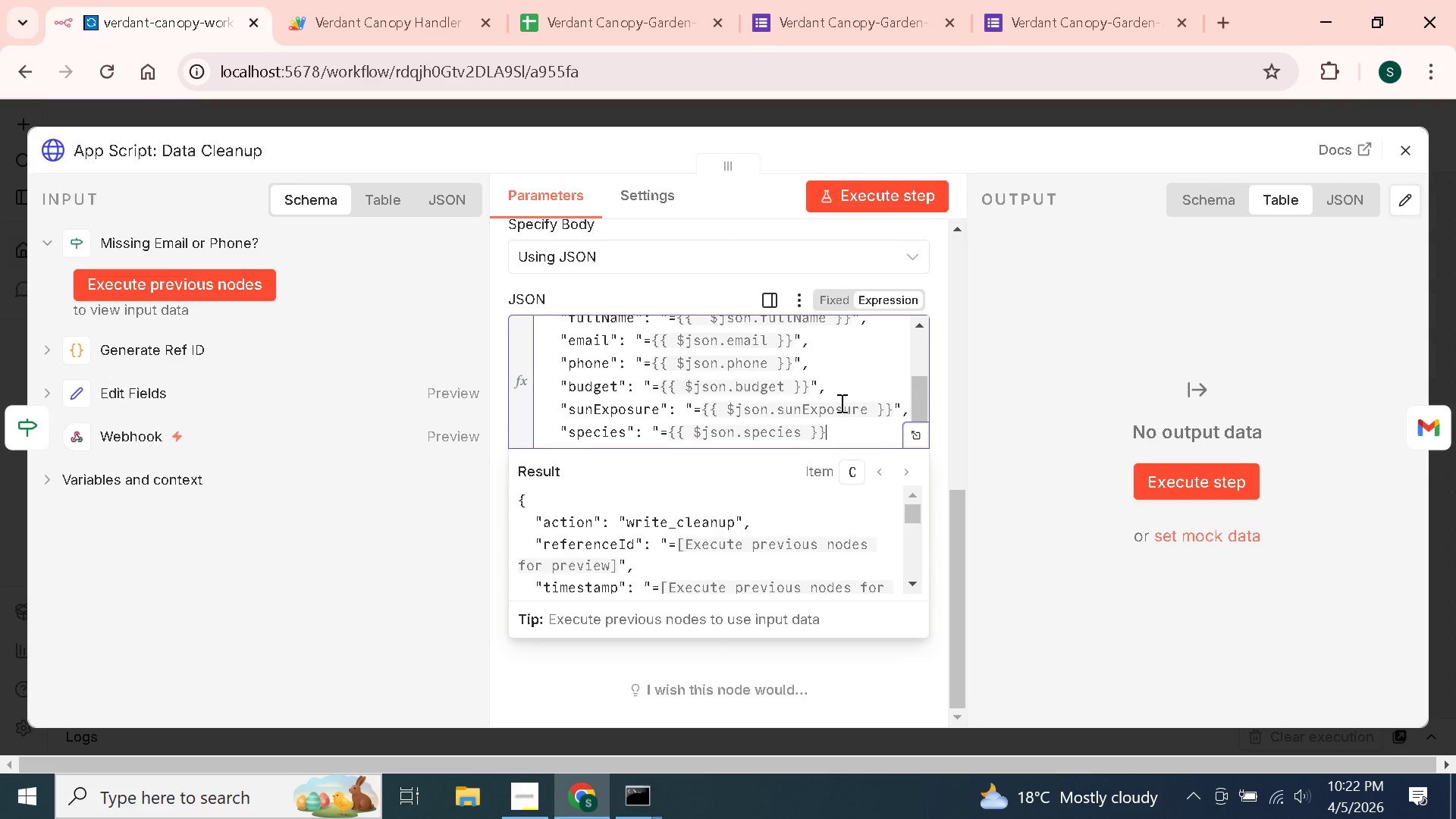 
key(Shift+Quote)
 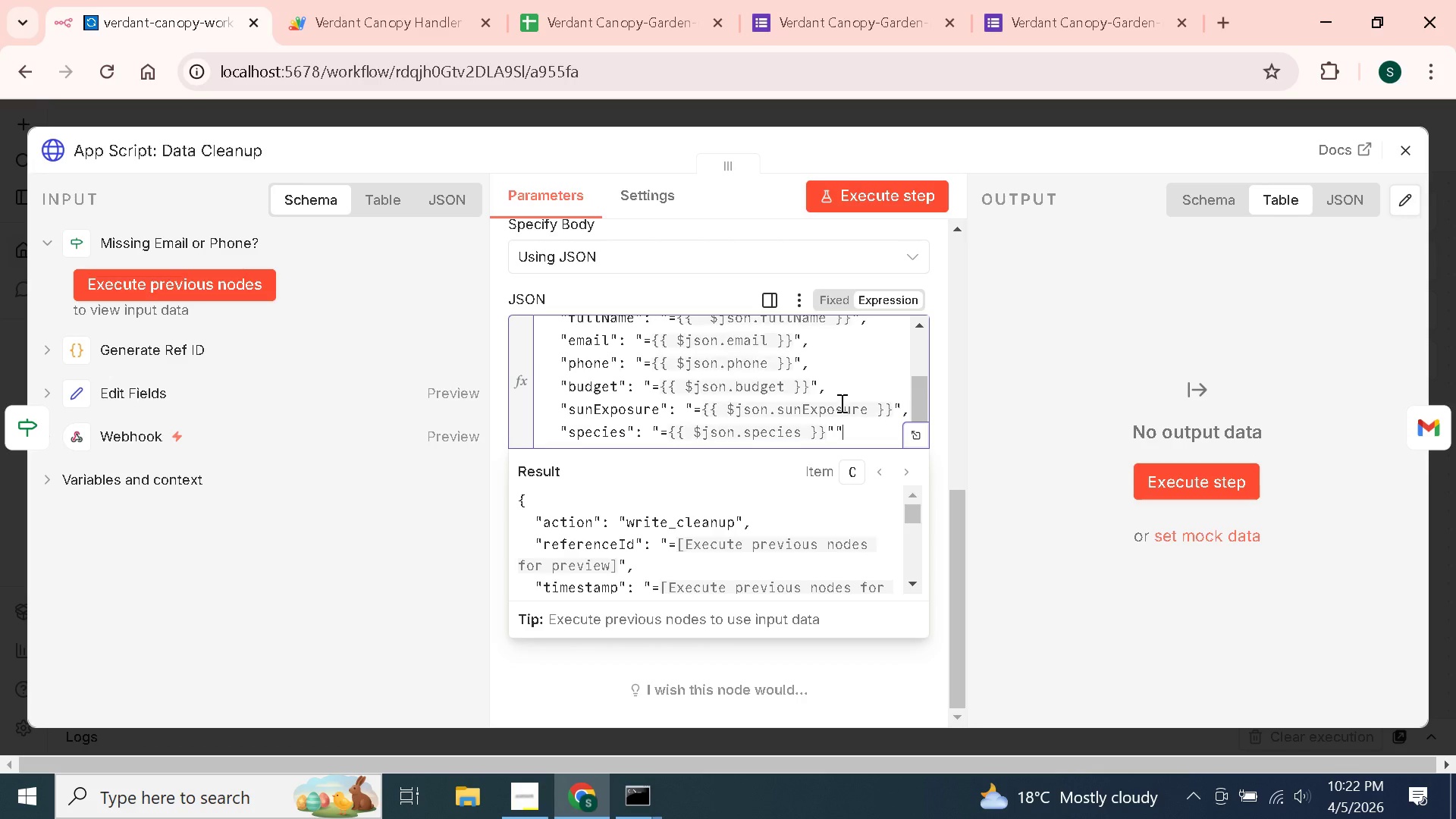 
key(ArrowRight)
 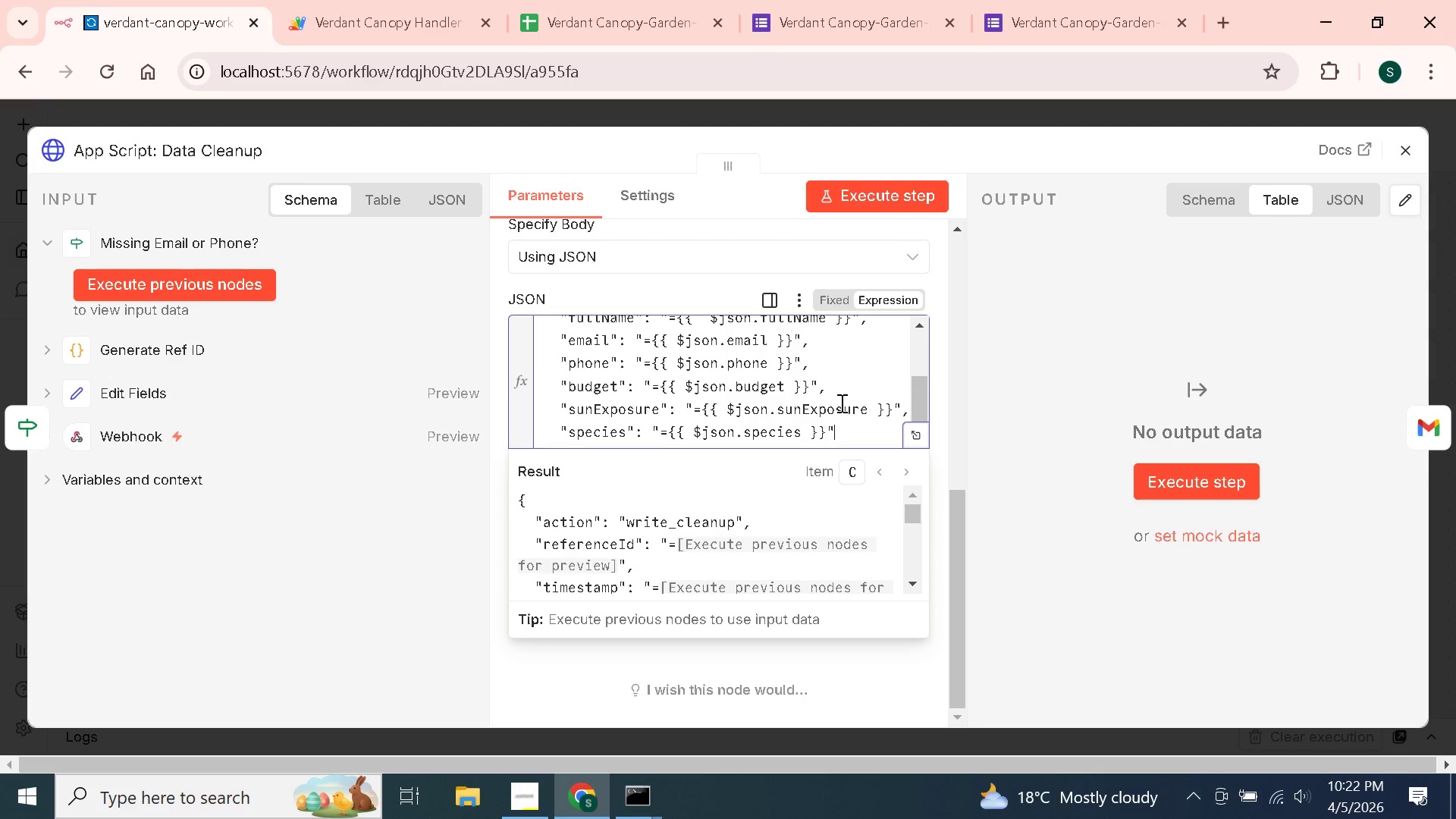 
key(Backspace)
 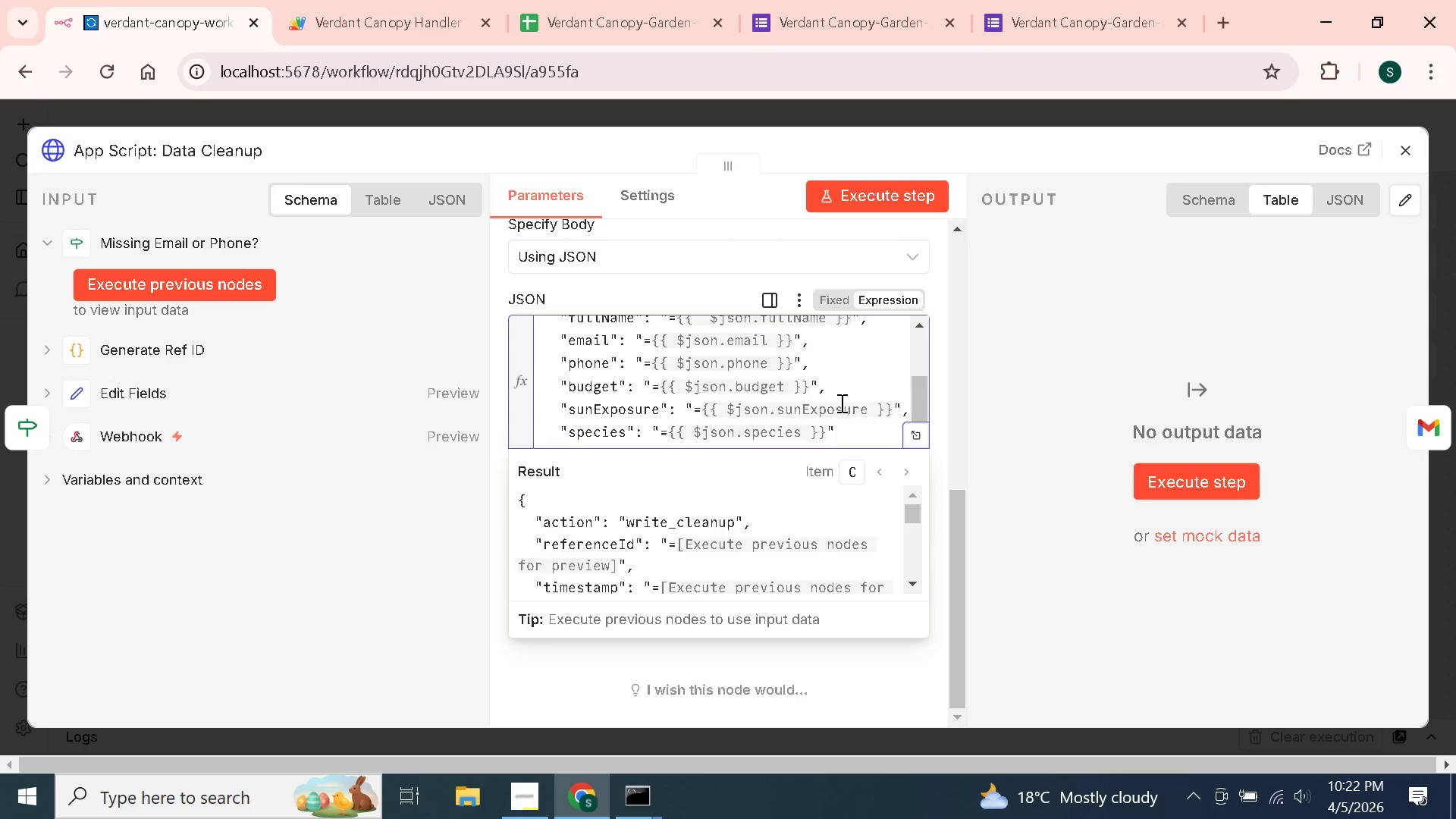 
key(Comma)
 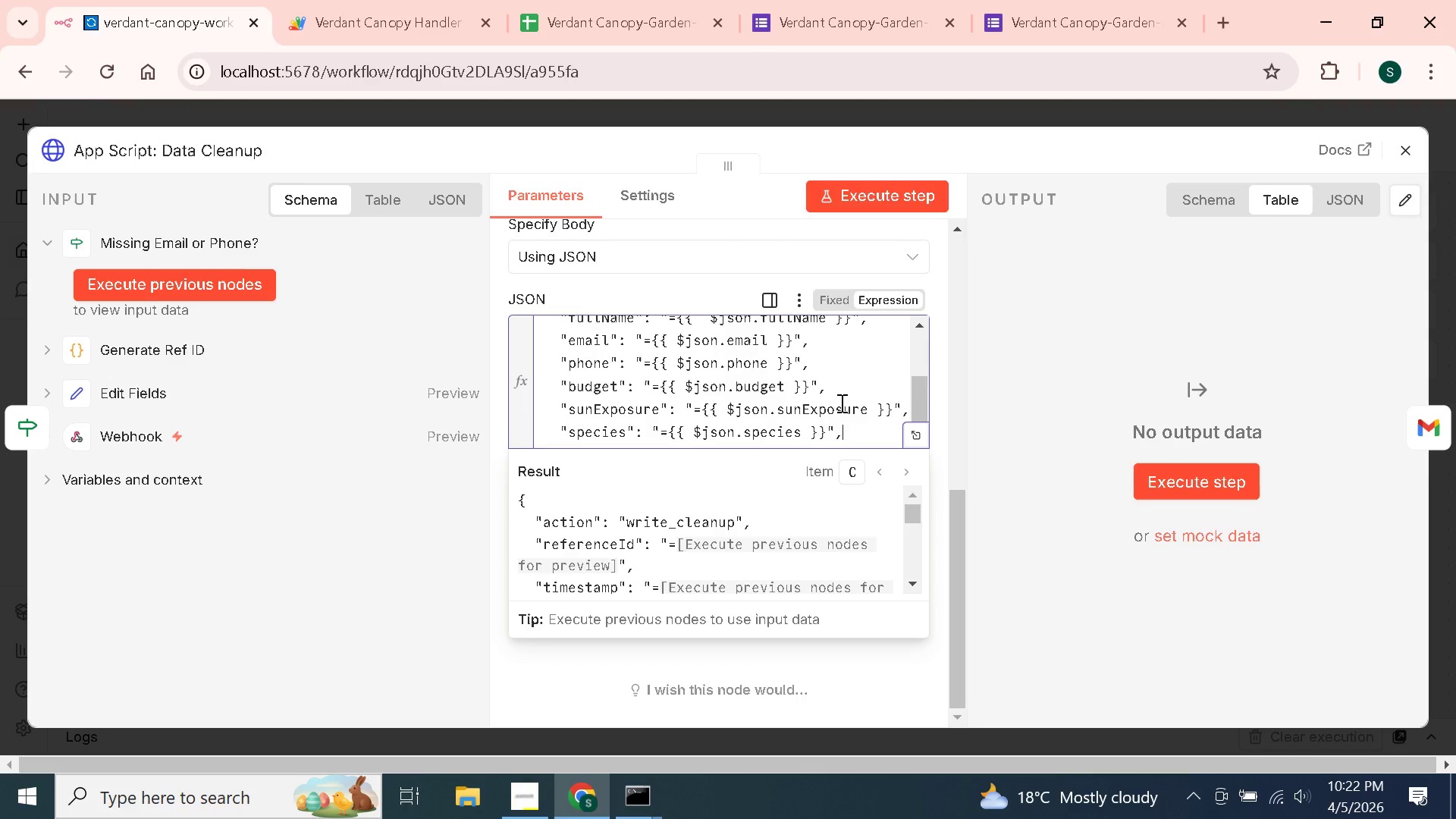 
key(Enter)
 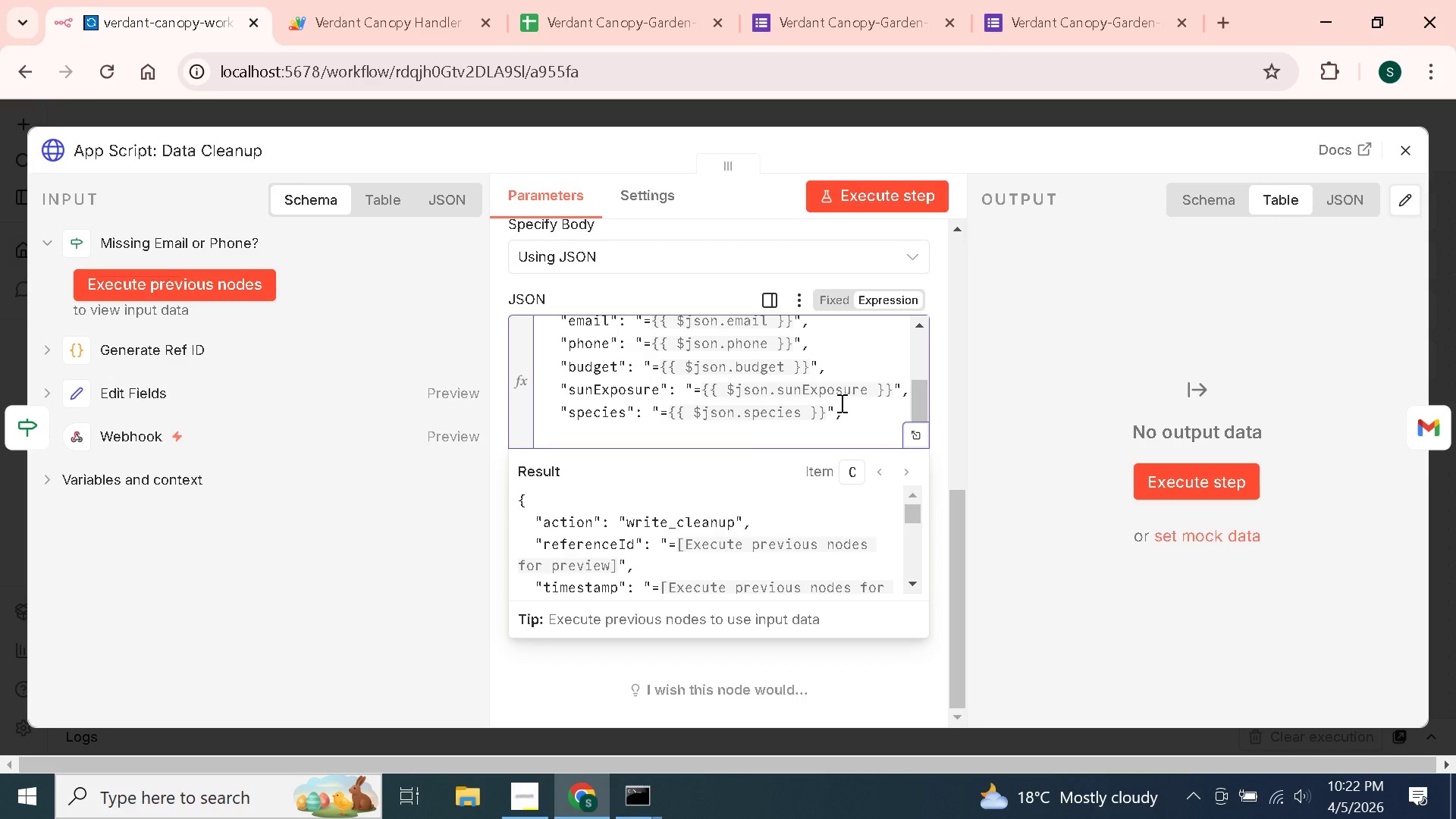 
type(  "missingFu)
key(Backspace)
type(ields": "={{)
 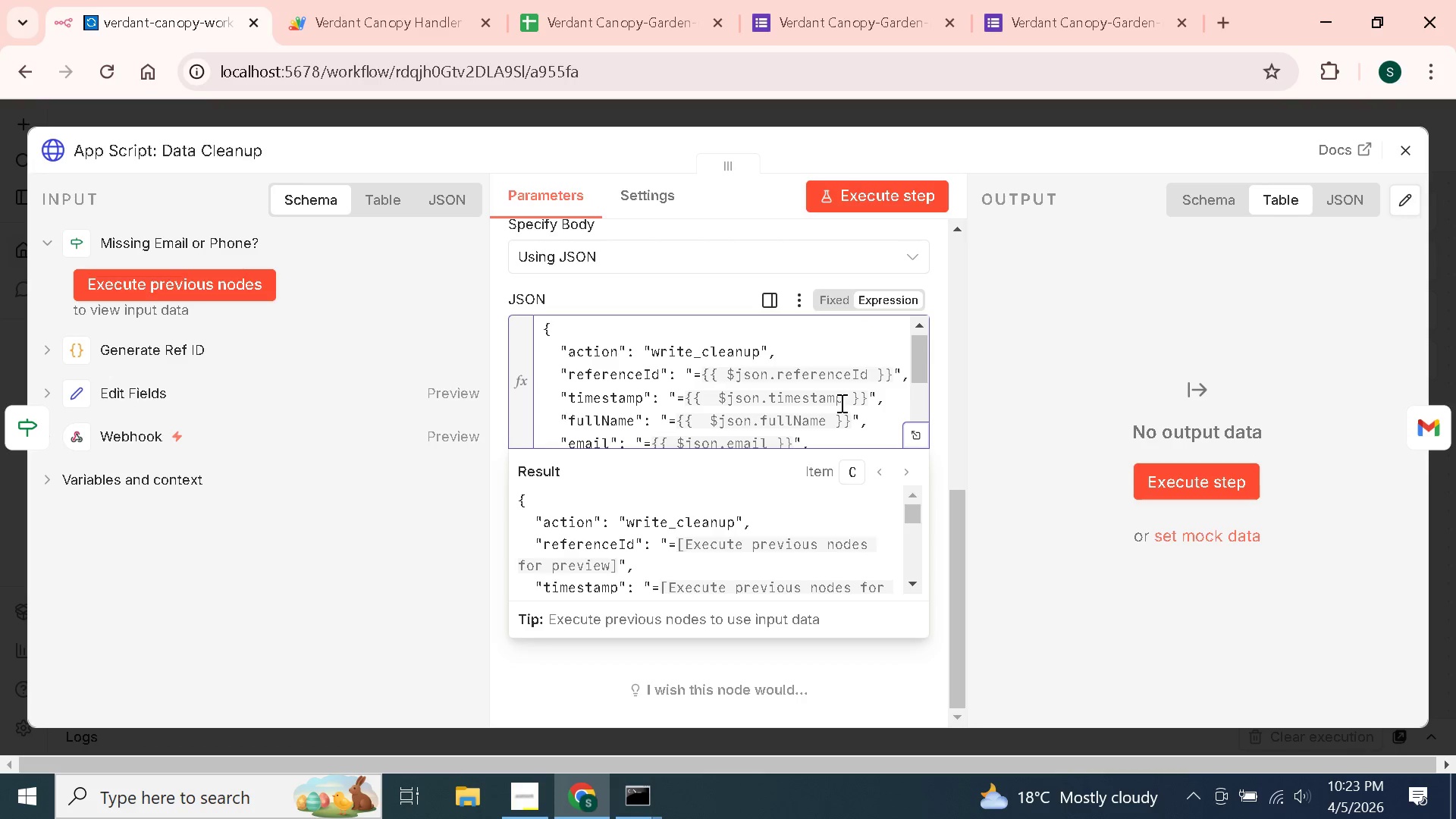 
scroll: coordinate [840, 403], scroll_direction: down, amount: 12.0
 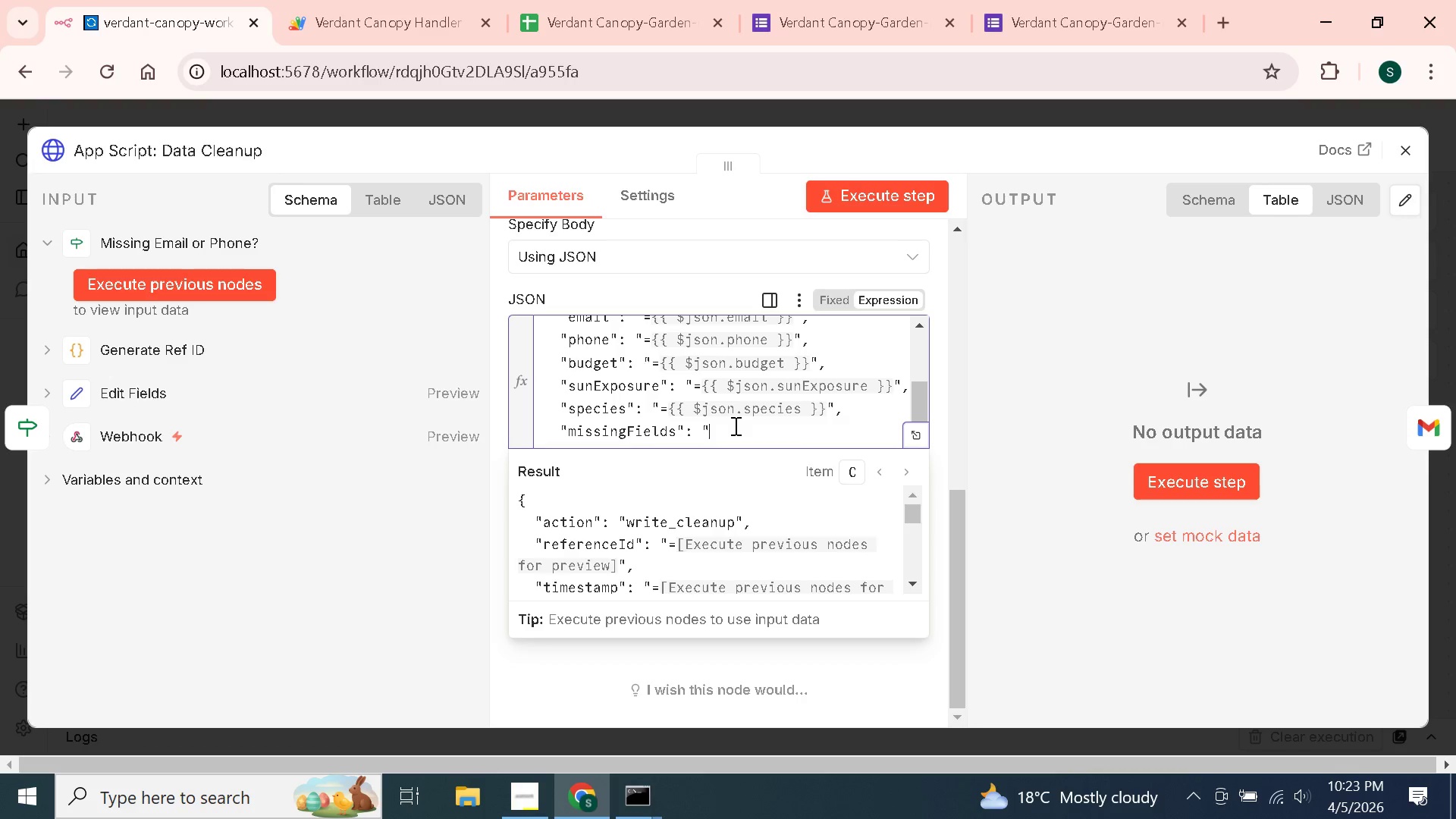 
left_click([734, 425])
 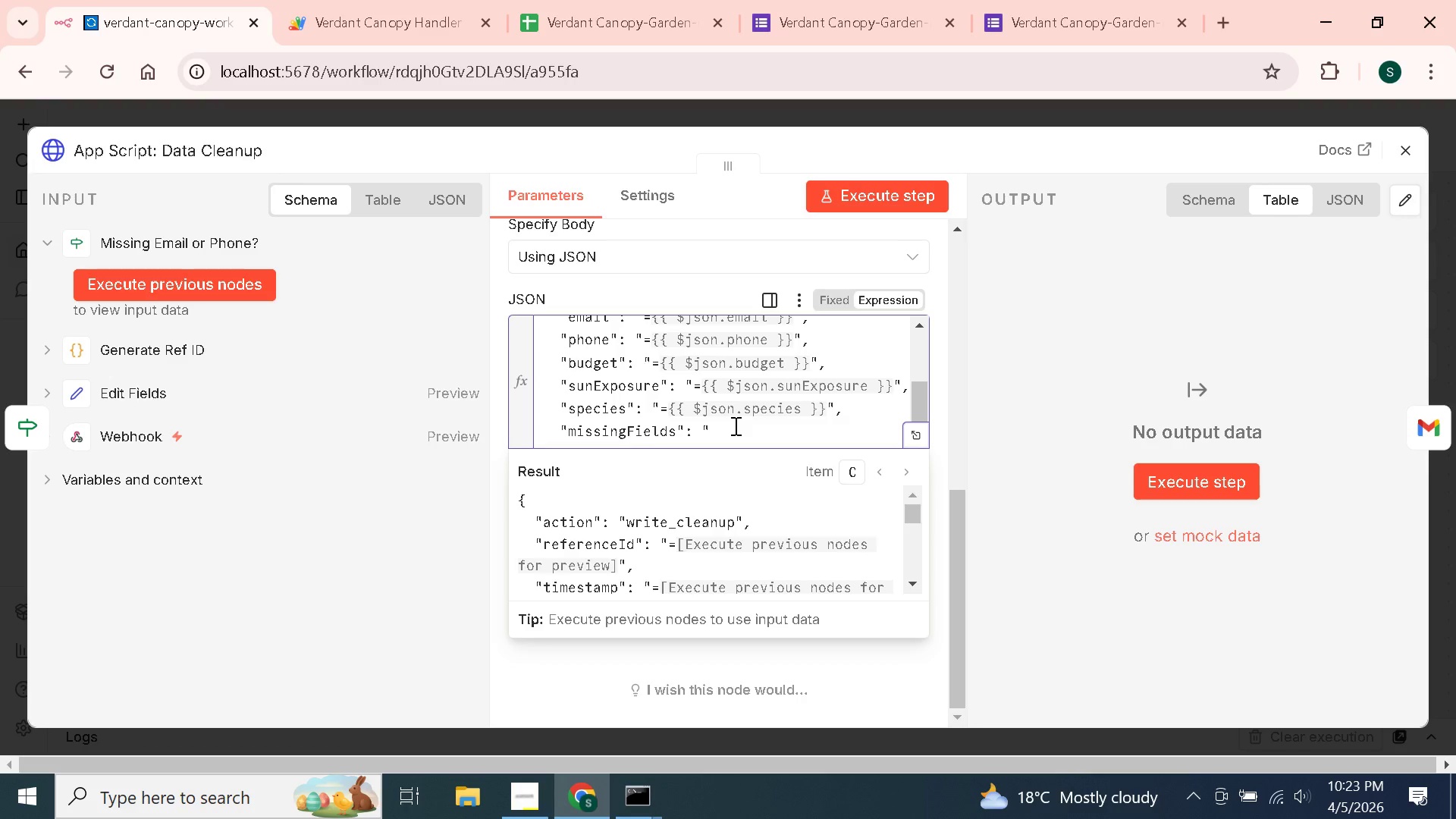 
key(Shift+BracketLeft)
 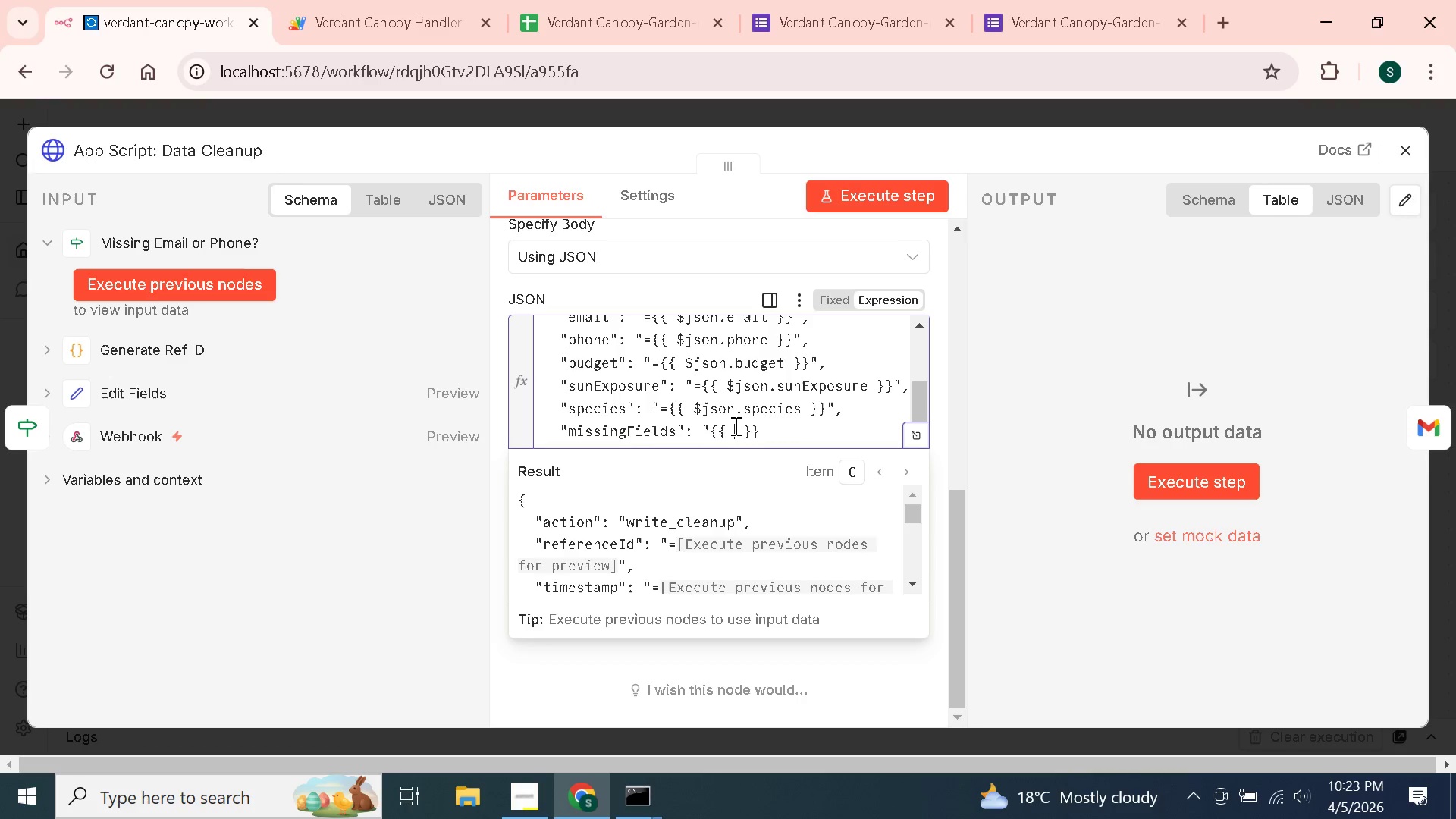 
key(Shift+BracketLeft)
 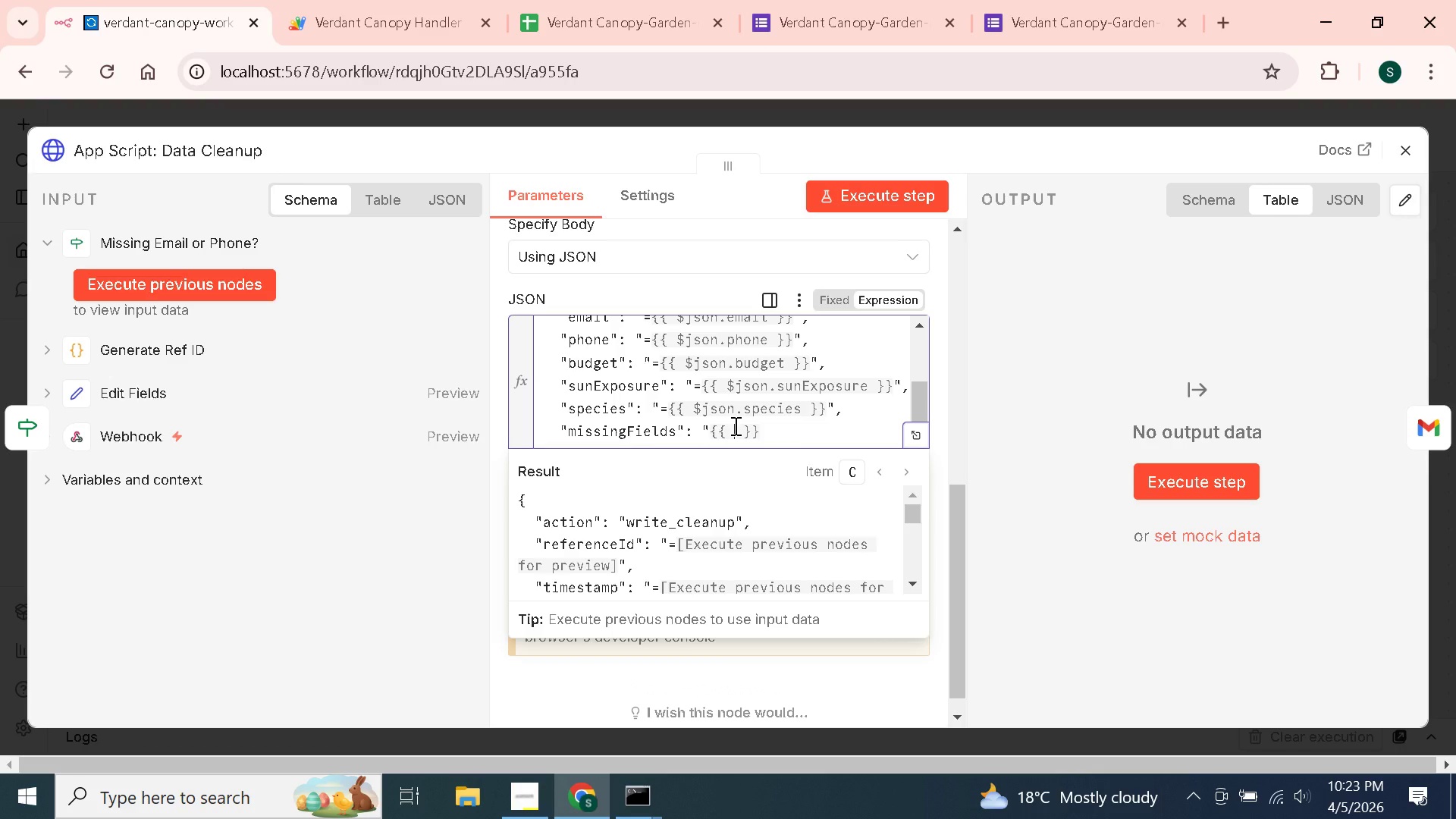 
key(Shift+1)
 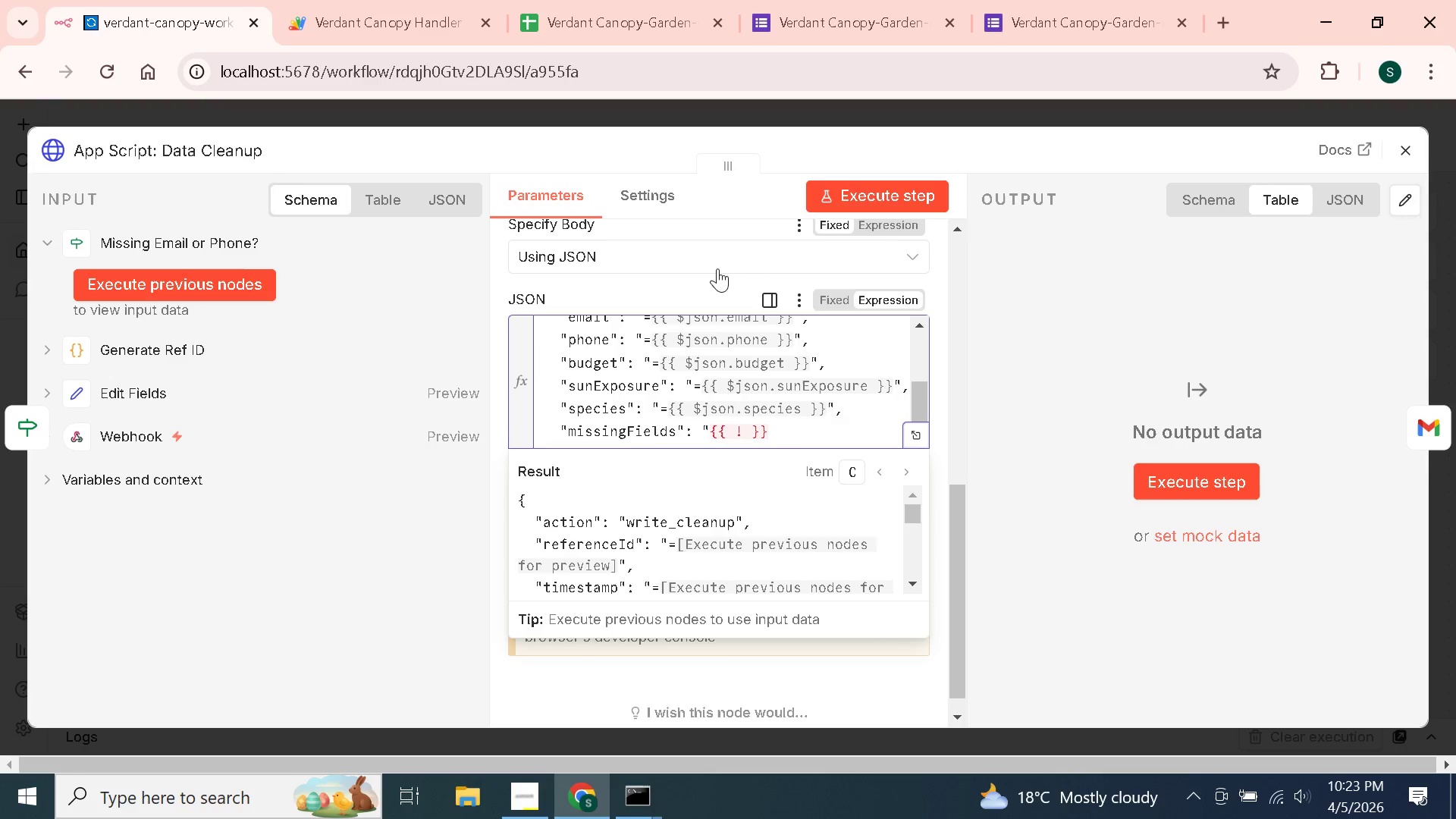 
type($json.email?)
 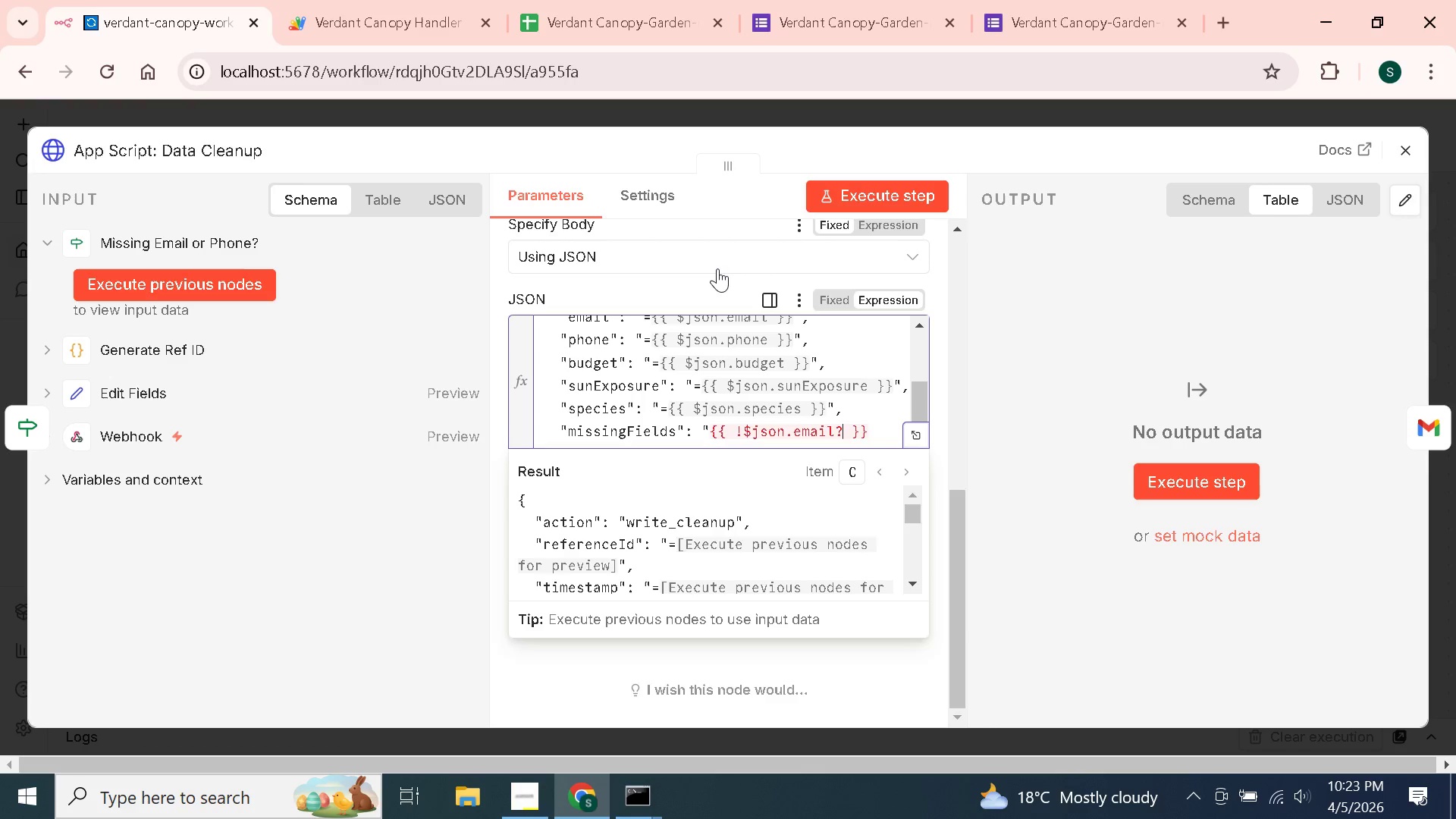 
key(ArrowLeft)
 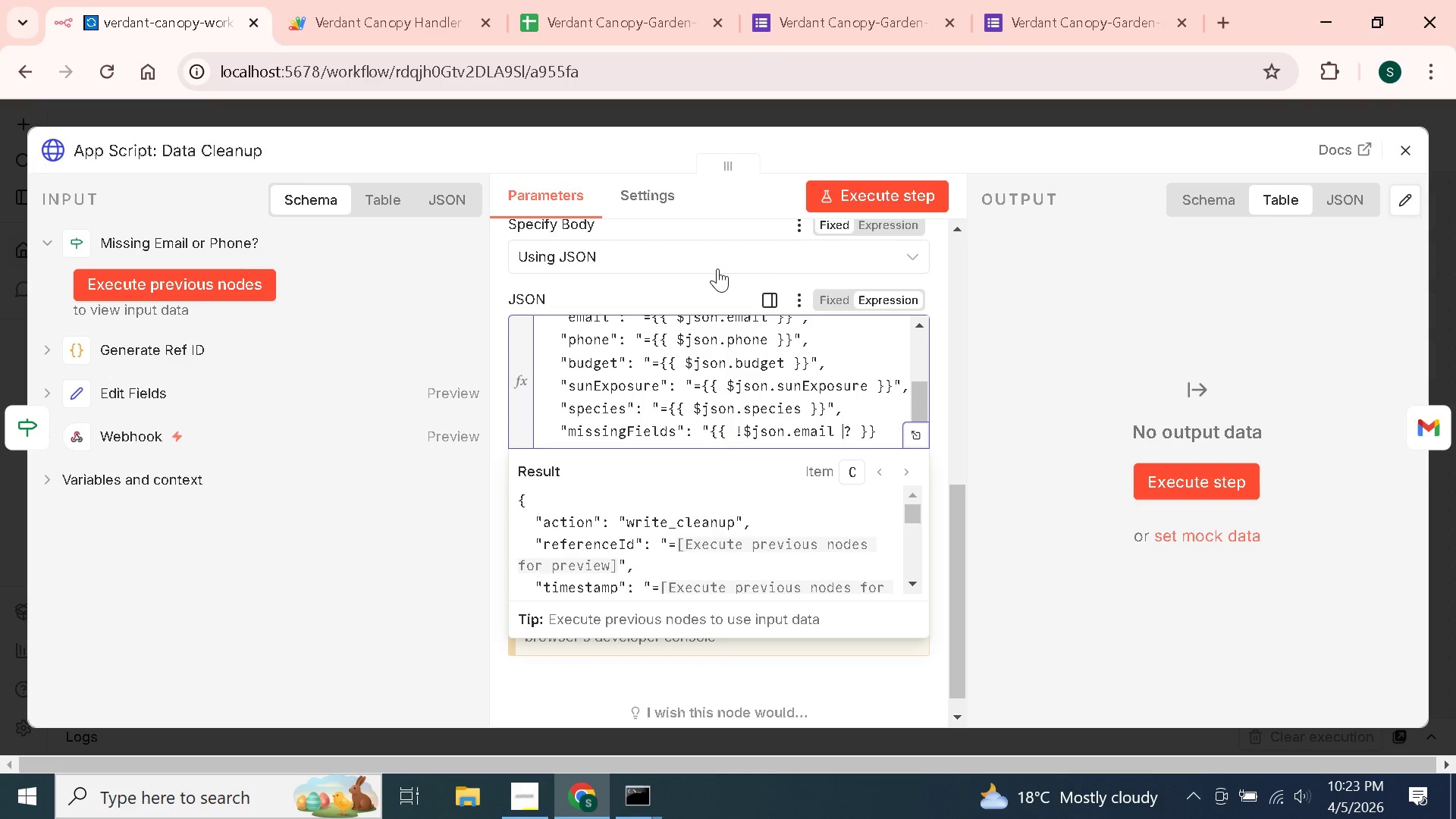 
key(Space)
 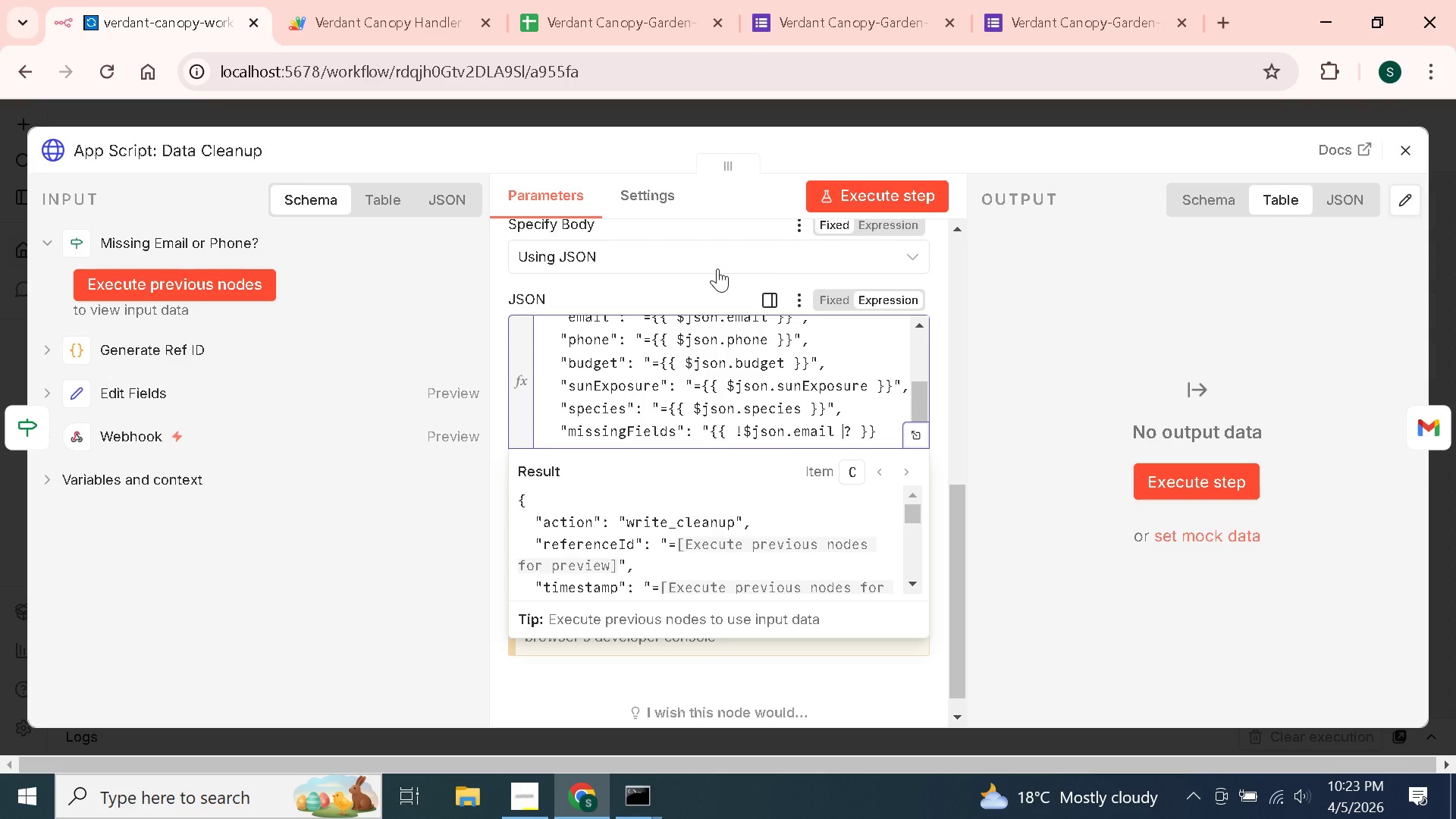 
key(ArrowRight)
 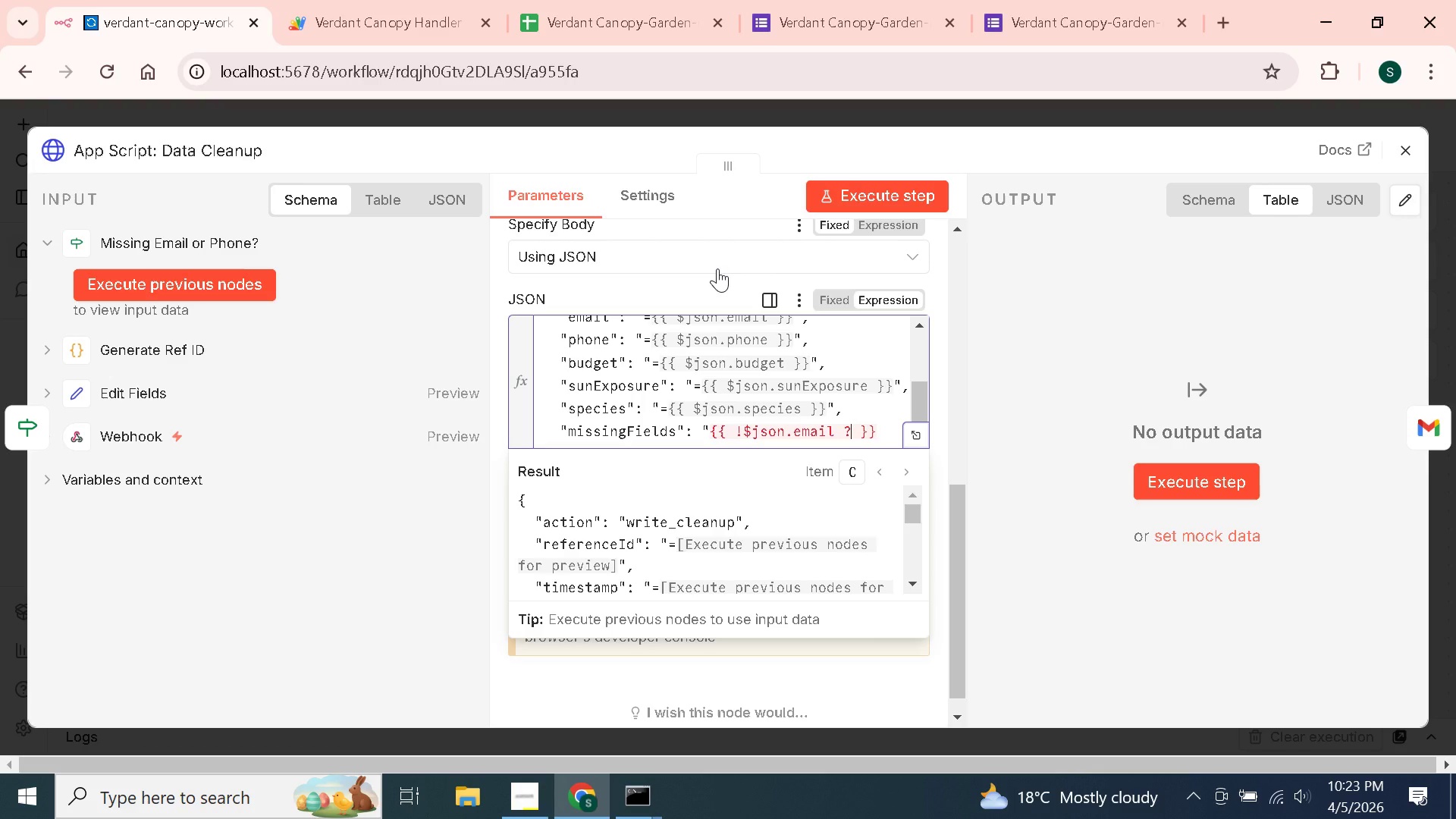 
type( 'em)
key(Backspace)
key(Backspace)
type(Email)
 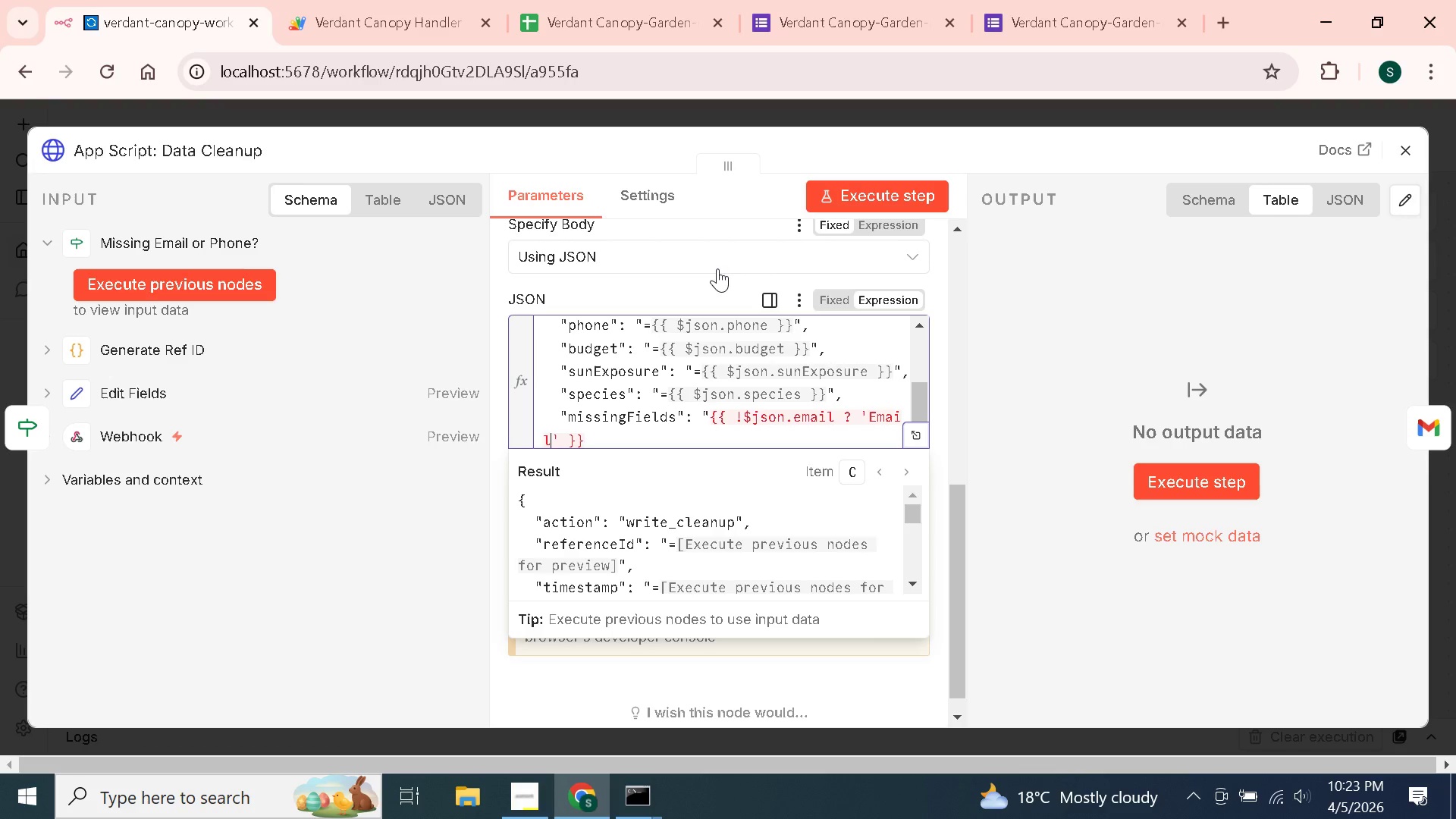 
key(ArrowRight)
 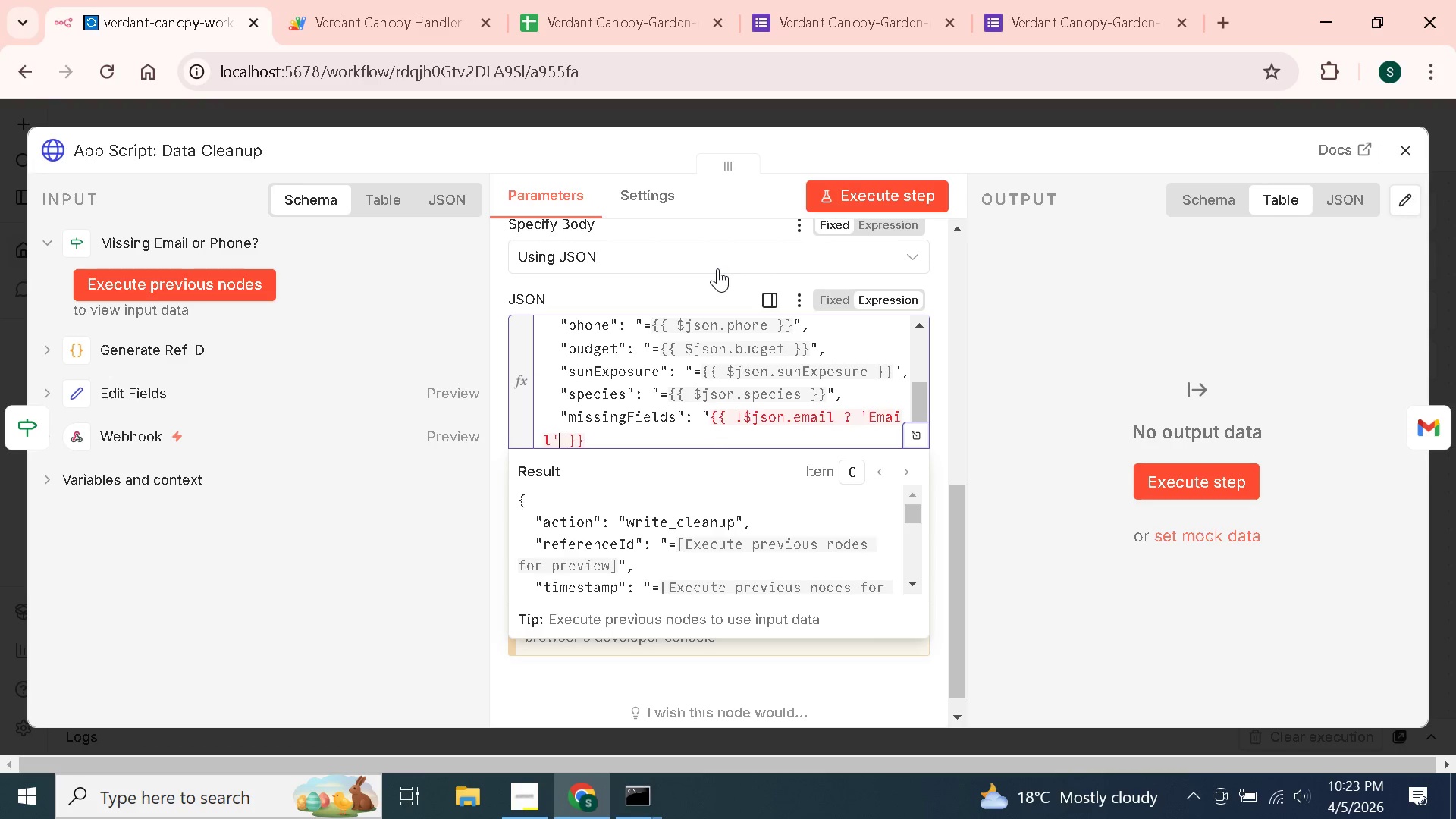 
key(Space)
 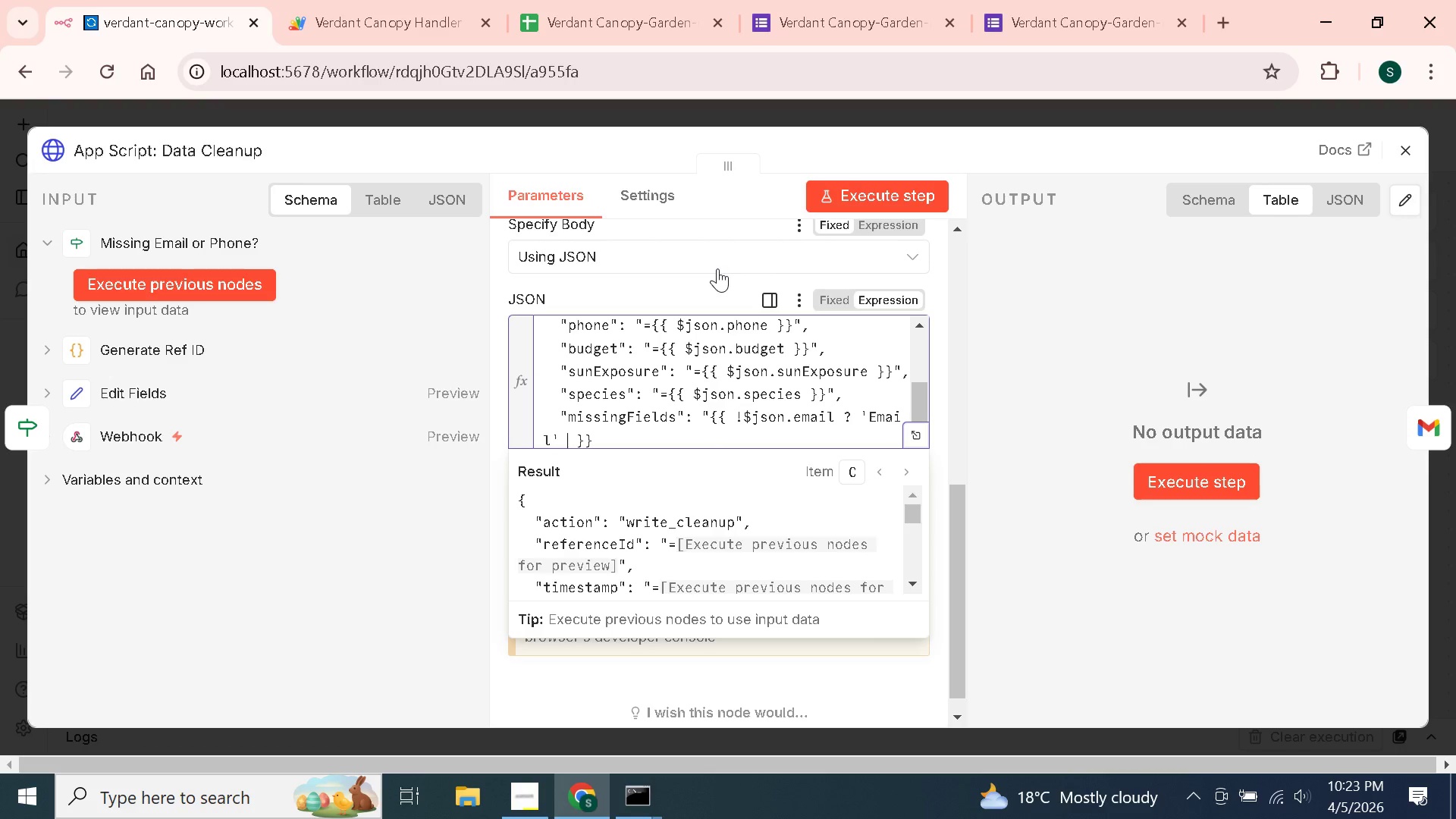 
key(Shift+Semicolon)
 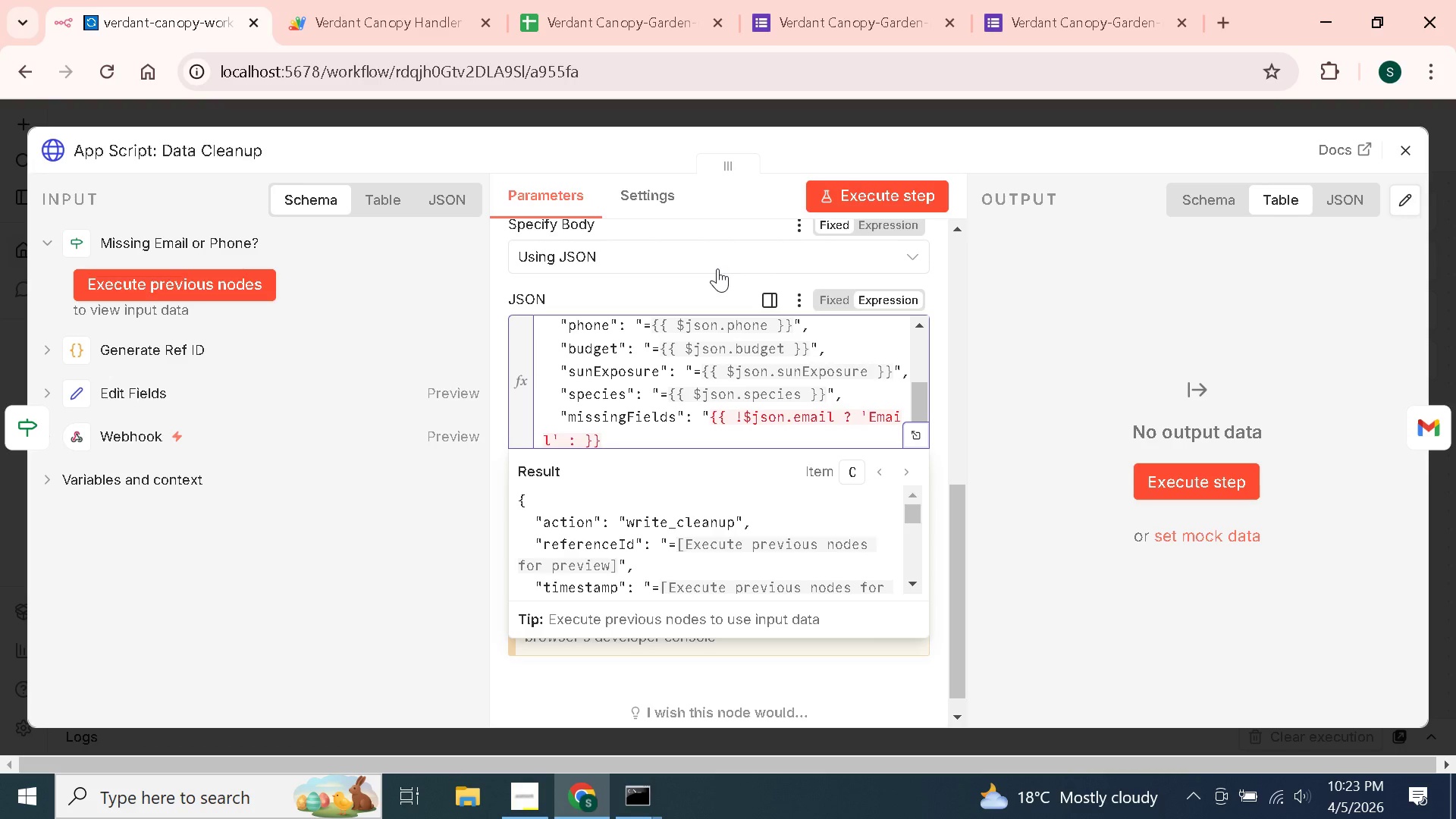 
key(Space)
 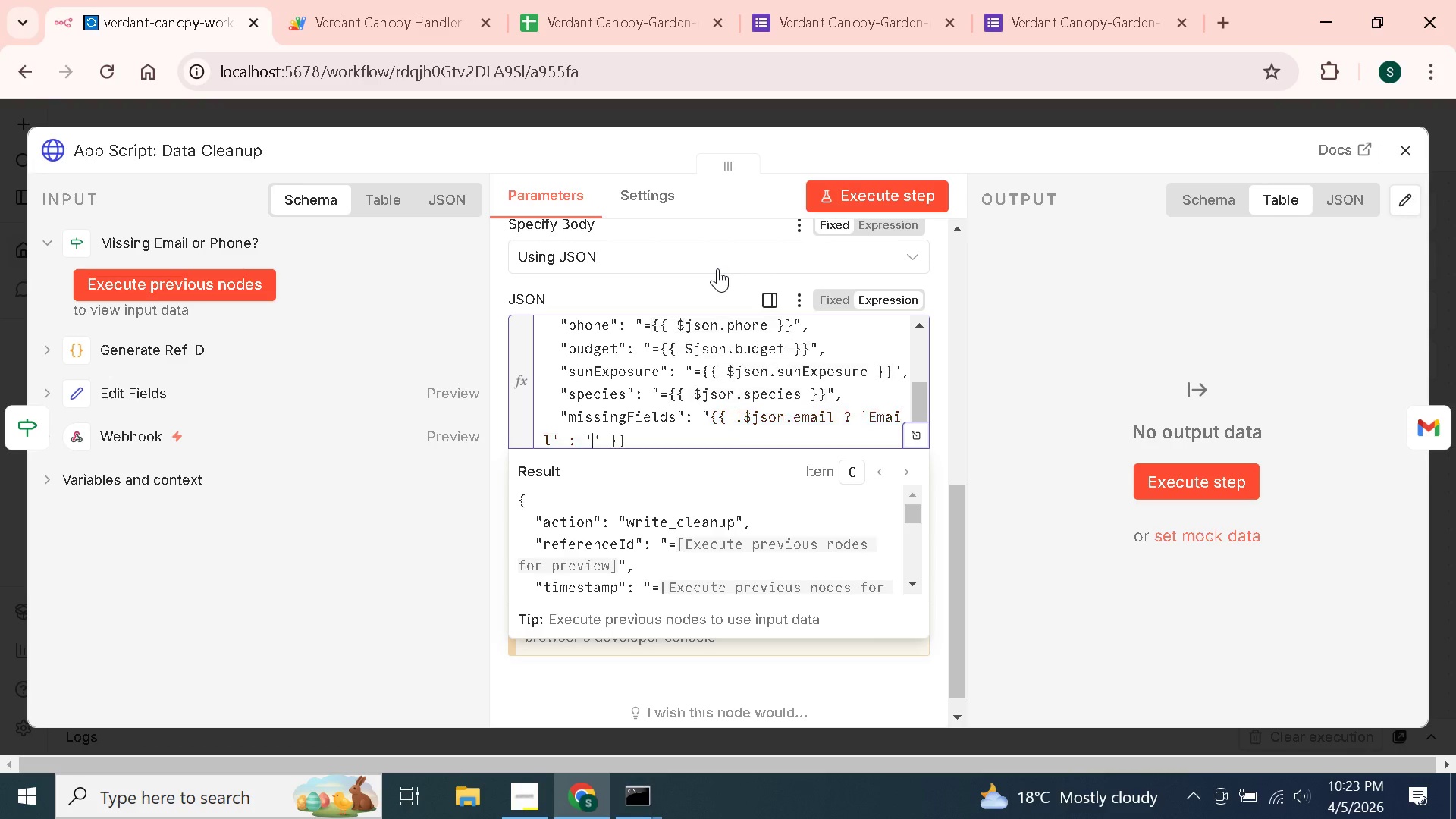 
key(Quote)
 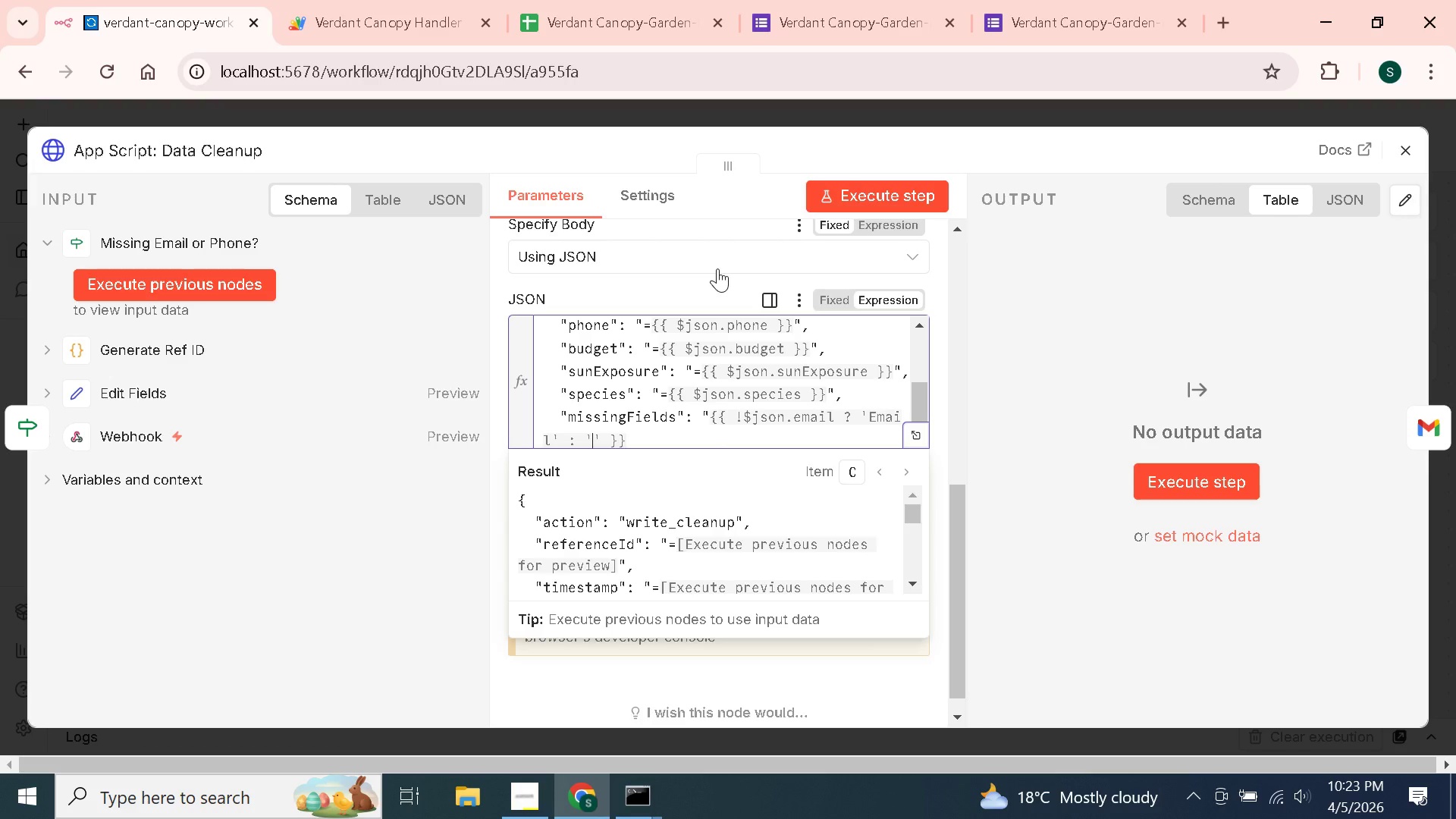 
key(ArrowRight)
 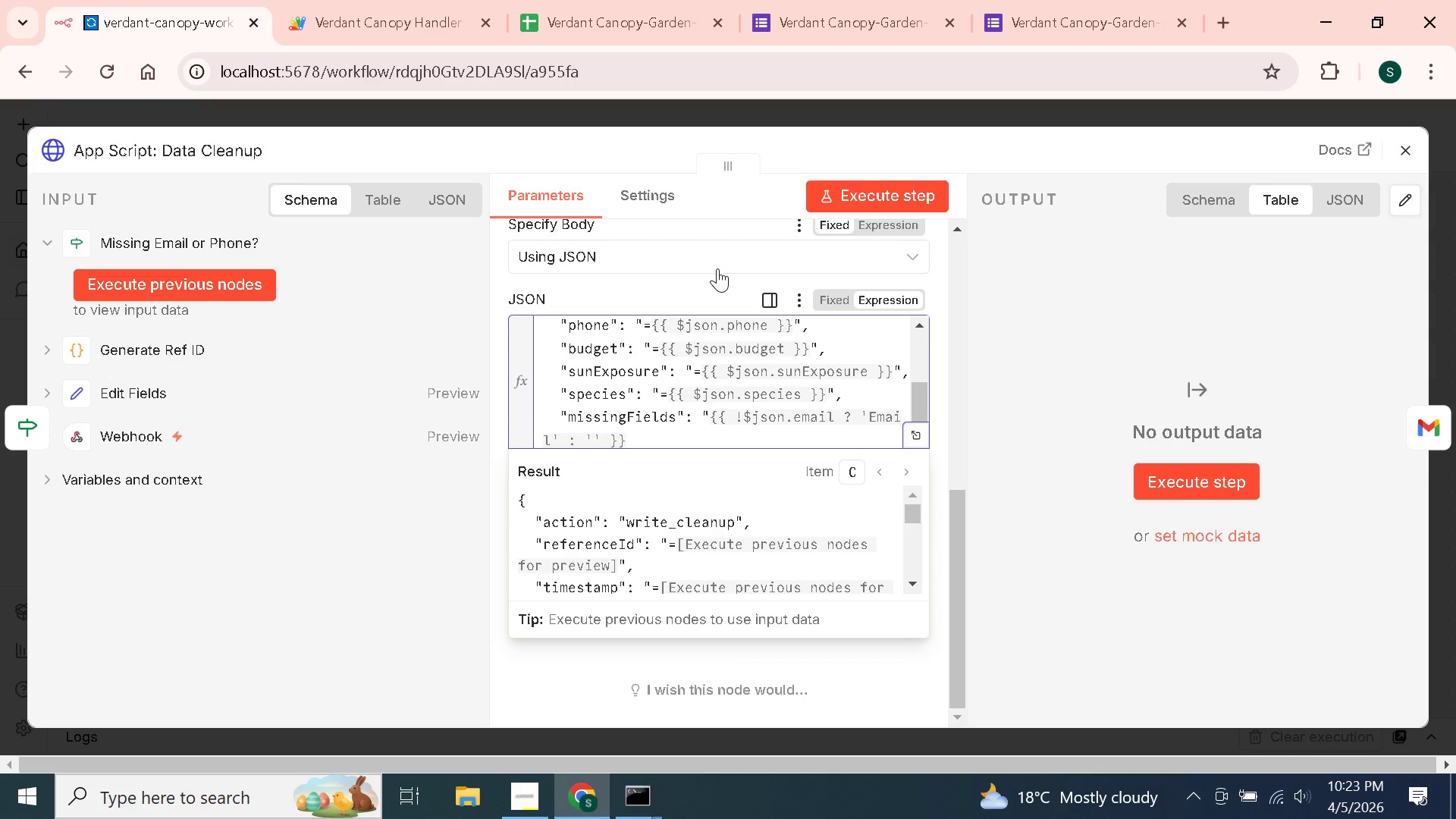 
key(ArrowRight)
 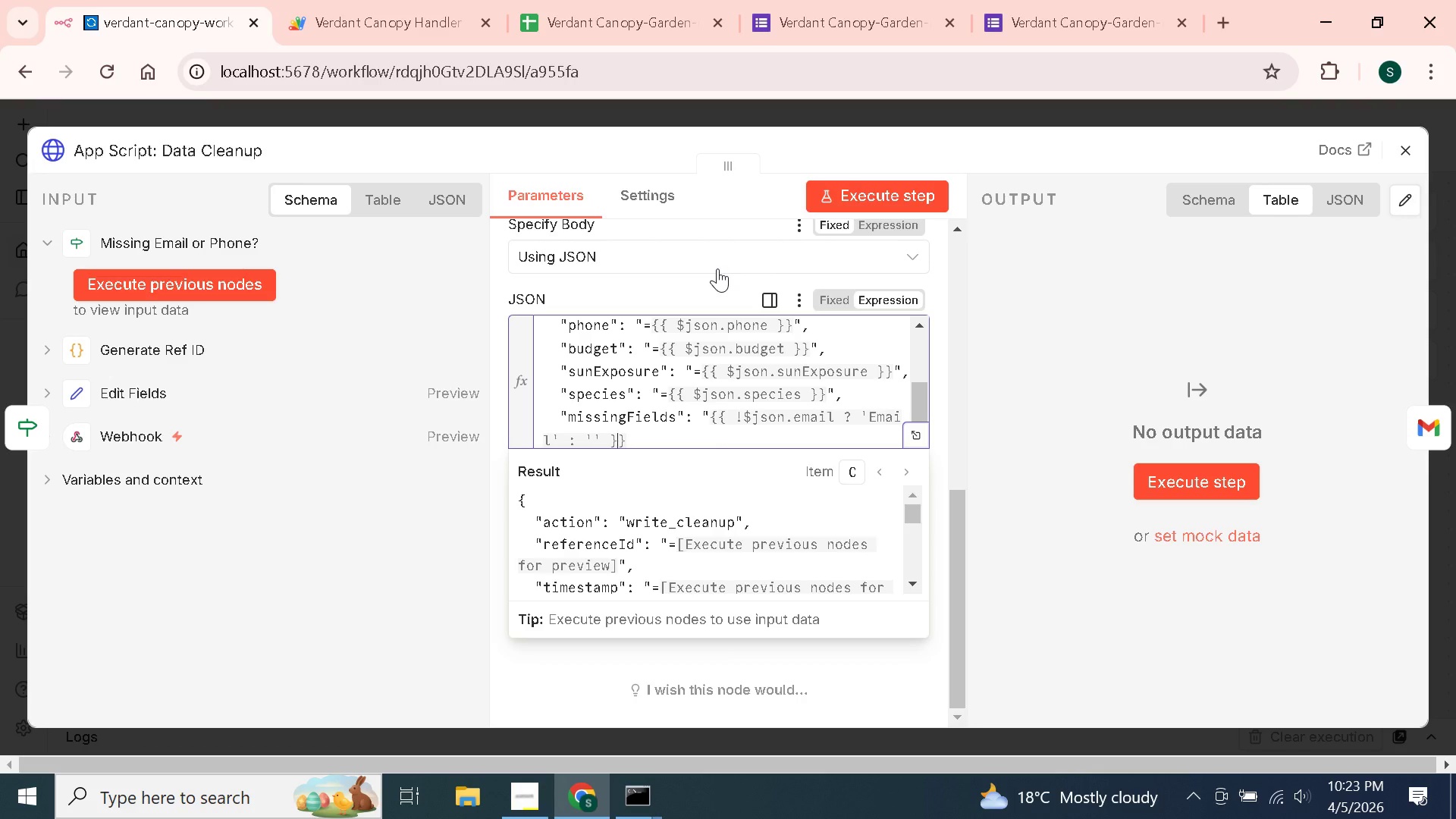 
key(ArrowRight)
 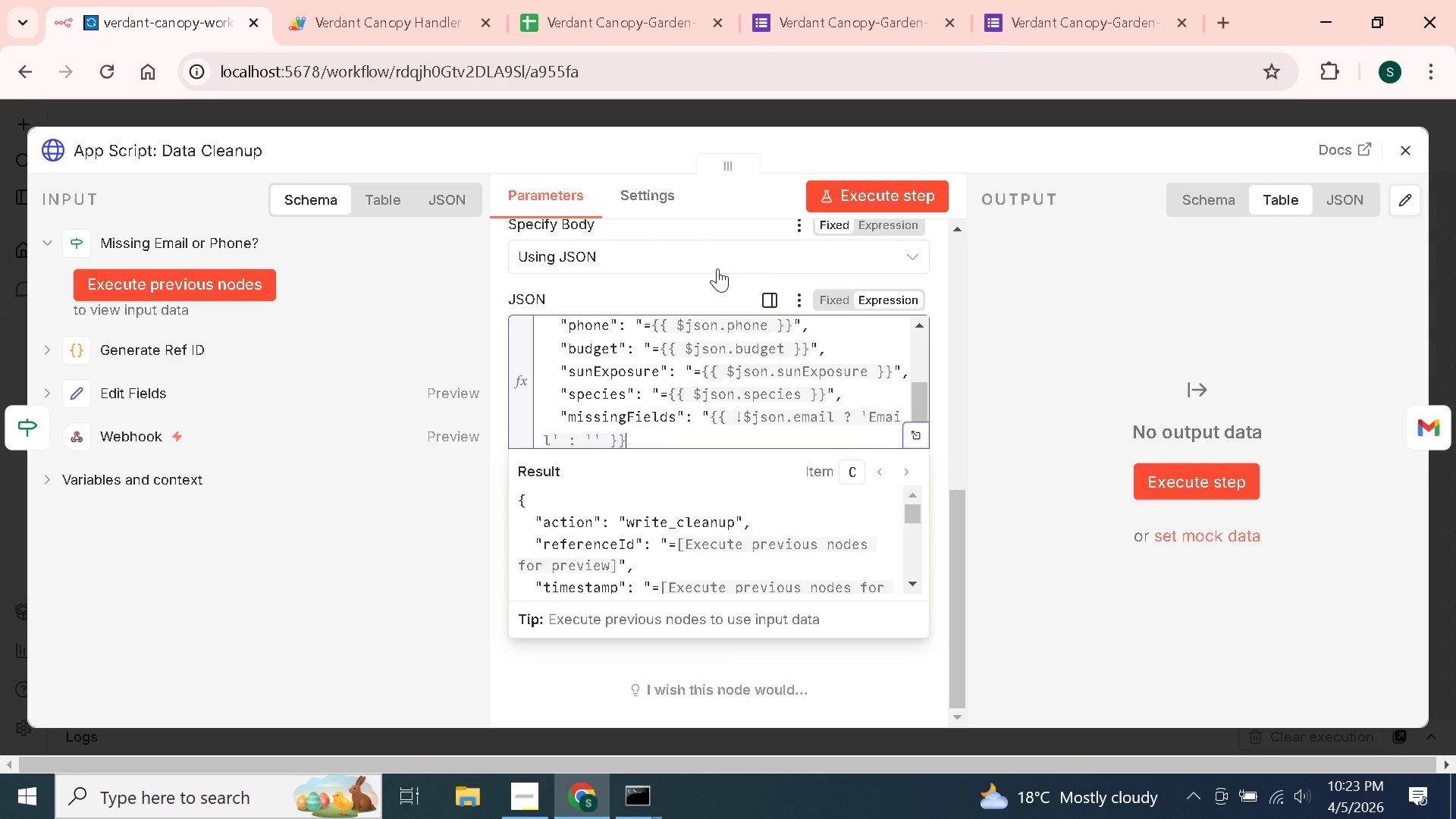 
key(ArrowRight)
 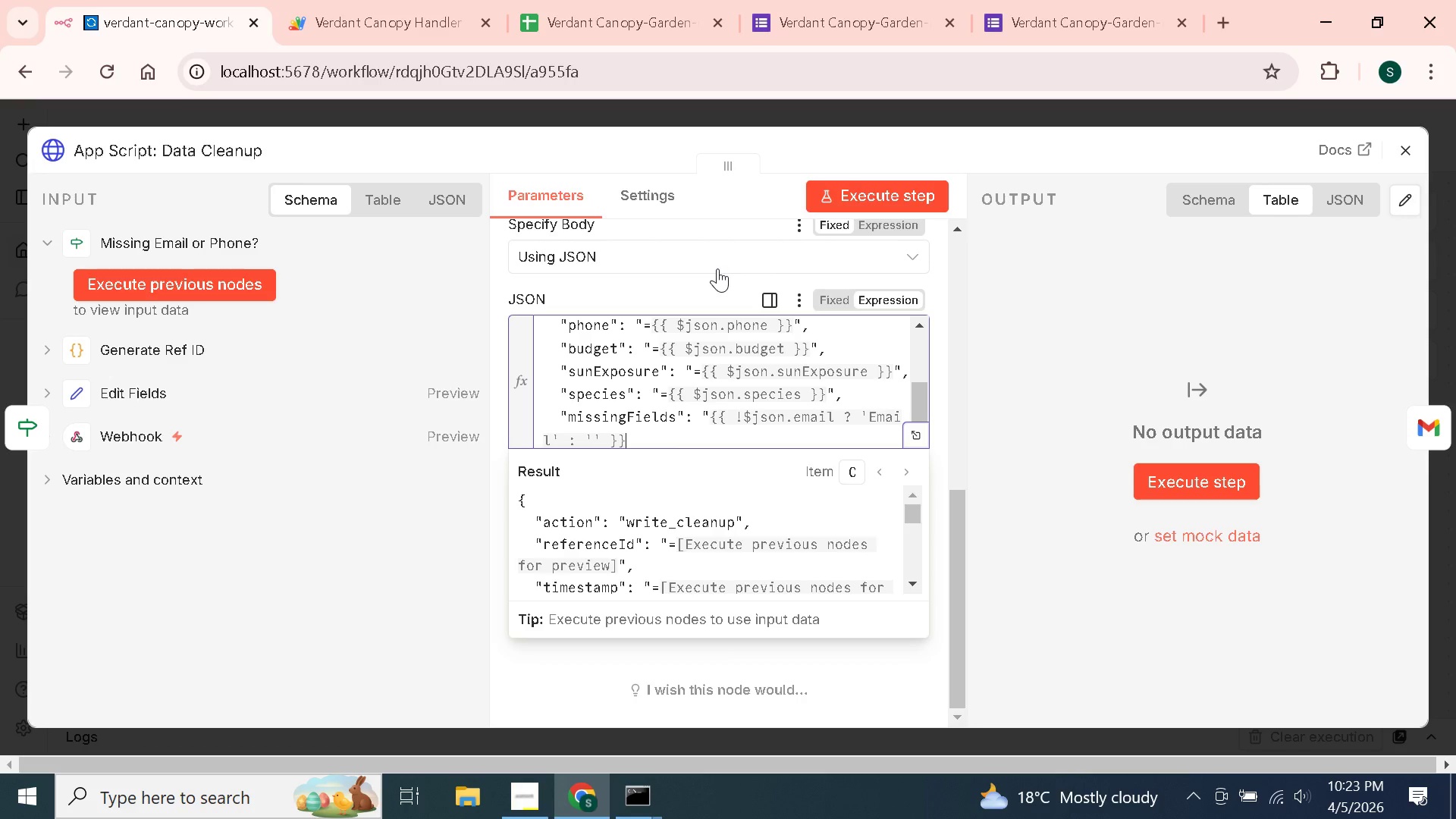 
key(Shift+BracketLeft)
 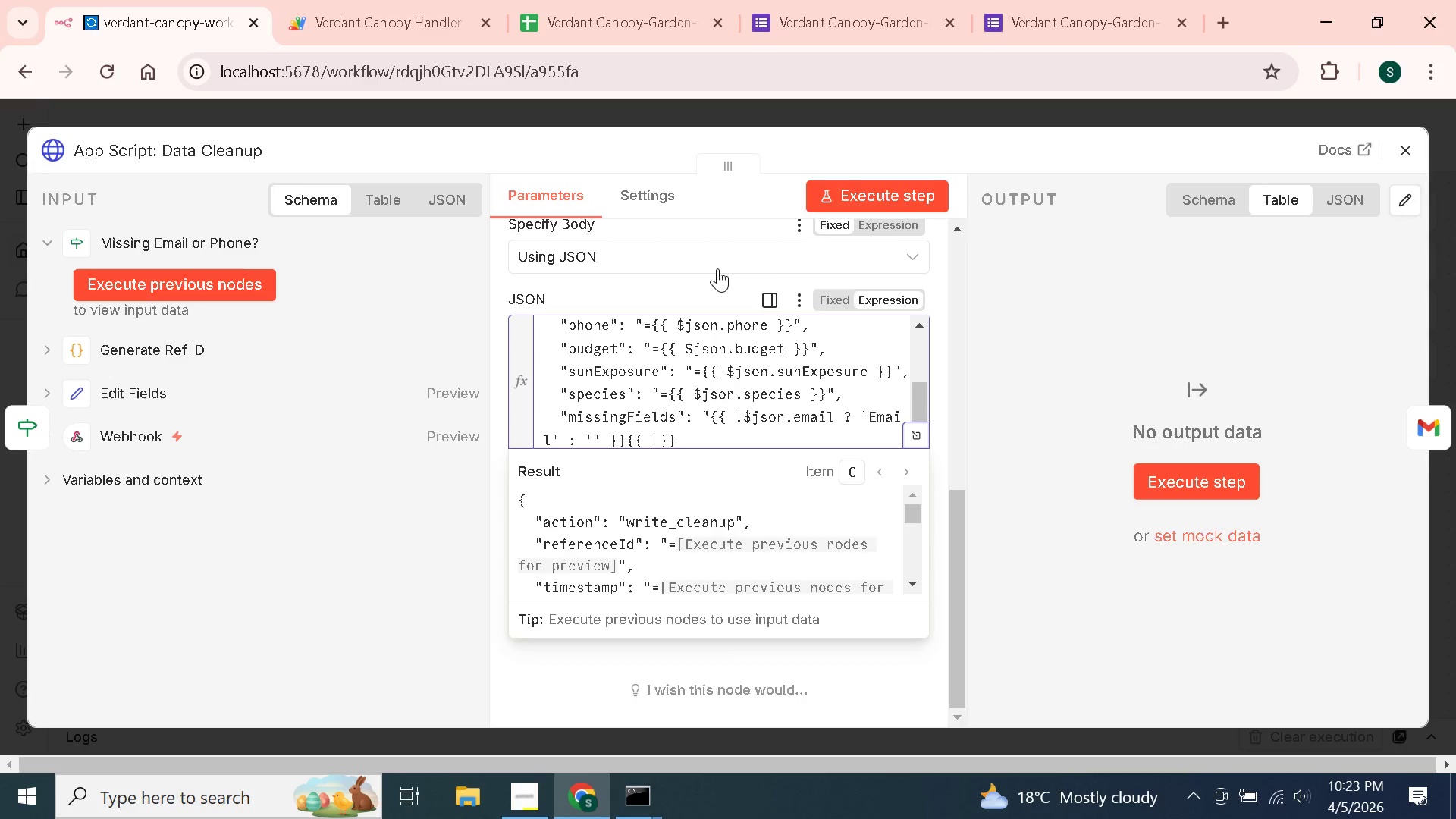 
key(Shift+BracketLeft)
 